 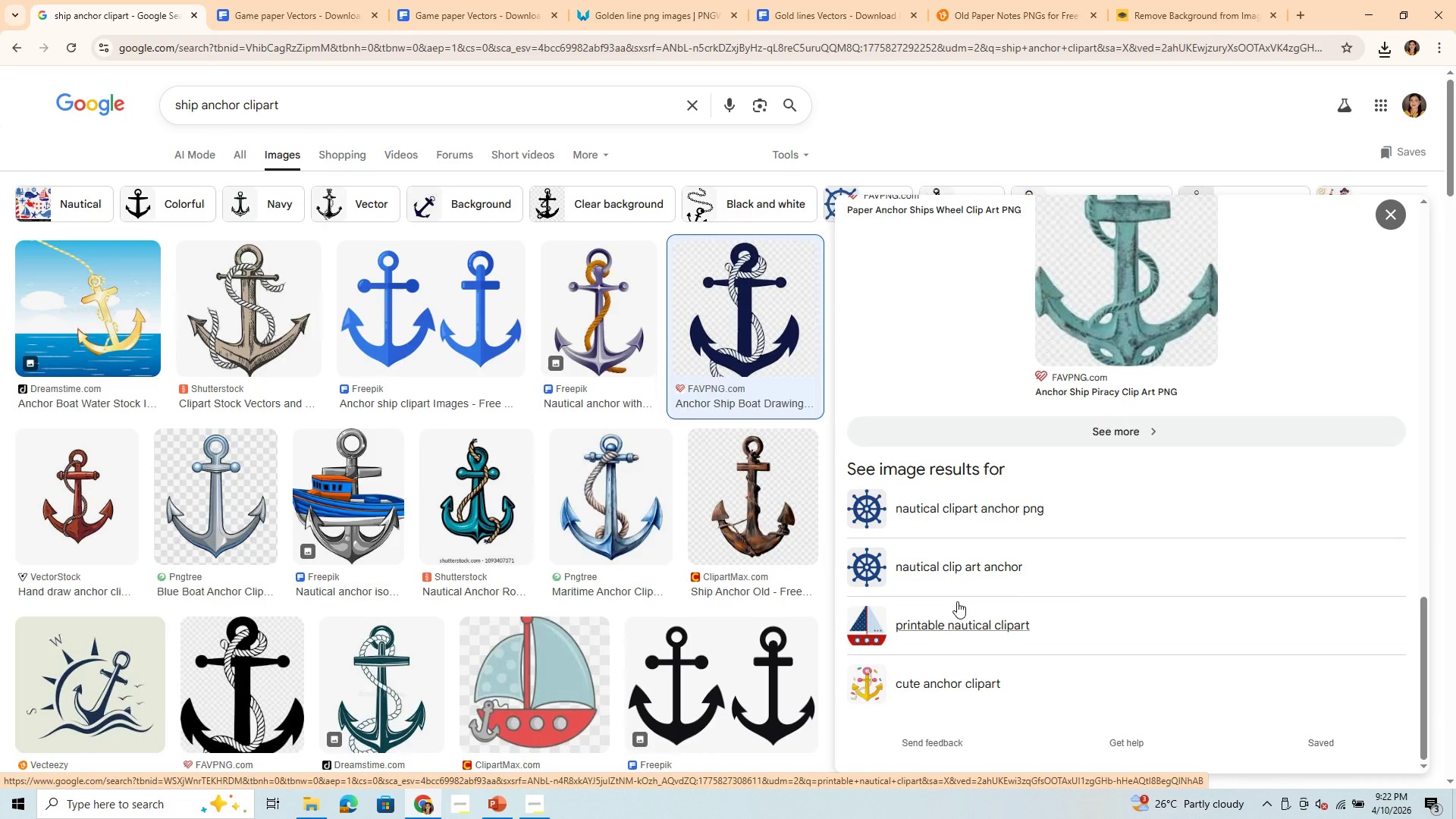 
scroll: coordinate [565, 589], scroll_direction: down, amount: 2.0
 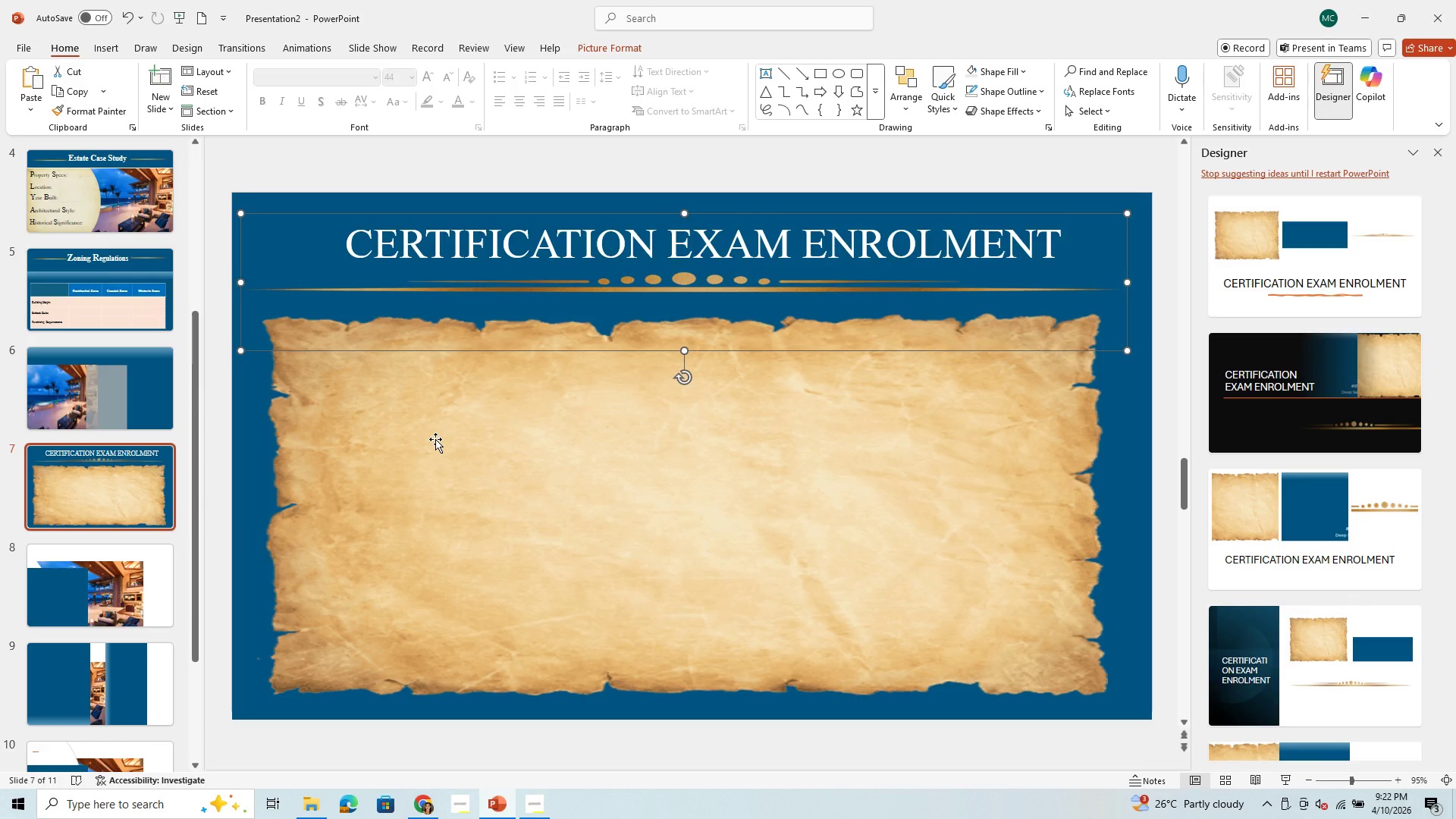 
left_click([400, 492])
 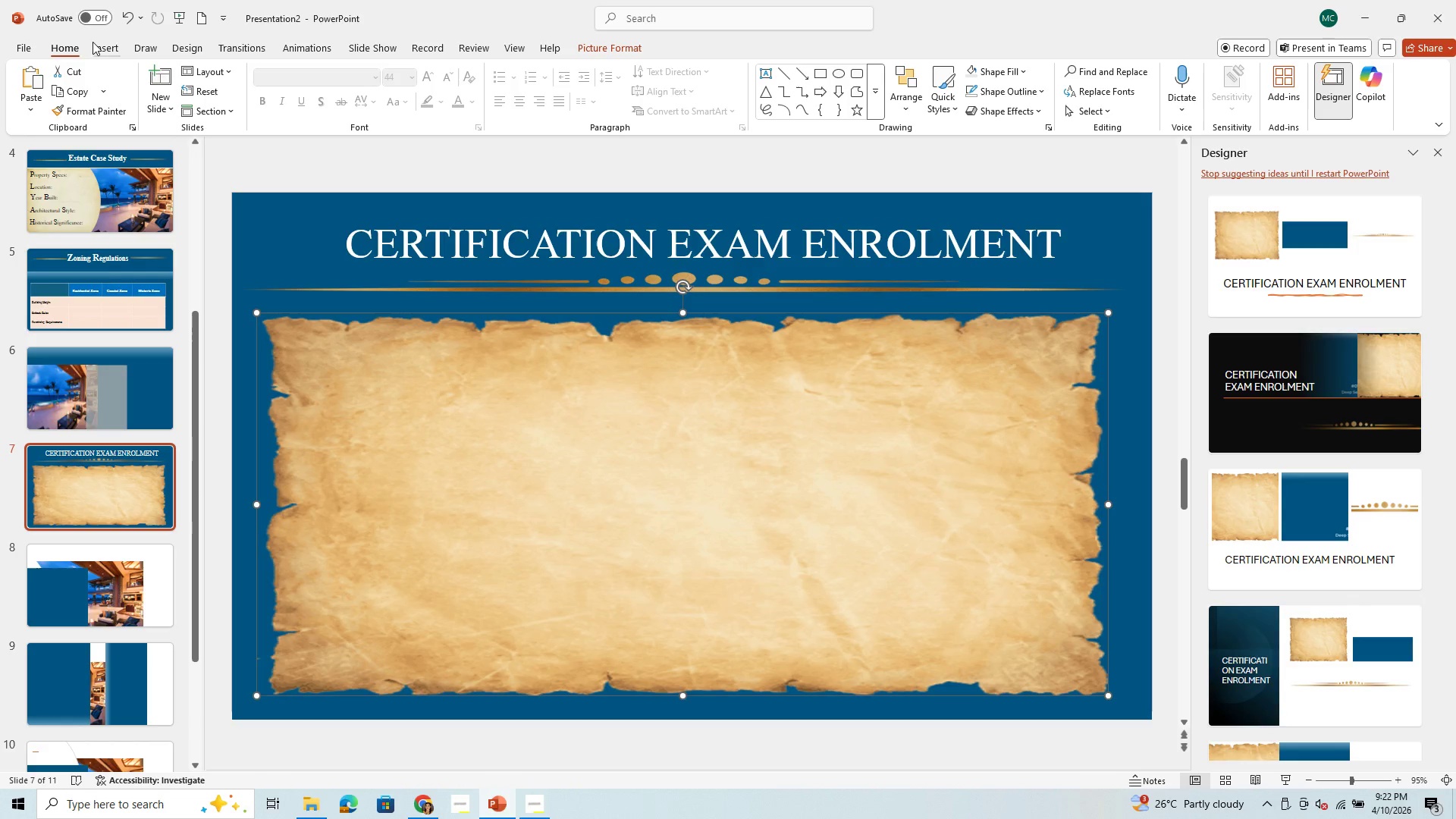 
left_click([96, 45])
 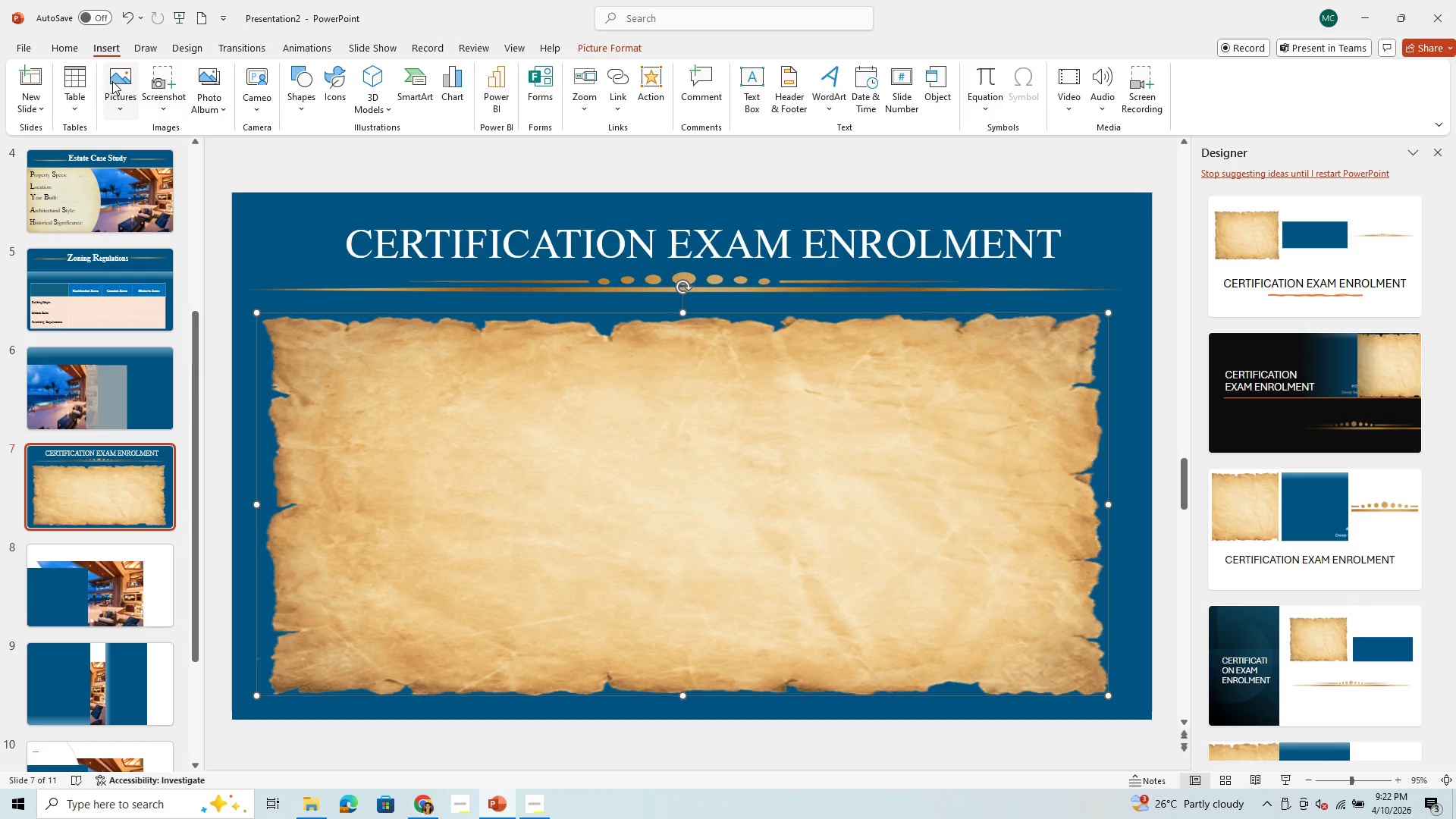 
left_click([112, 81])
 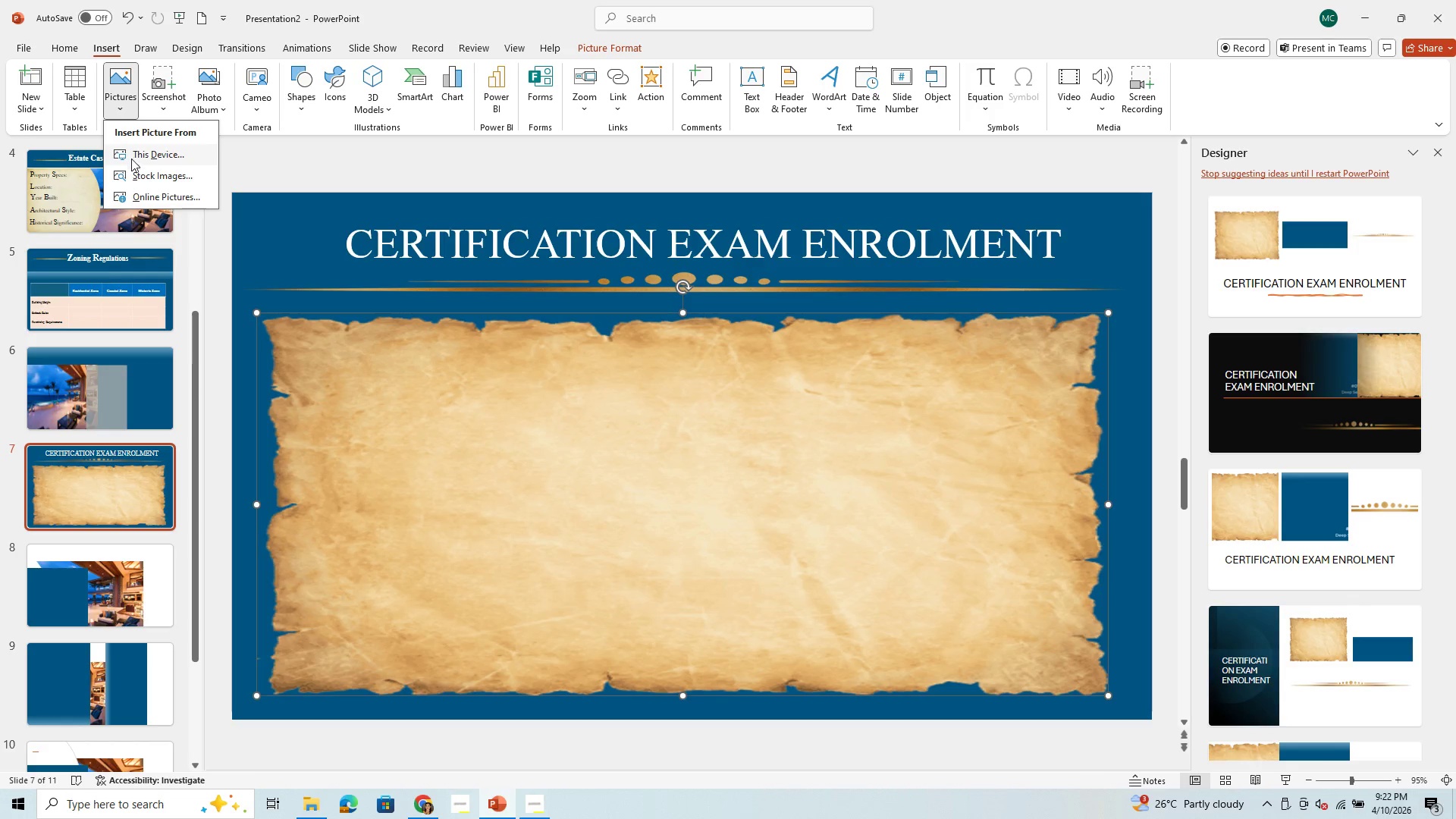 
left_click([133, 161])
 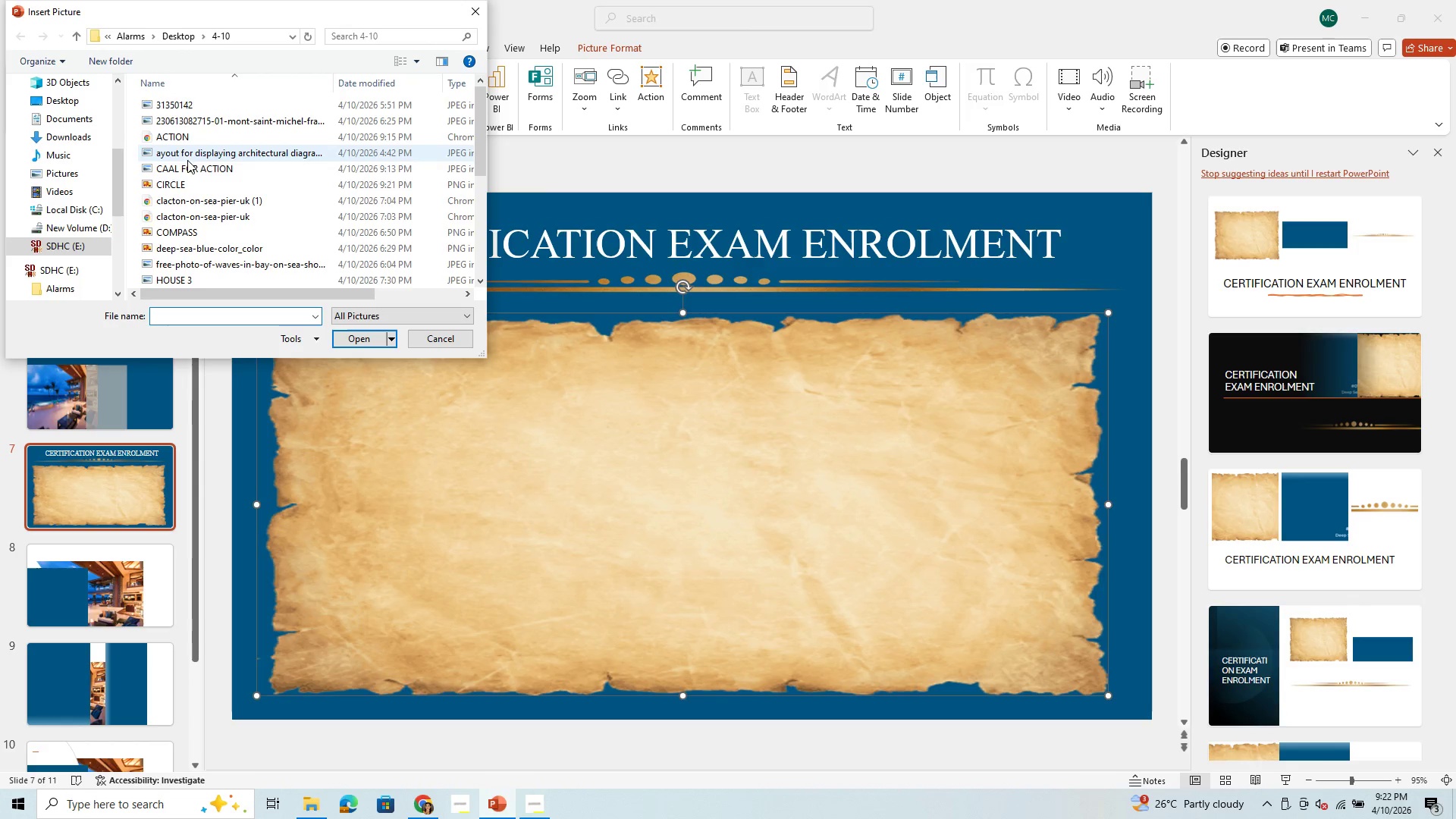 
left_click([191, 183])
 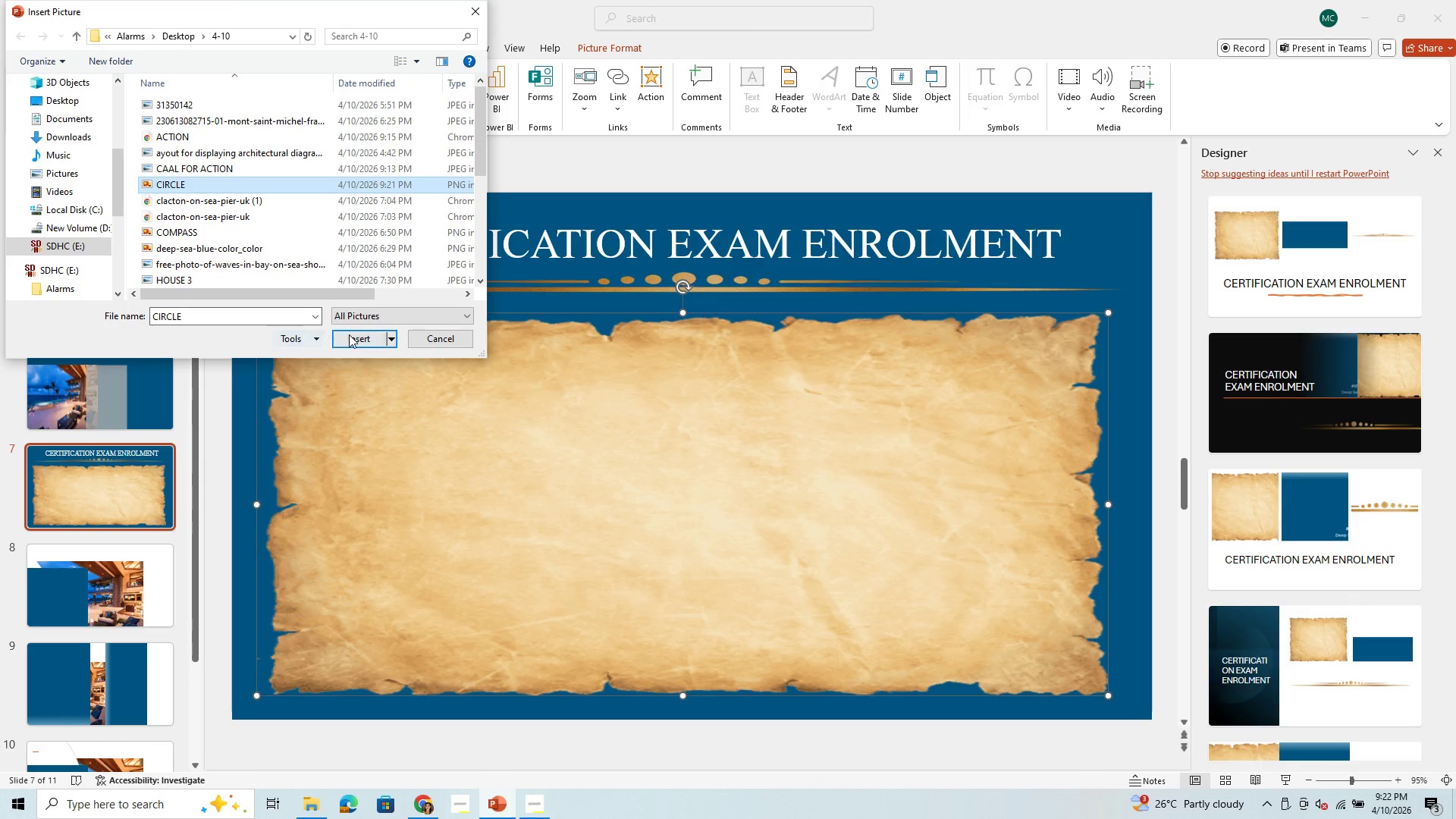 
left_click([351, 334])
 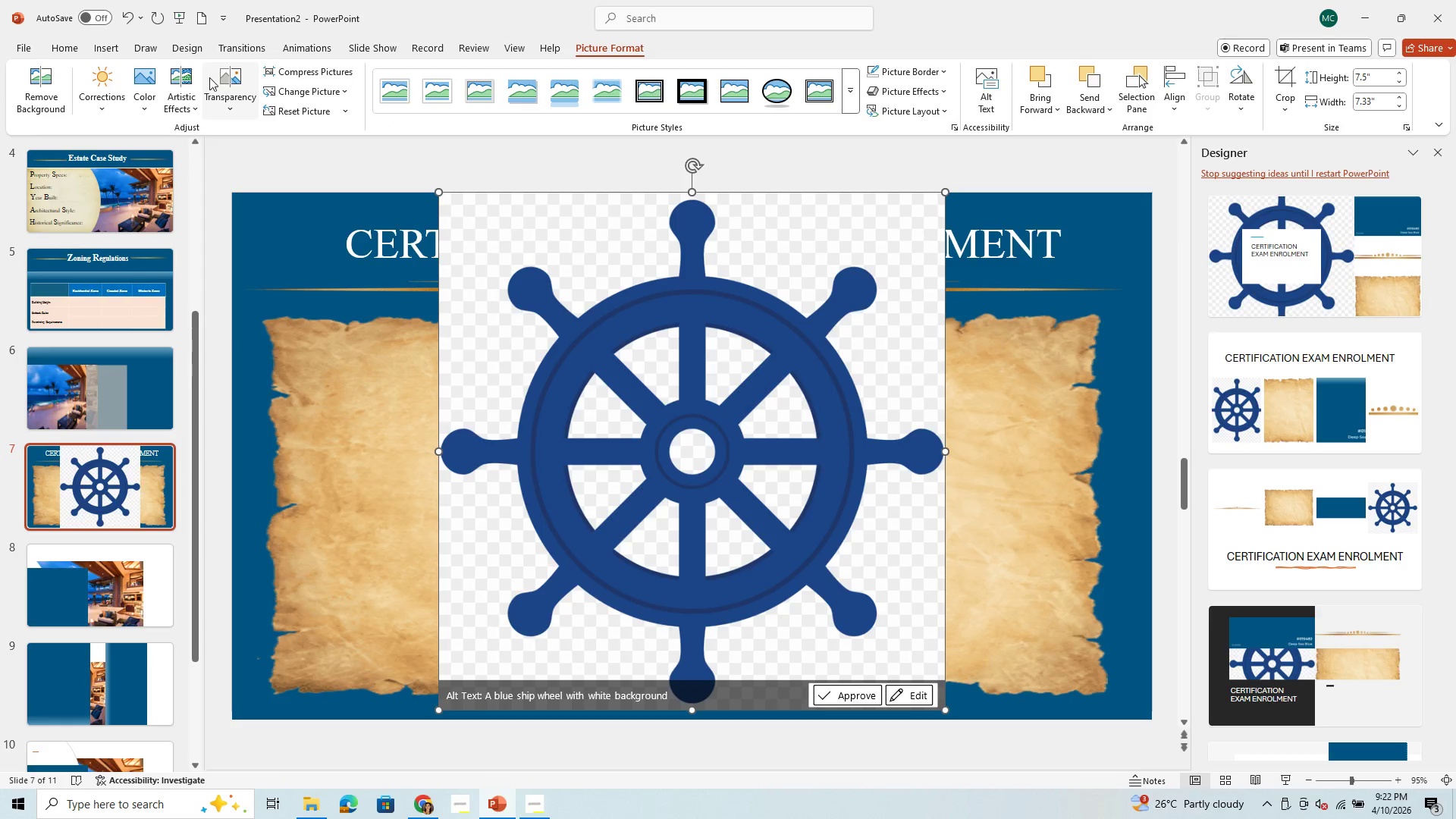 
left_click([56, 81])
 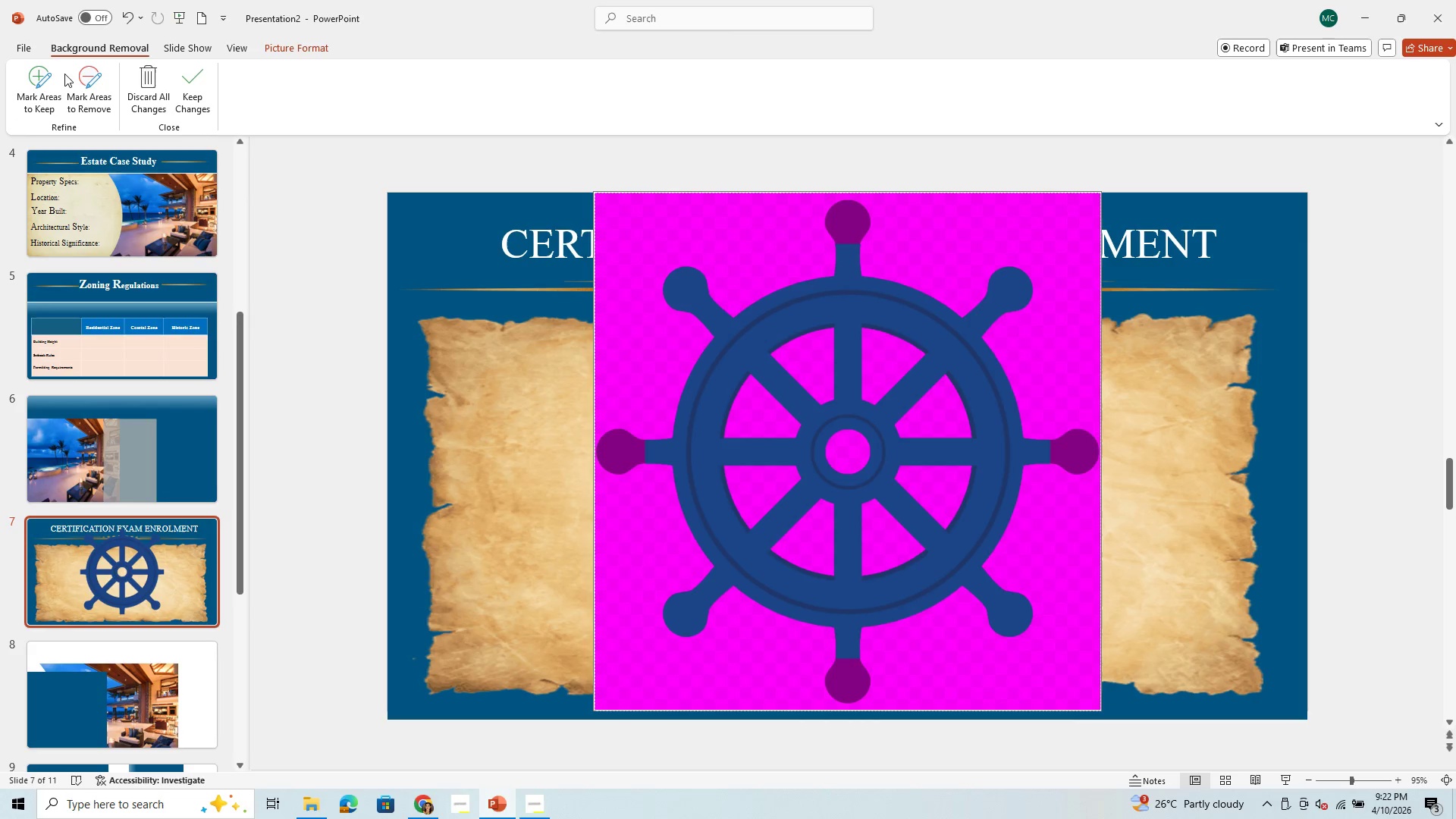 
left_click([196, 77])
 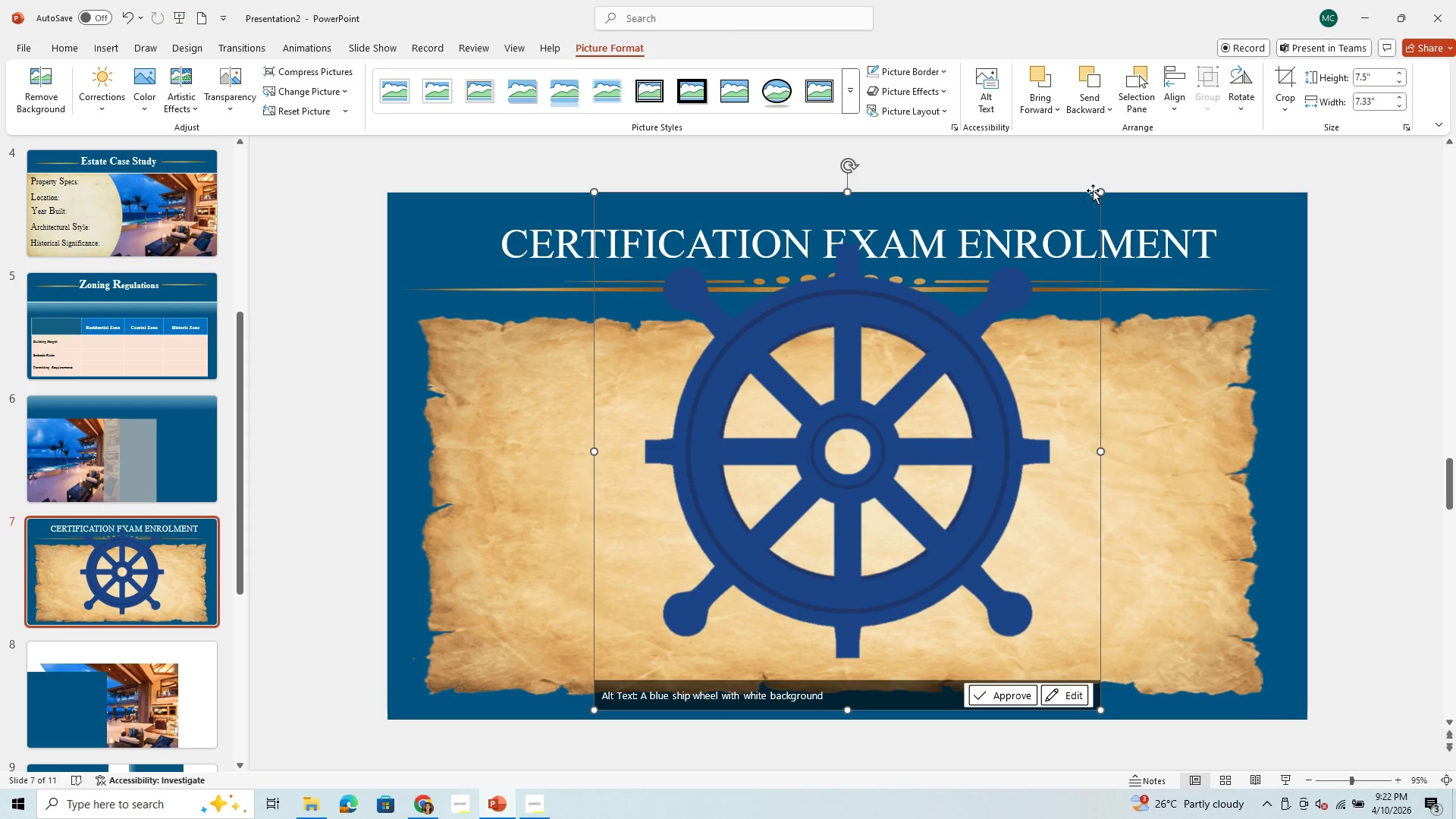 
left_click_drag(start_coordinate=[1103, 188], to_coordinate=[686, 572])
 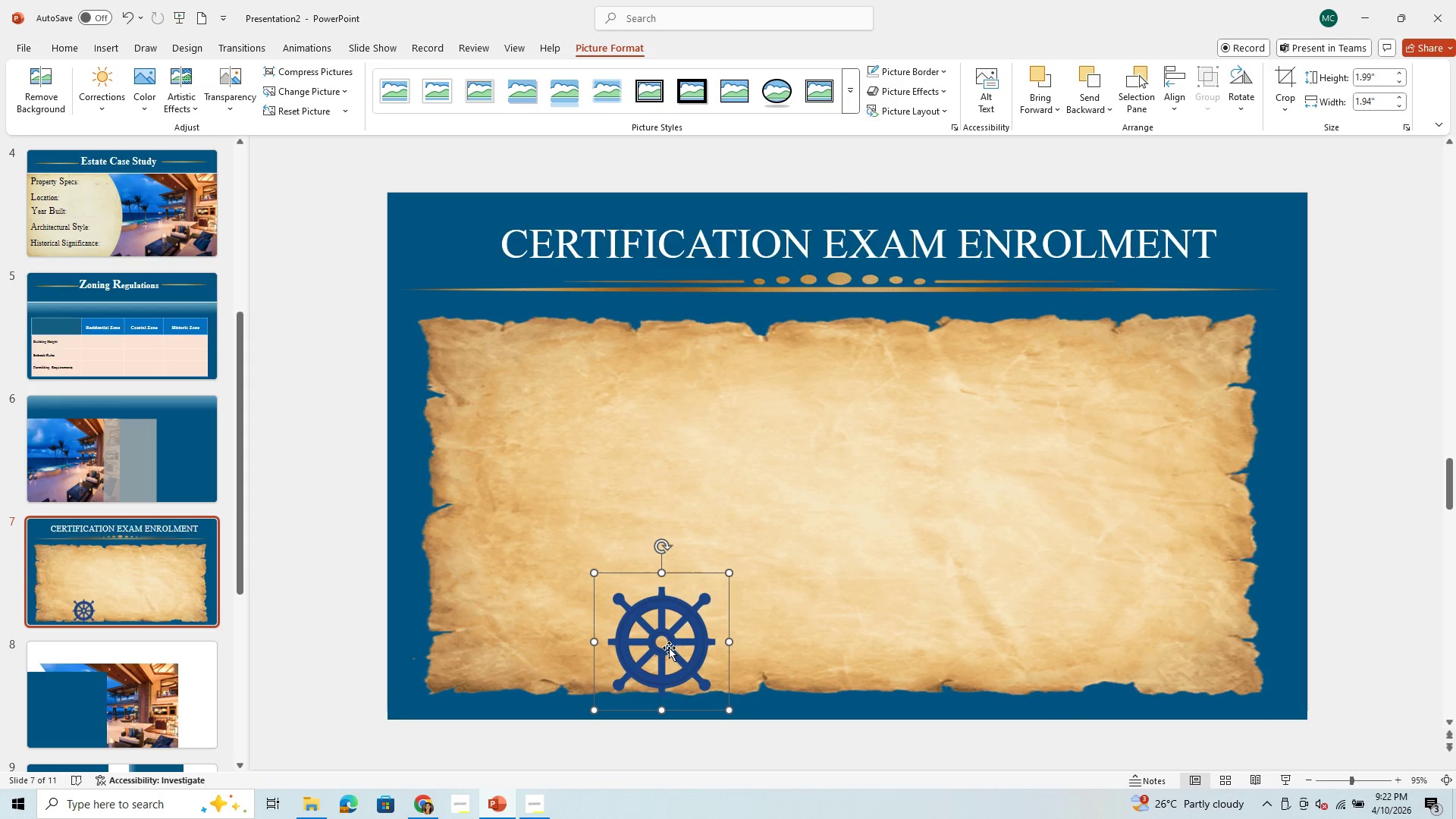 
left_click_drag(start_coordinate=[669, 648], to_coordinate=[555, 469])
 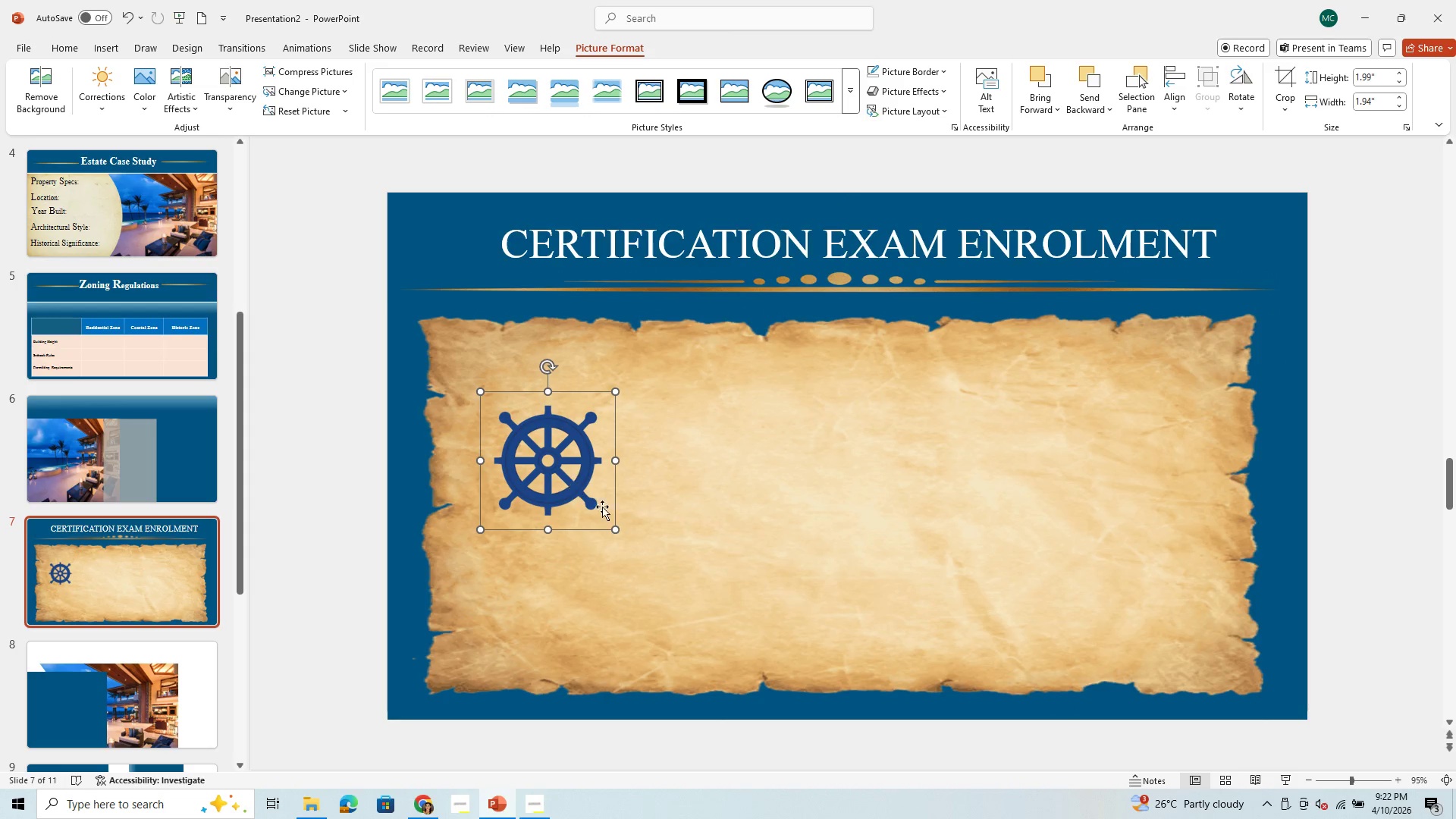 
left_click_drag(start_coordinate=[615, 532], to_coordinate=[543, 450])
 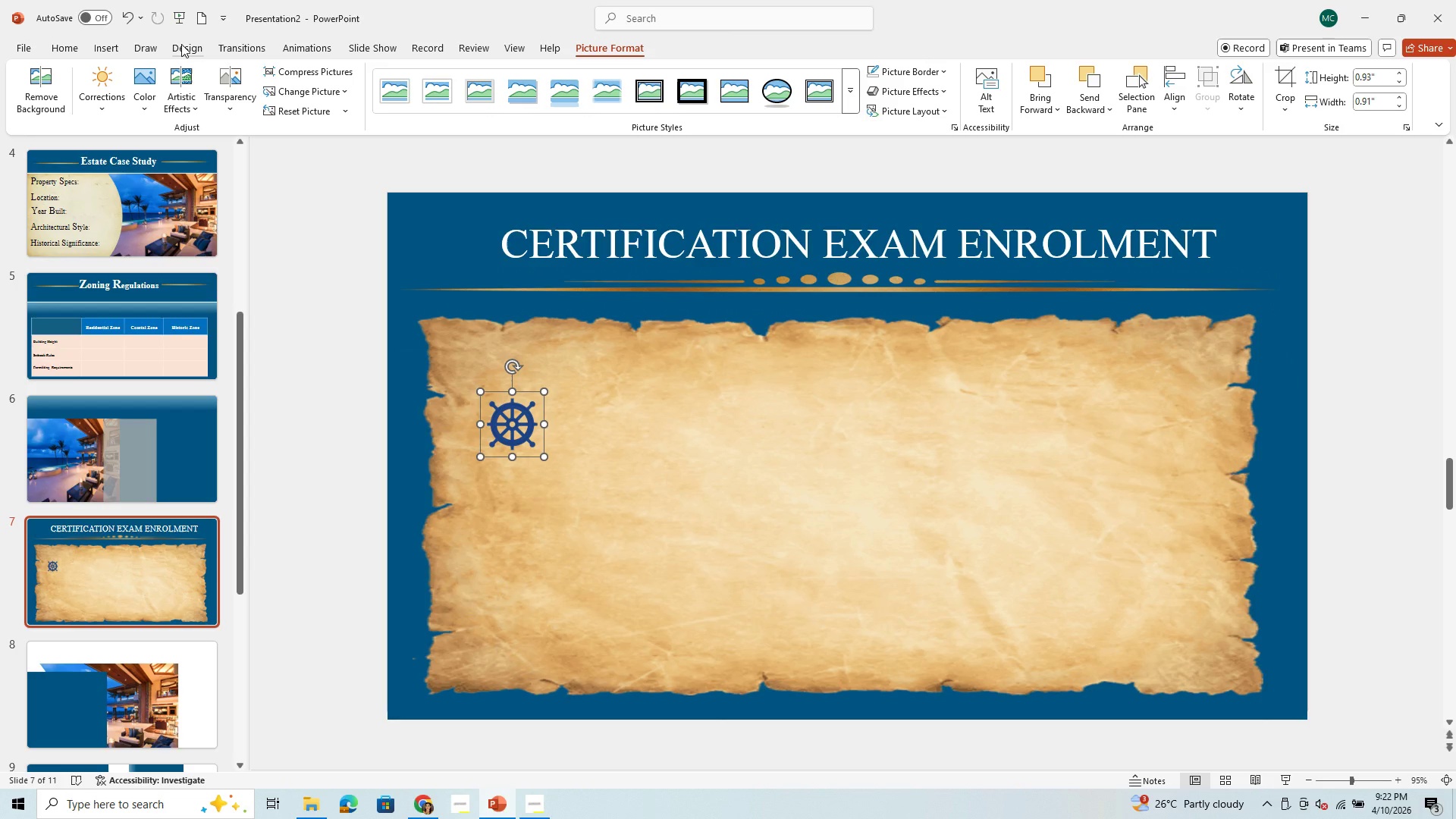 
left_click([182, 44])
 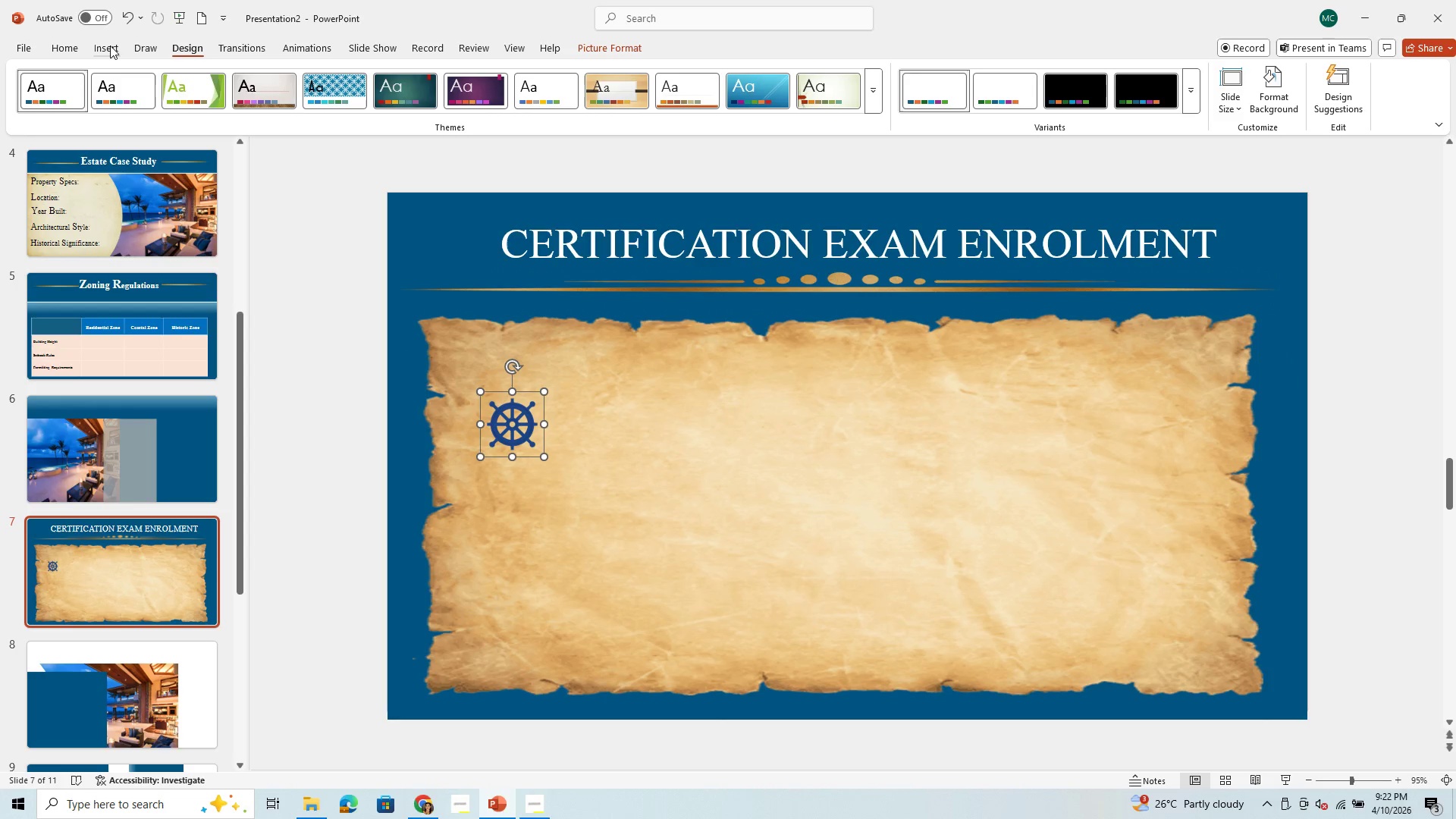 
left_click([110, 46])
 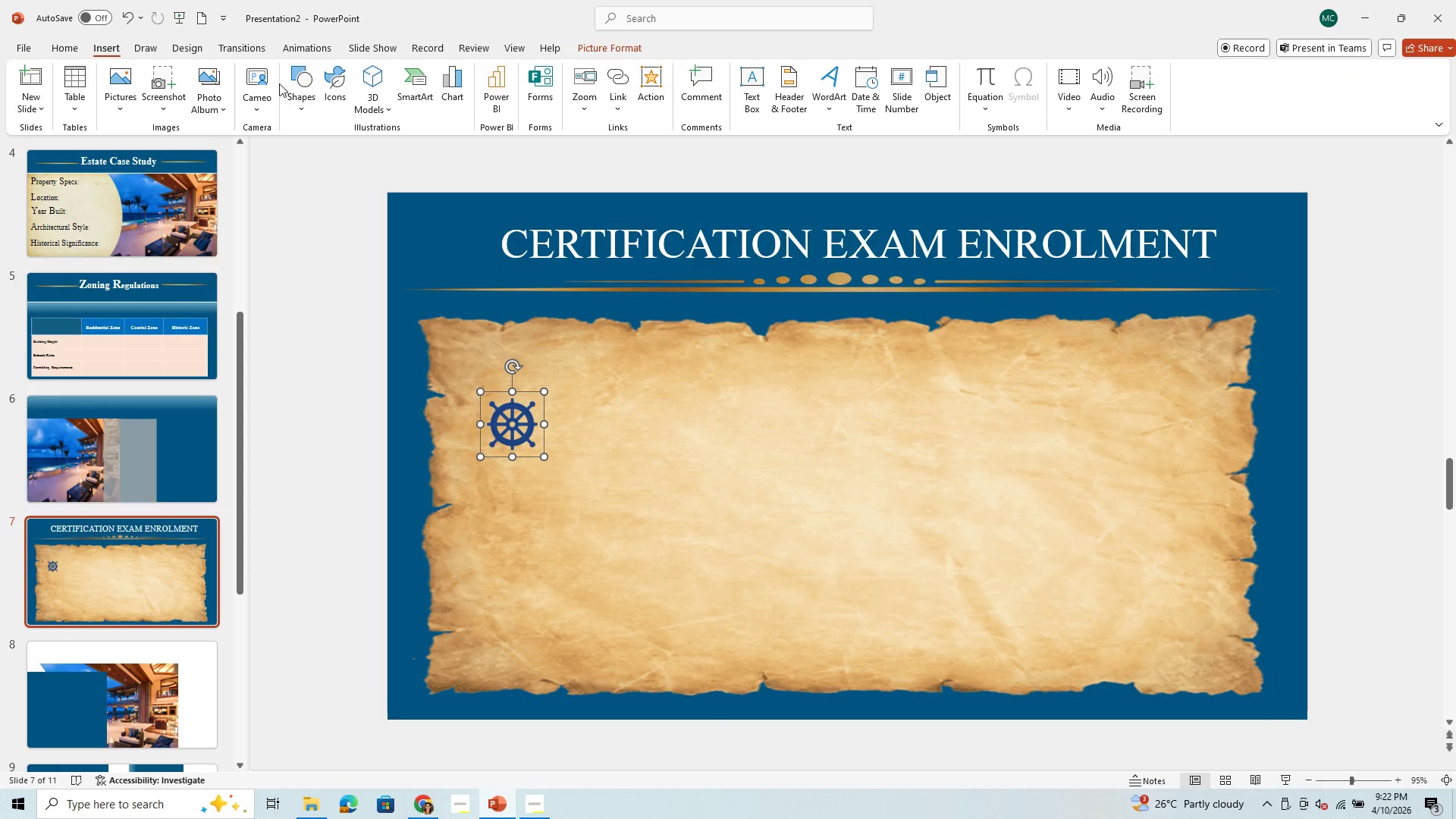 
left_click([294, 73])
 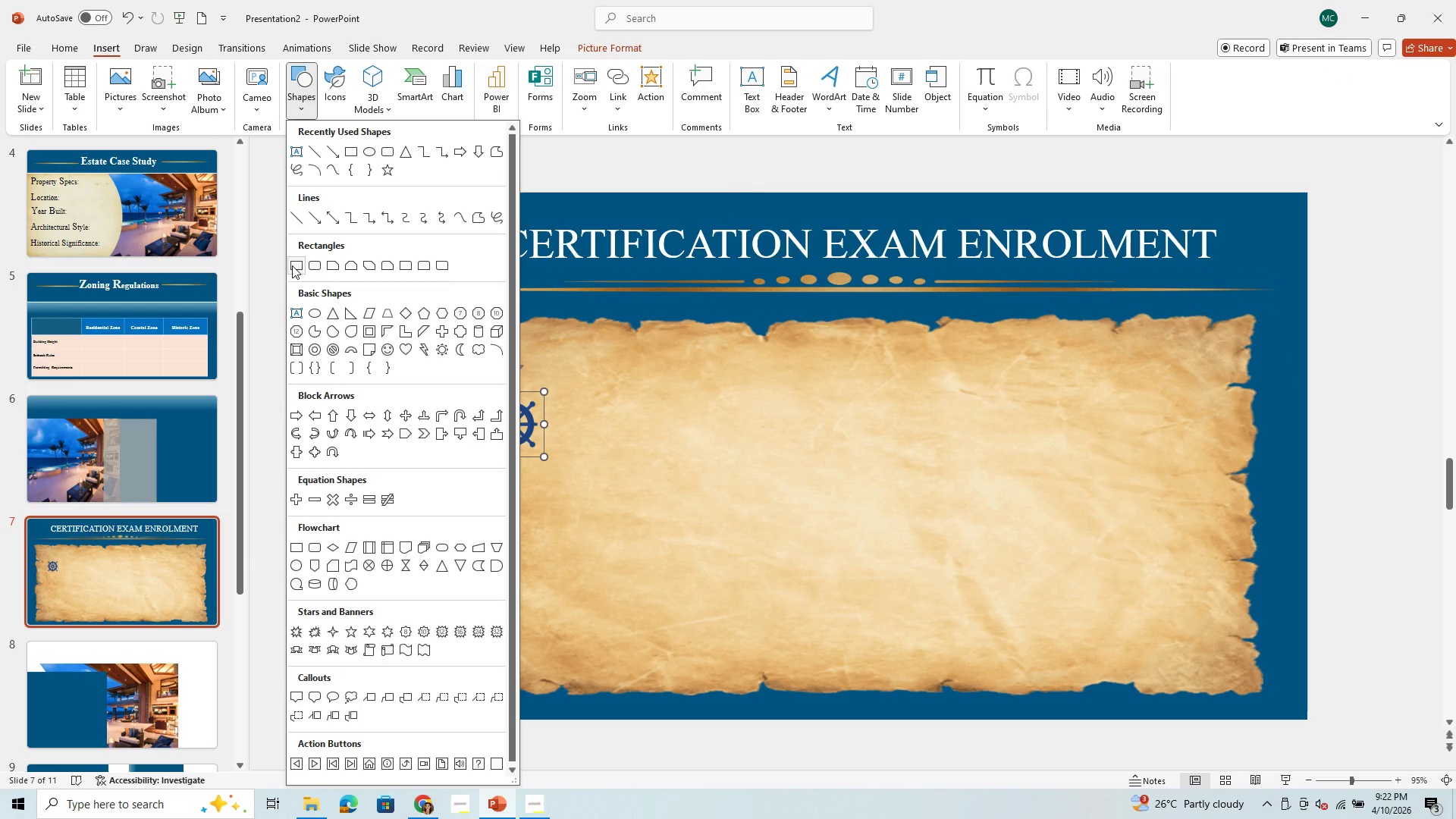 
left_click([316, 262])
 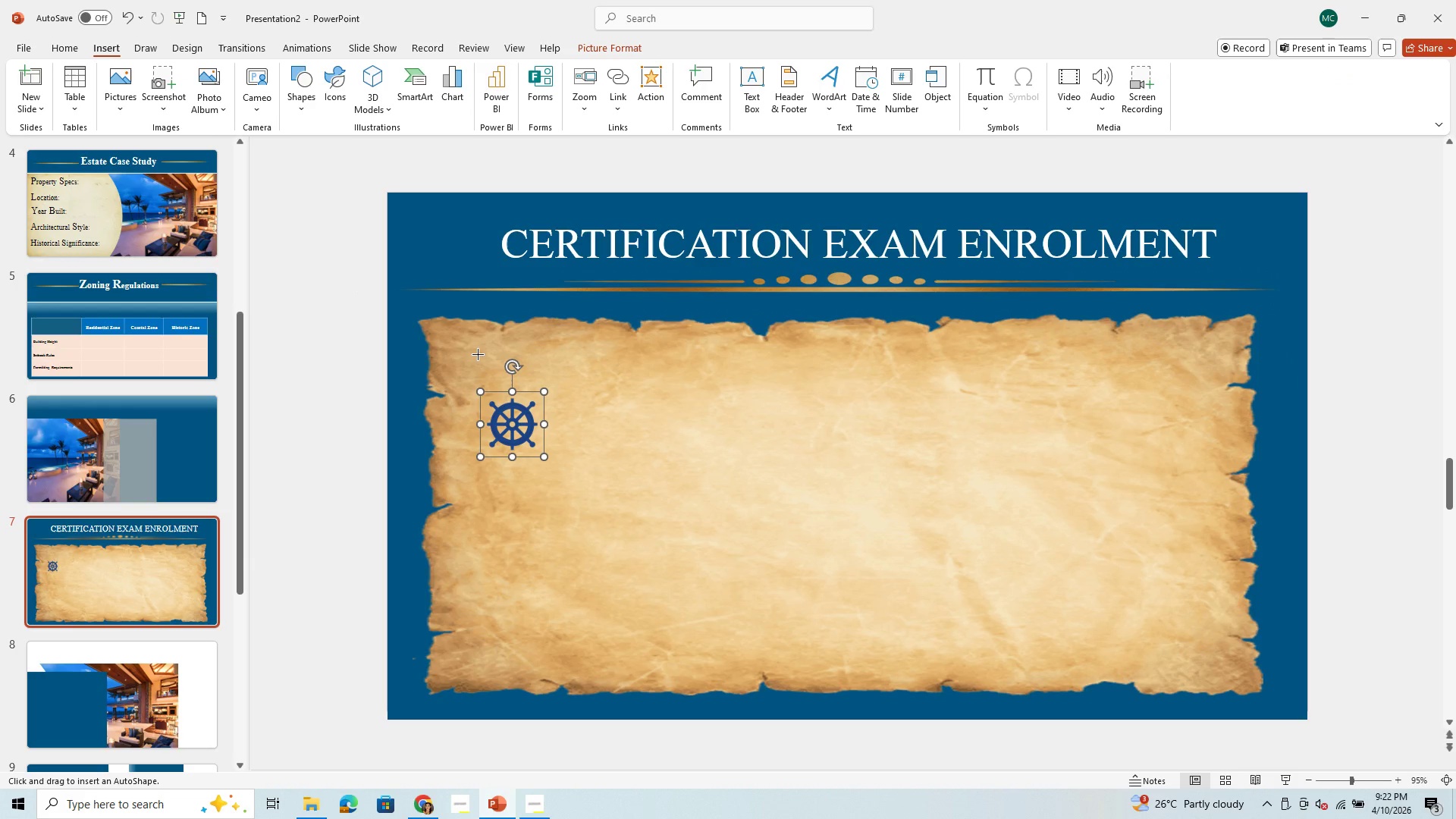 
left_click_drag(start_coordinate=[478, 354], to_coordinate=[1215, 414])
 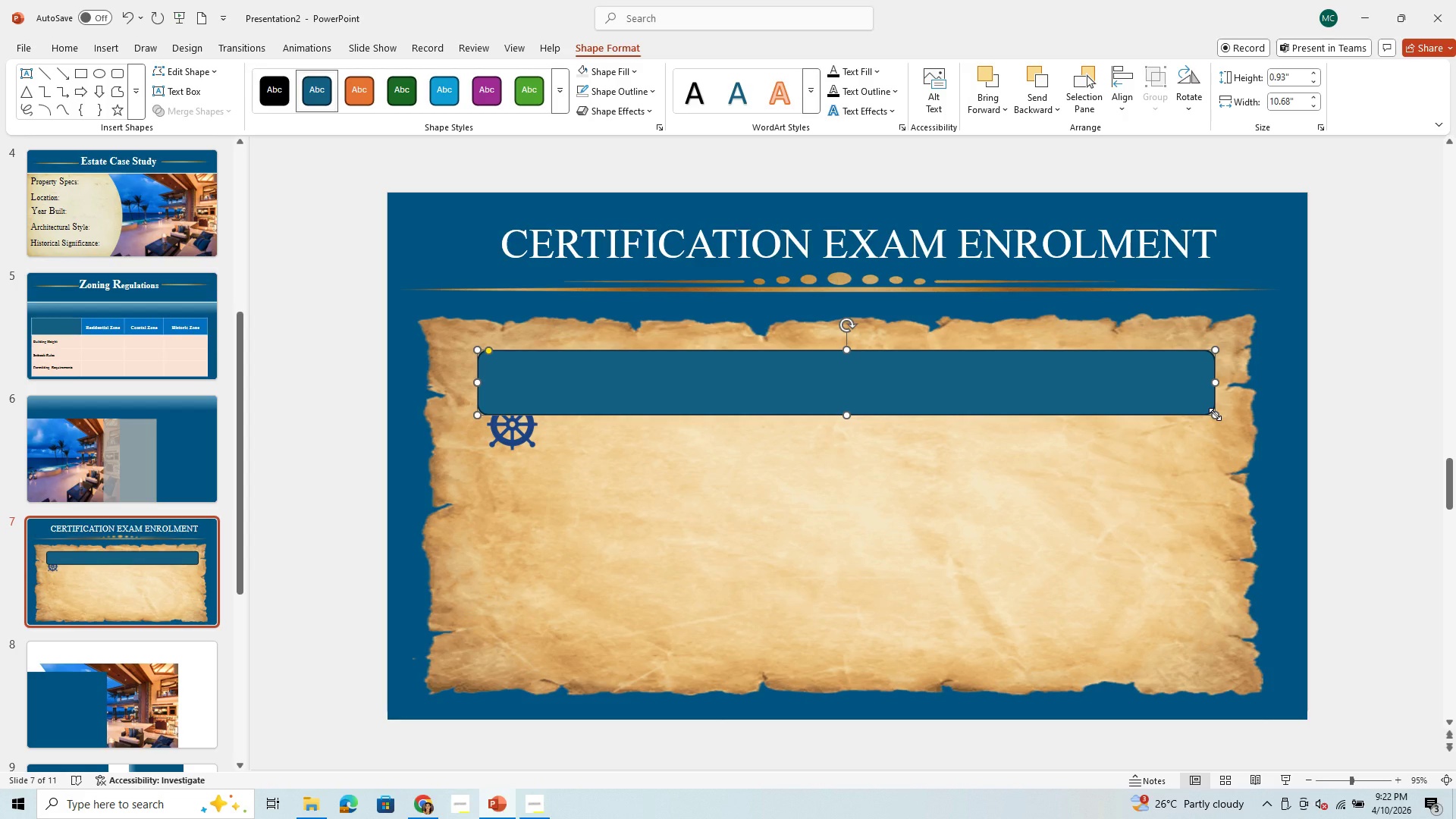 
hold_key(key=ControlLeft, duration=1.5)
 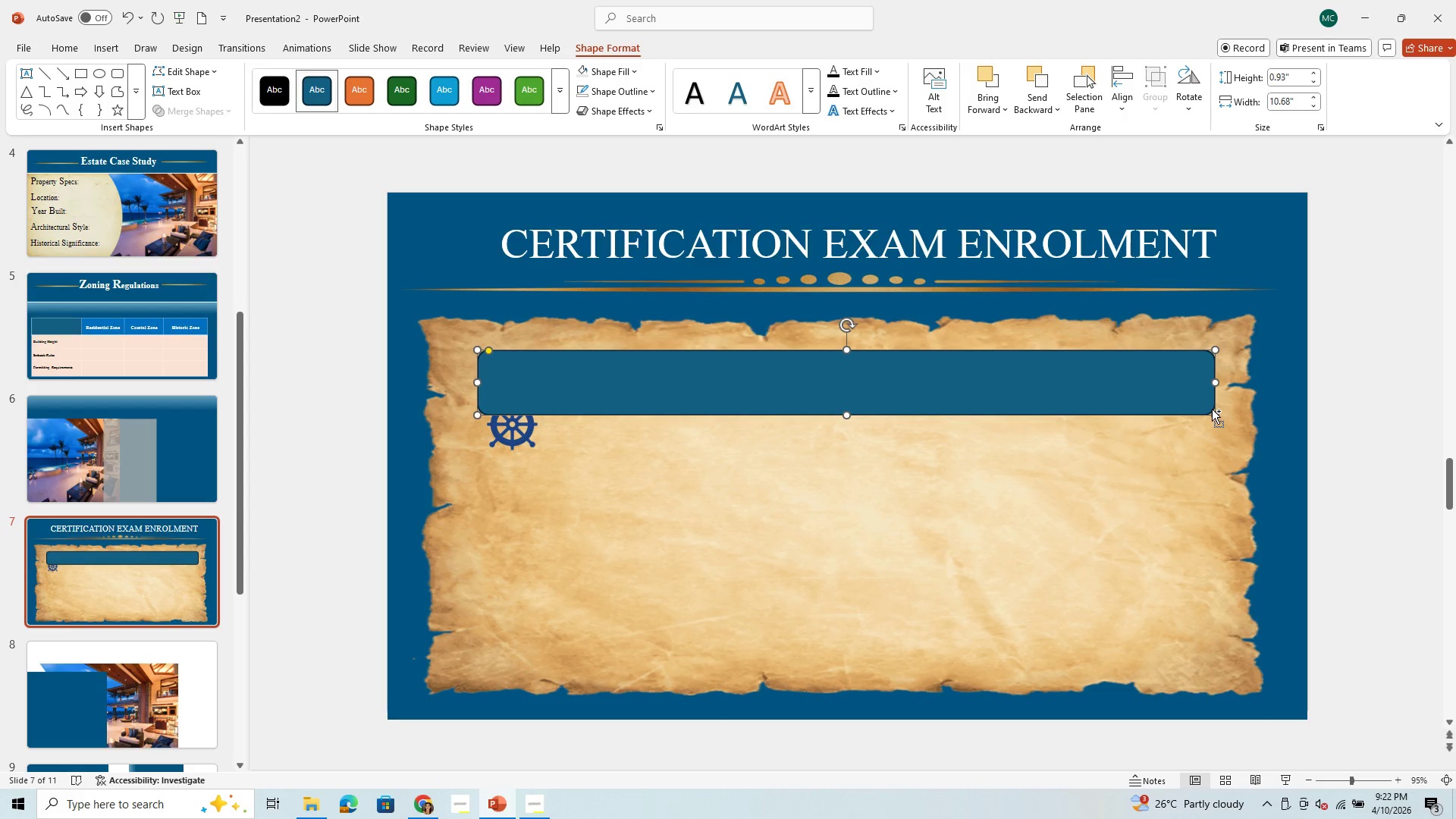 
key(Control+C)
 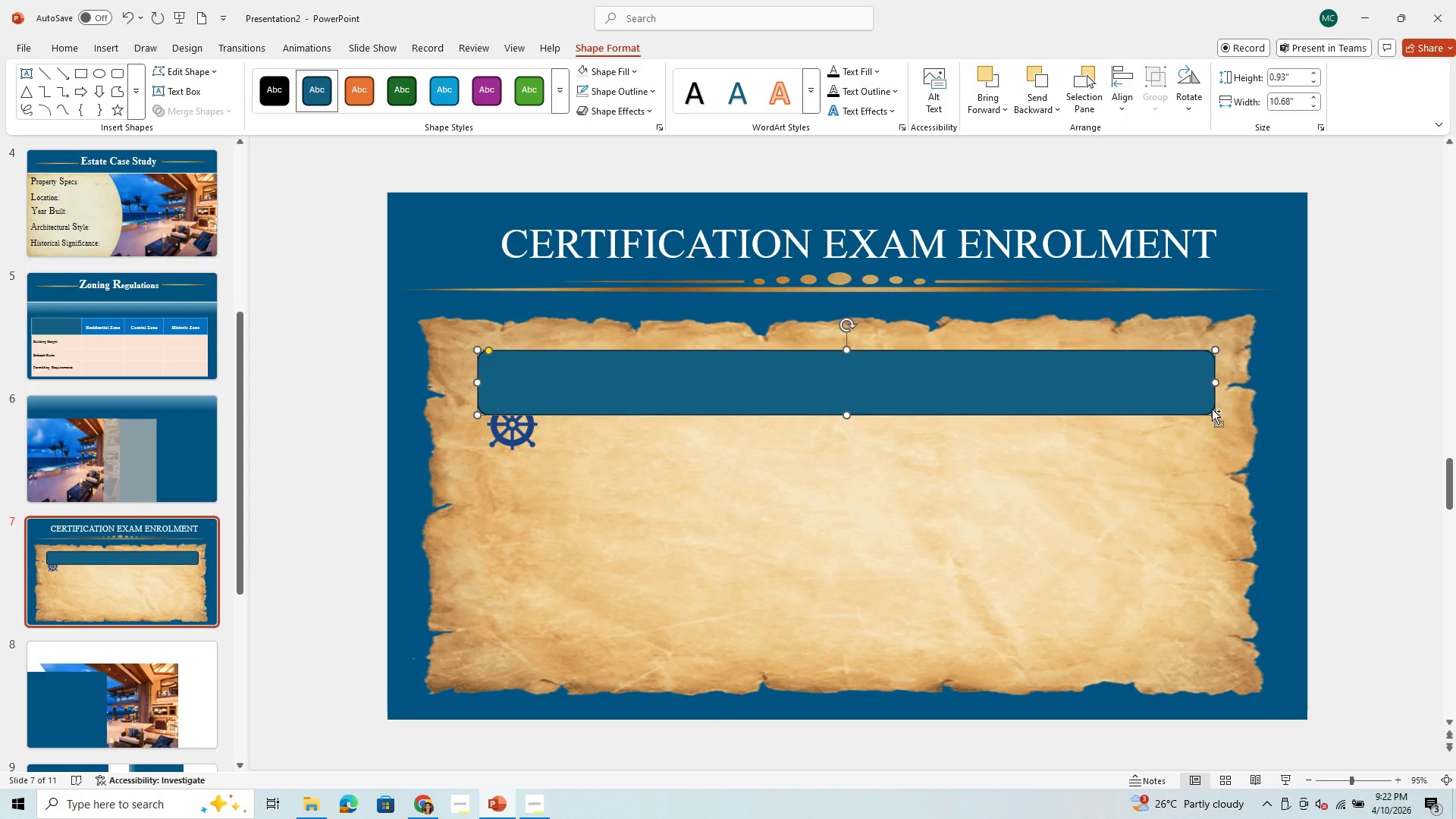 
key(Control+V)
 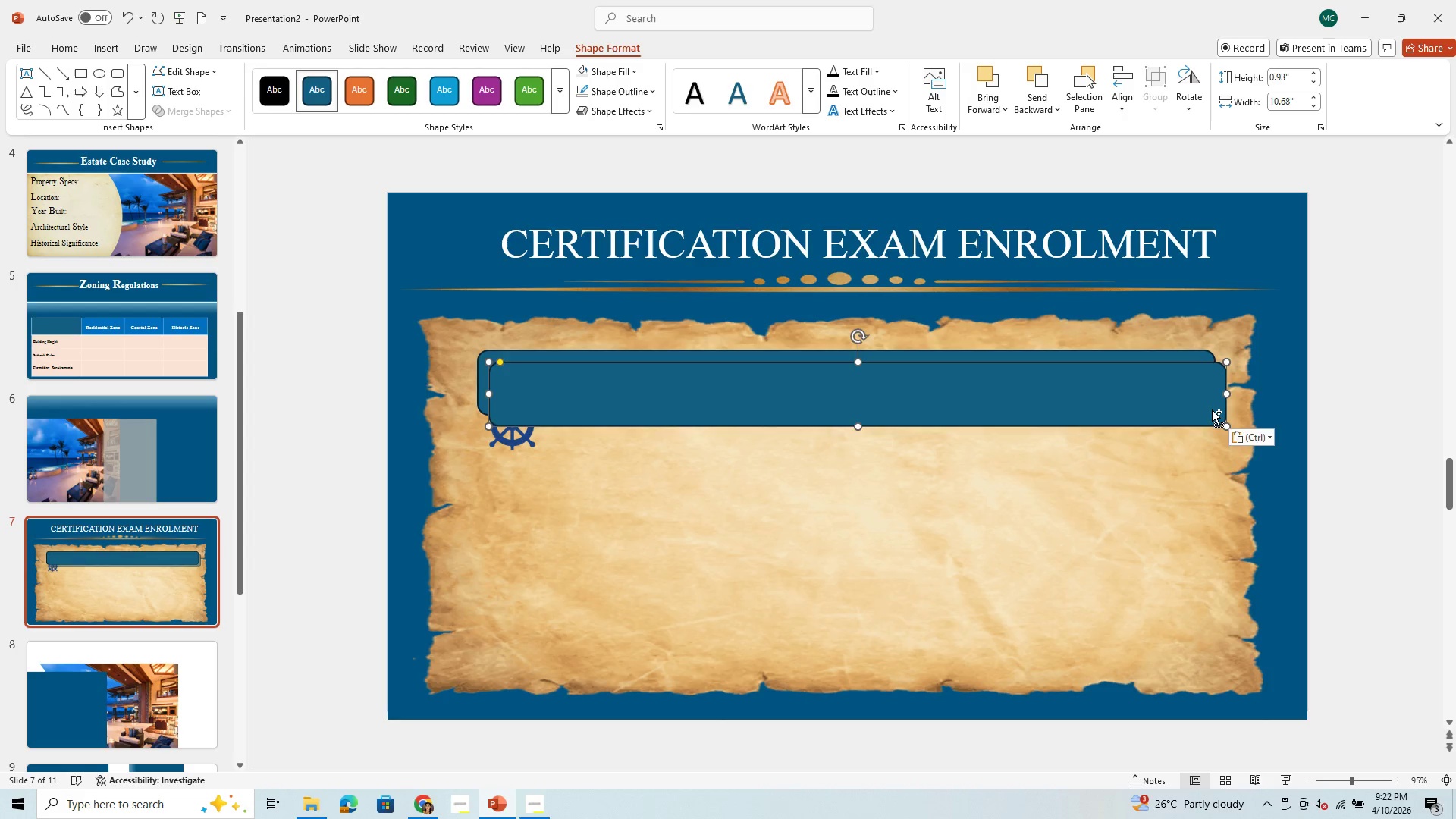 
key(Control+V)
 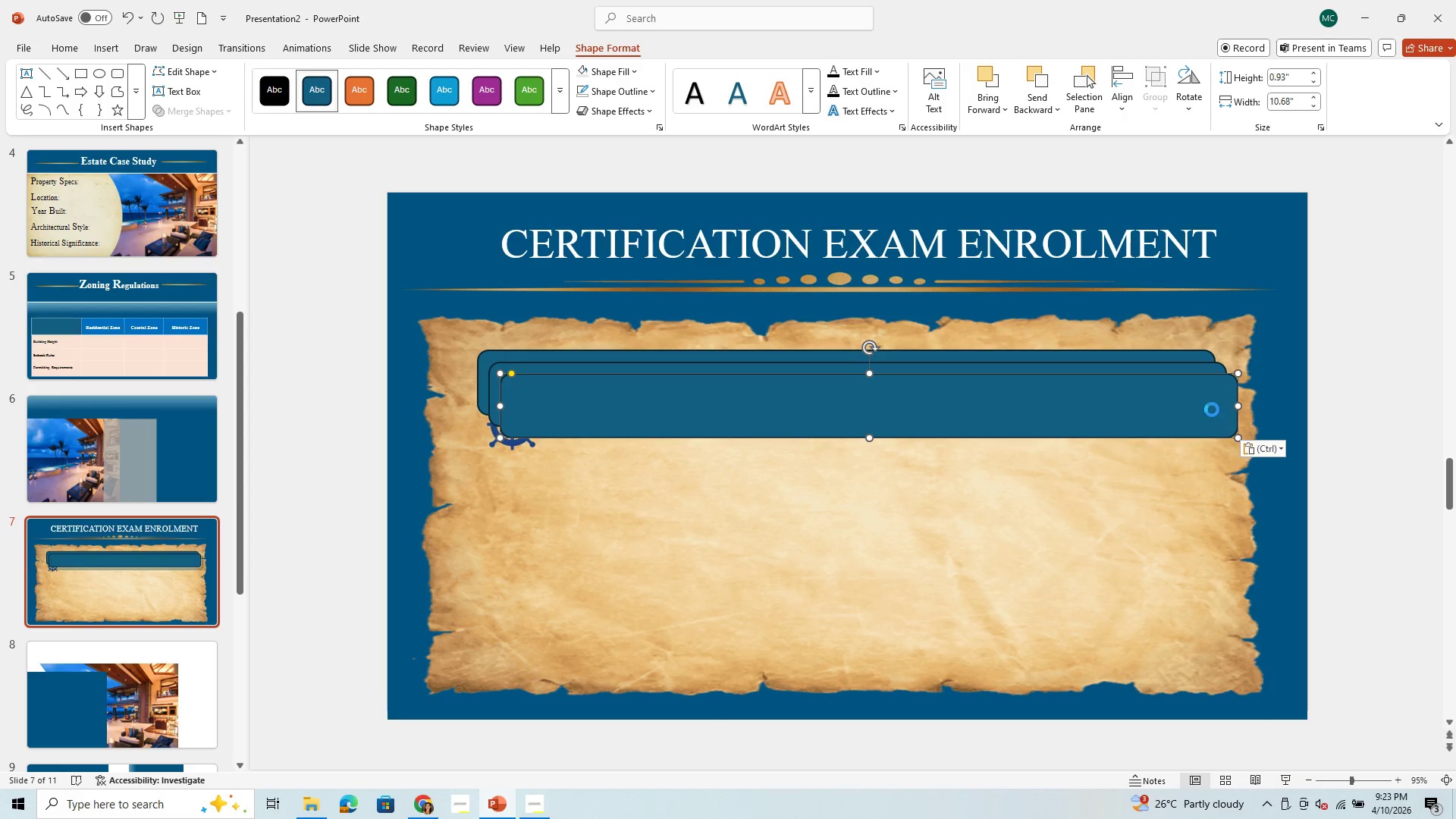 
key(Control+V)
 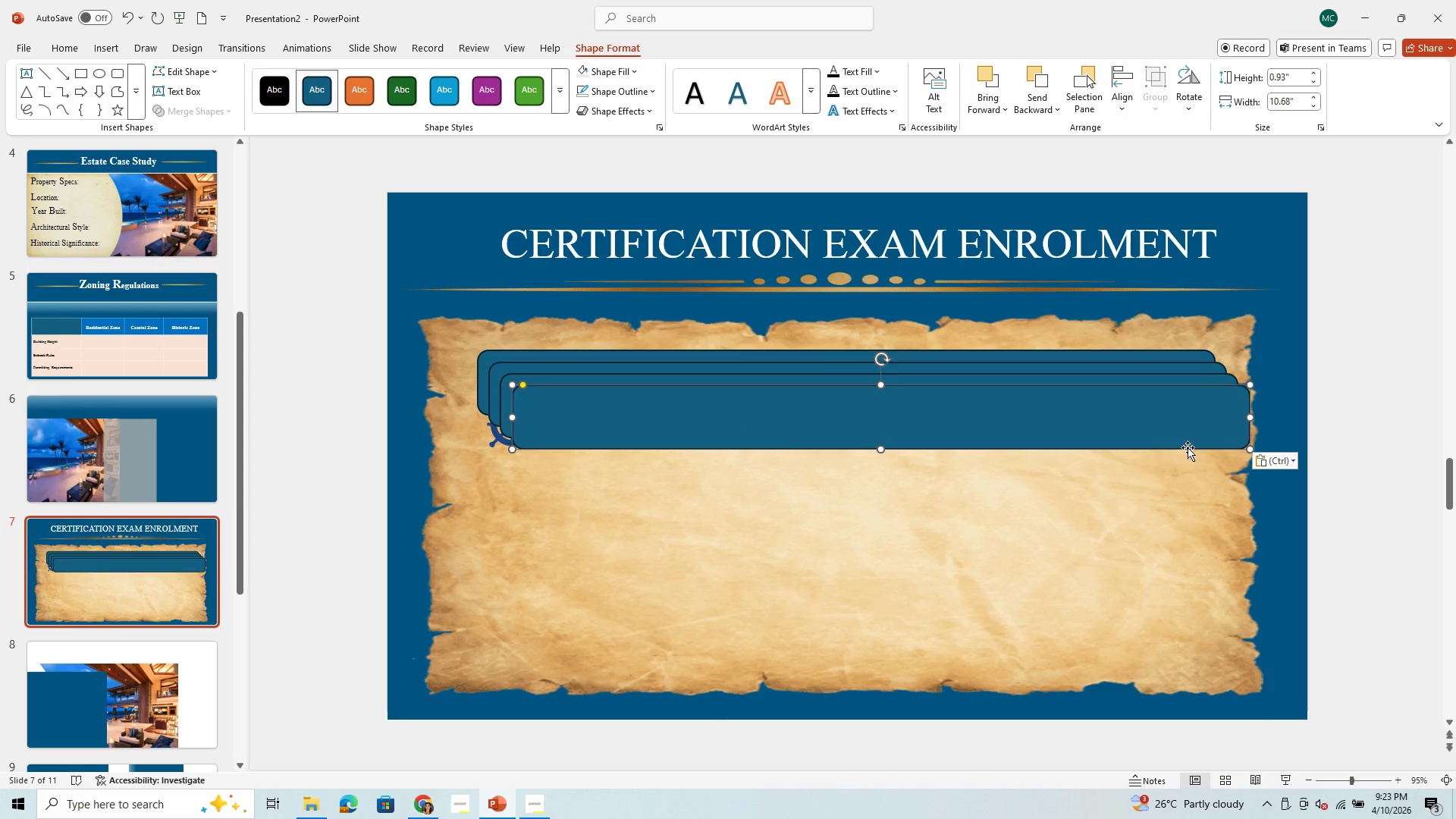 
left_click_drag(start_coordinate=[1105, 426], to_coordinate=[1072, 636])
 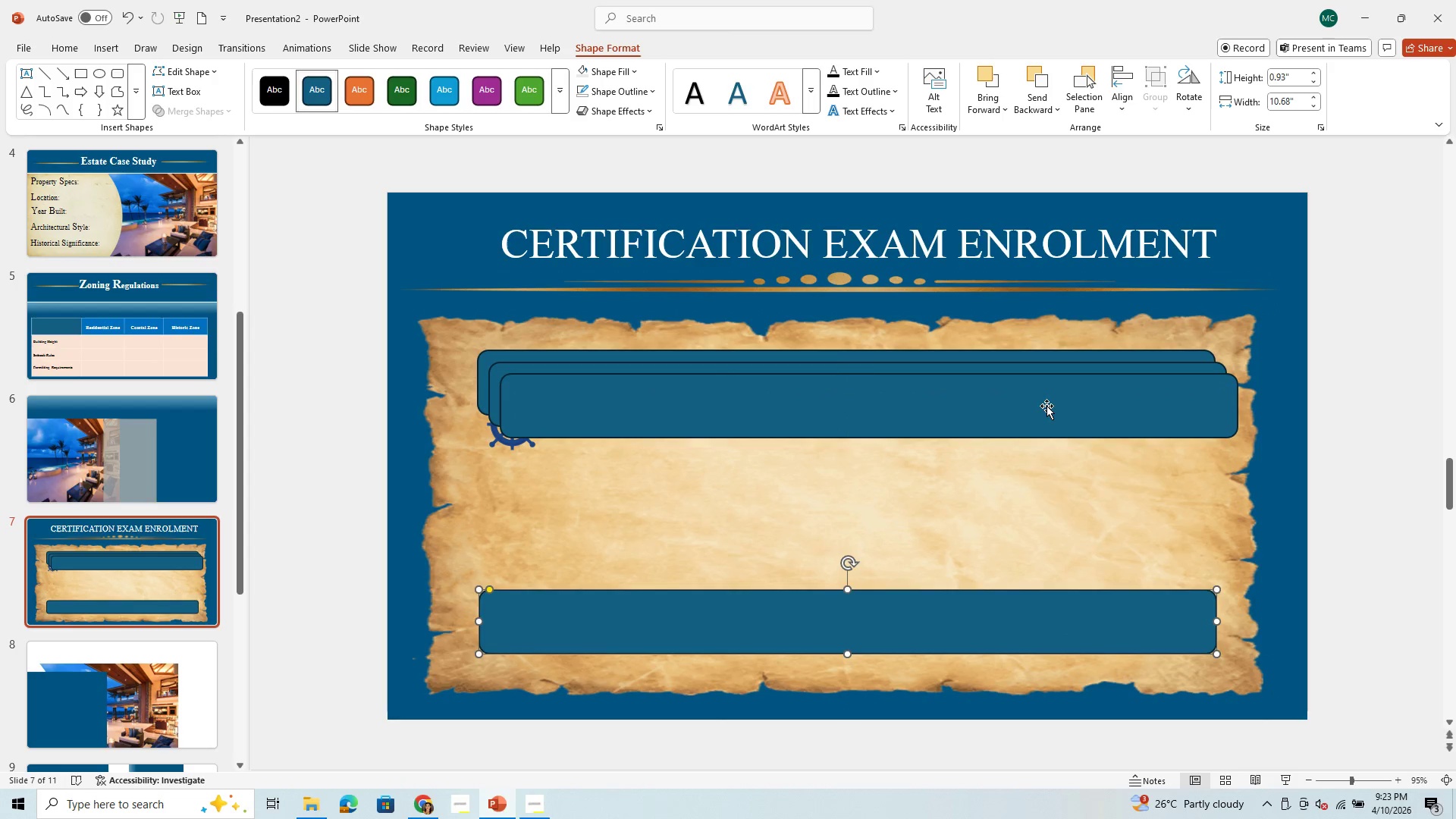 
left_click_drag(start_coordinate=[1046, 406], to_coordinate=[1028, 532])
 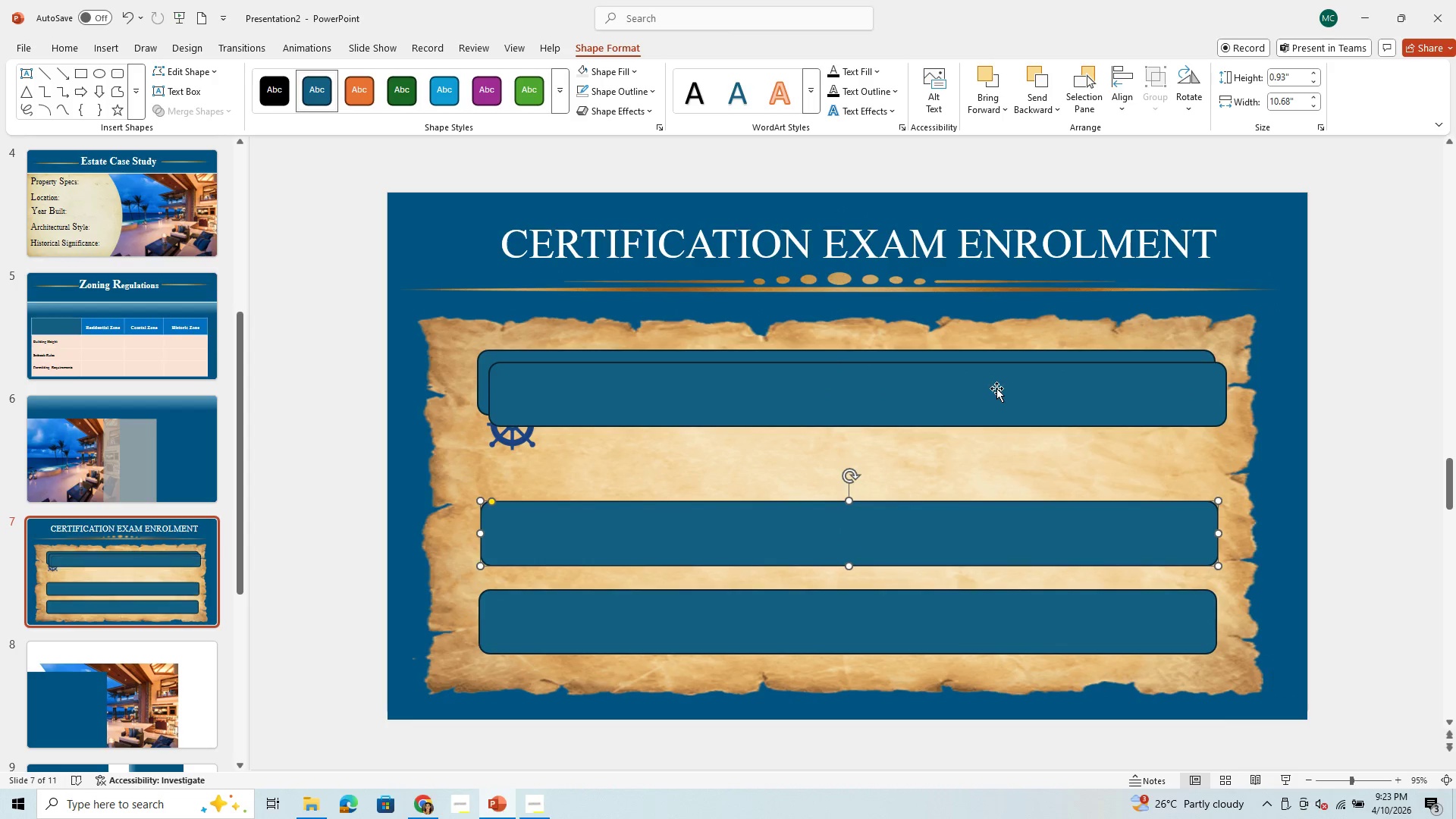 
left_click_drag(start_coordinate=[996, 388], to_coordinate=[991, 523])
 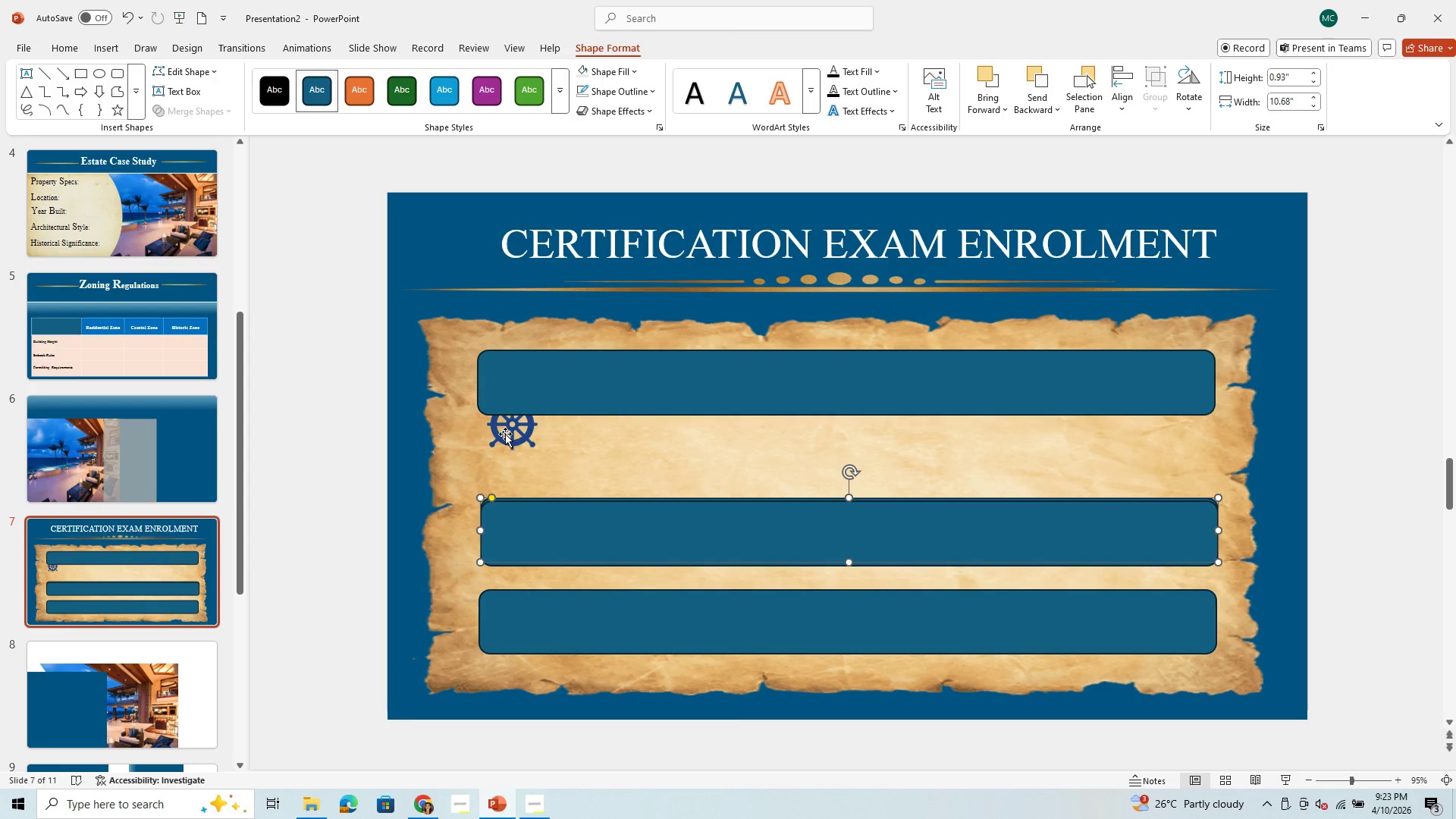 
left_click_drag(start_coordinate=[506, 436], to_coordinate=[514, 396])
 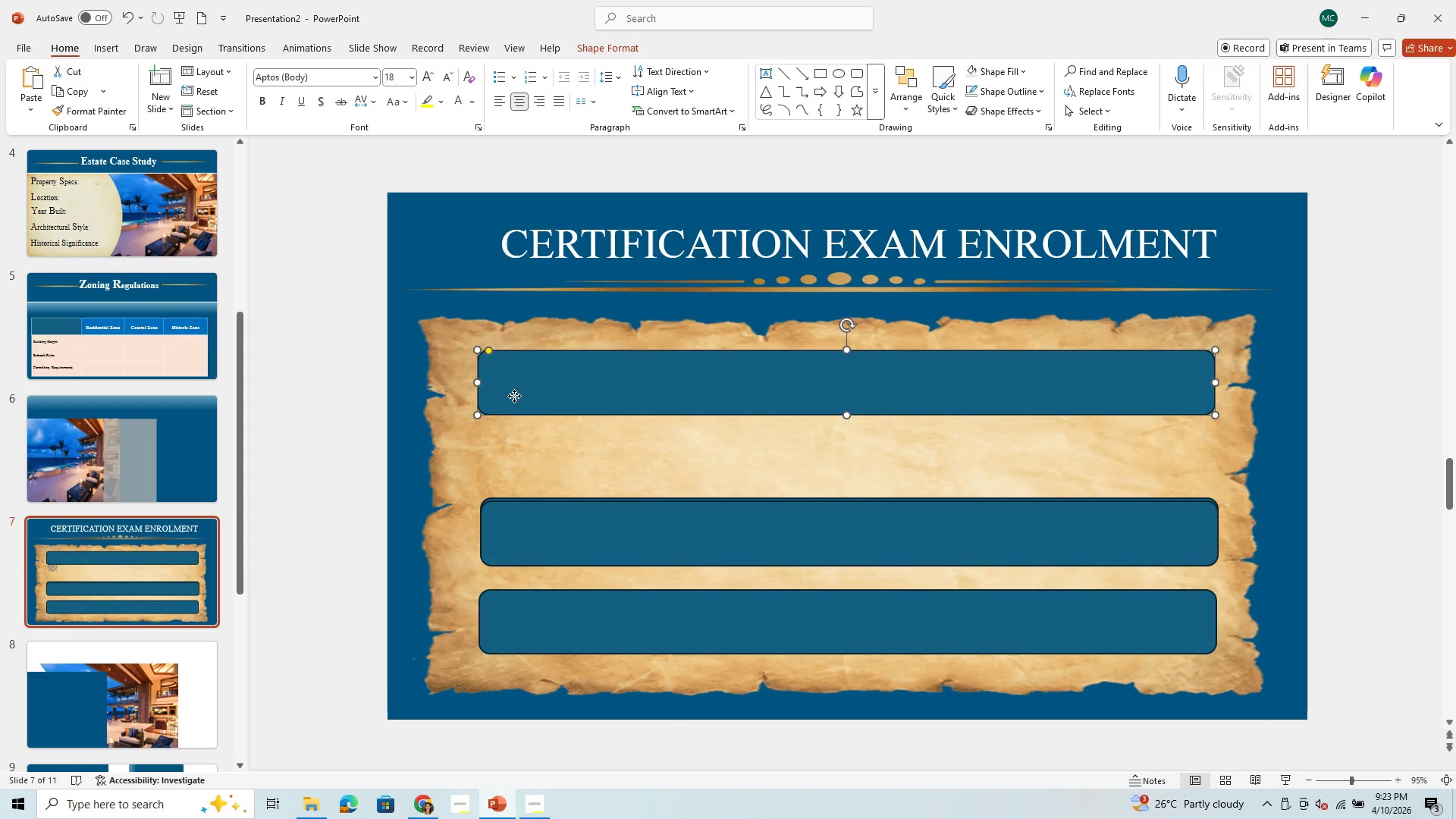 
right_click([514, 396])
 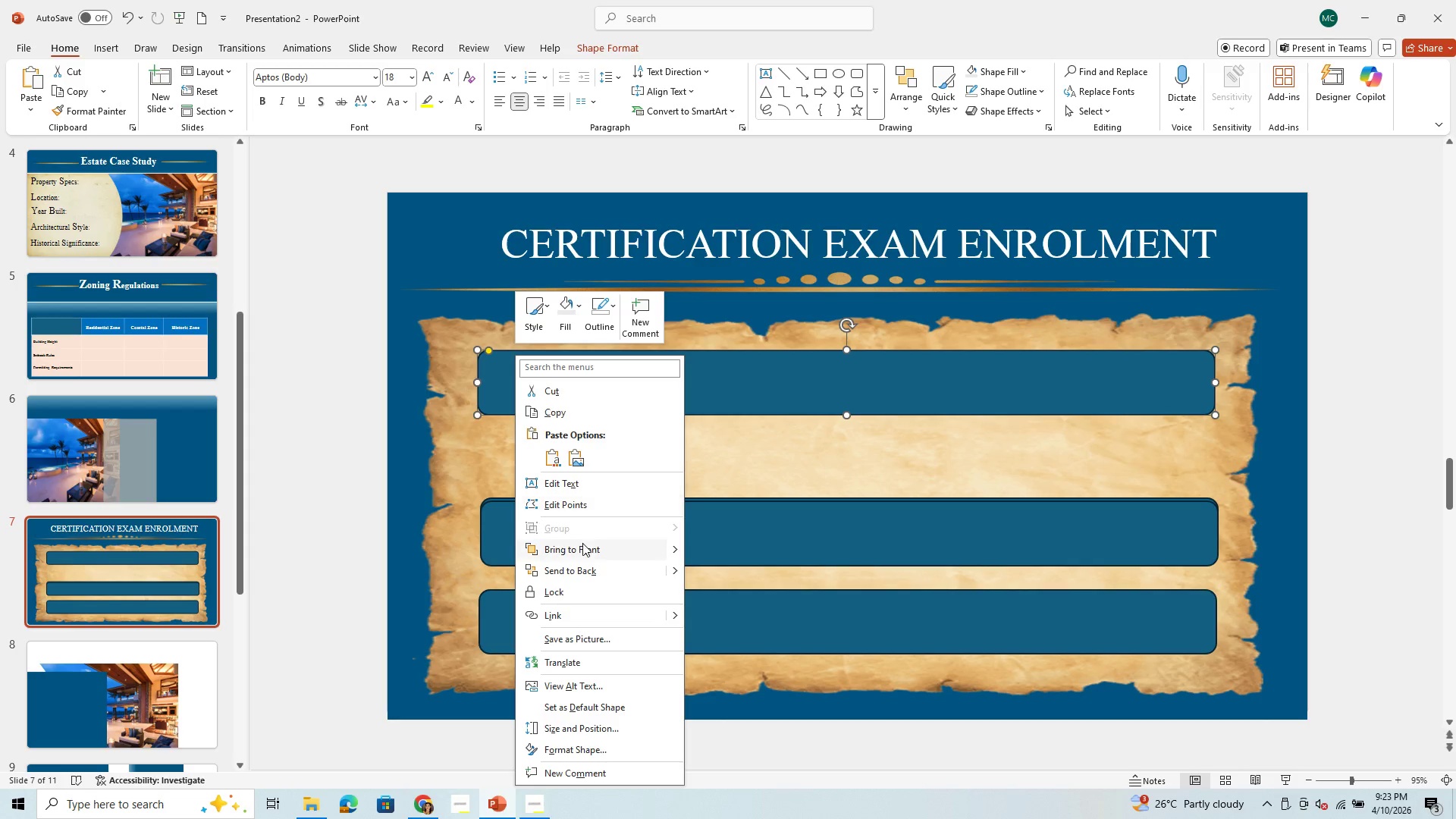 
left_click([584, 548])
 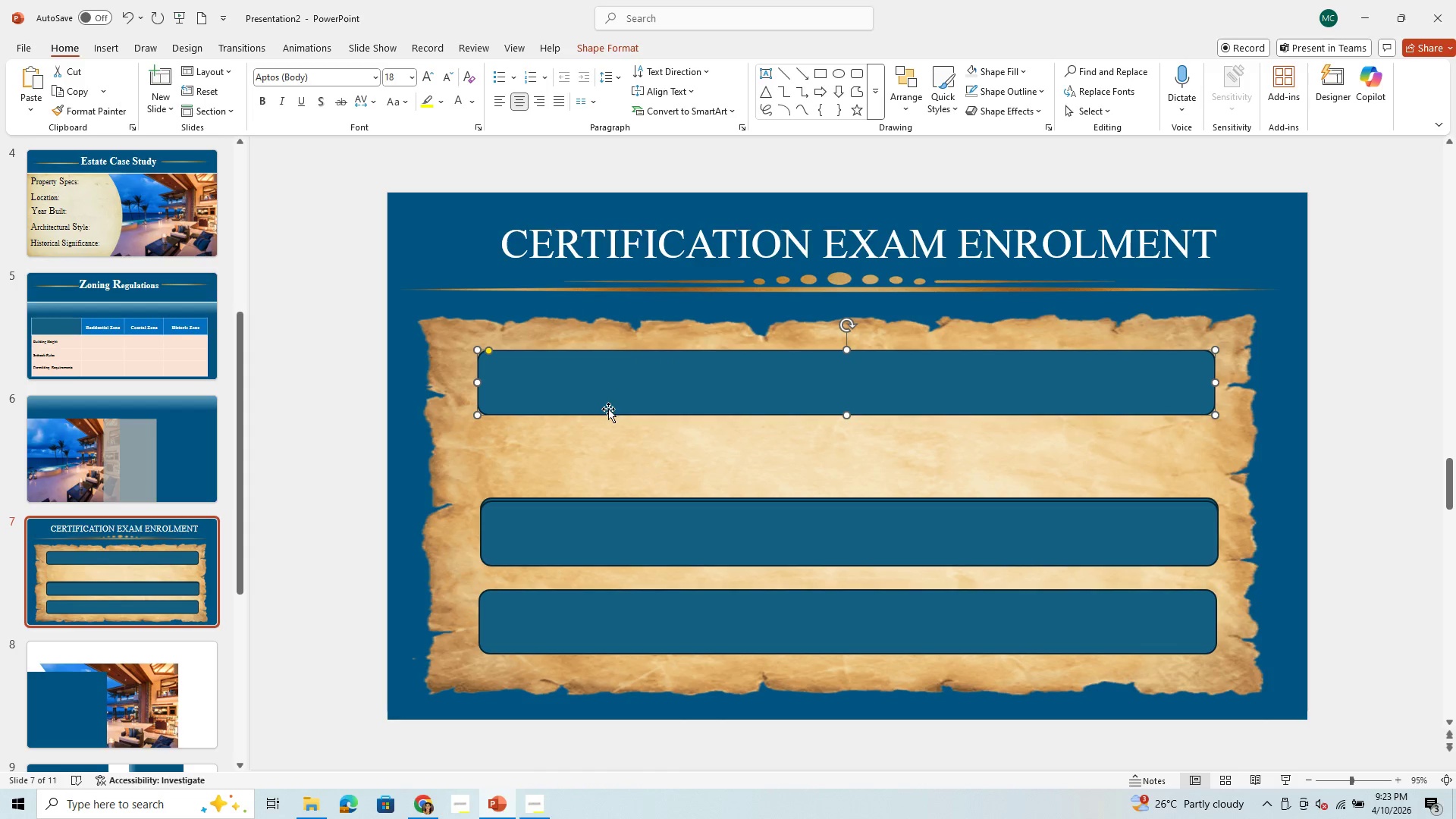 
right_click([621, 395])
 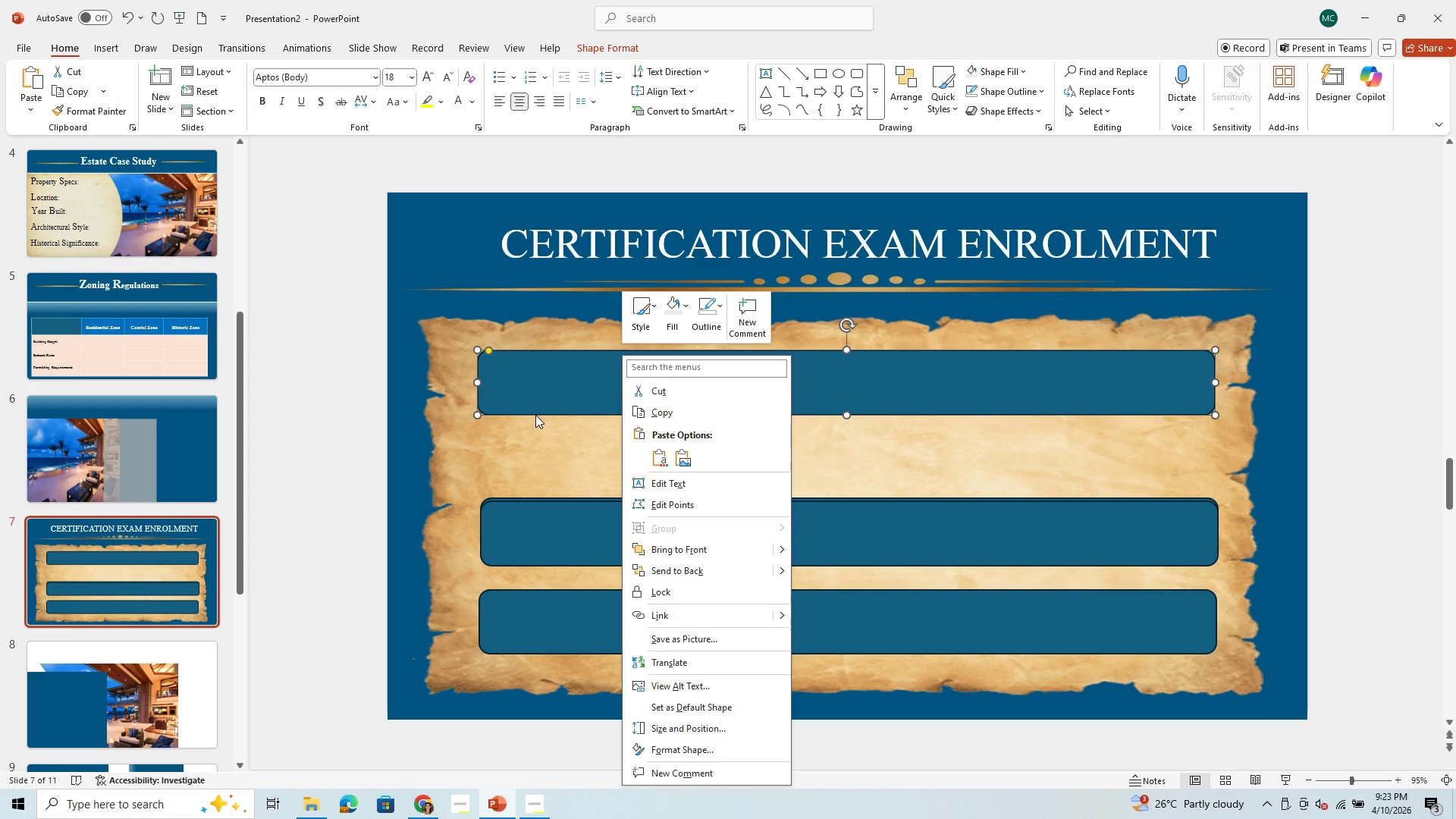 
left_click_drag(start_coordinate=[535, 415], to_coordinate=[544, 445])
 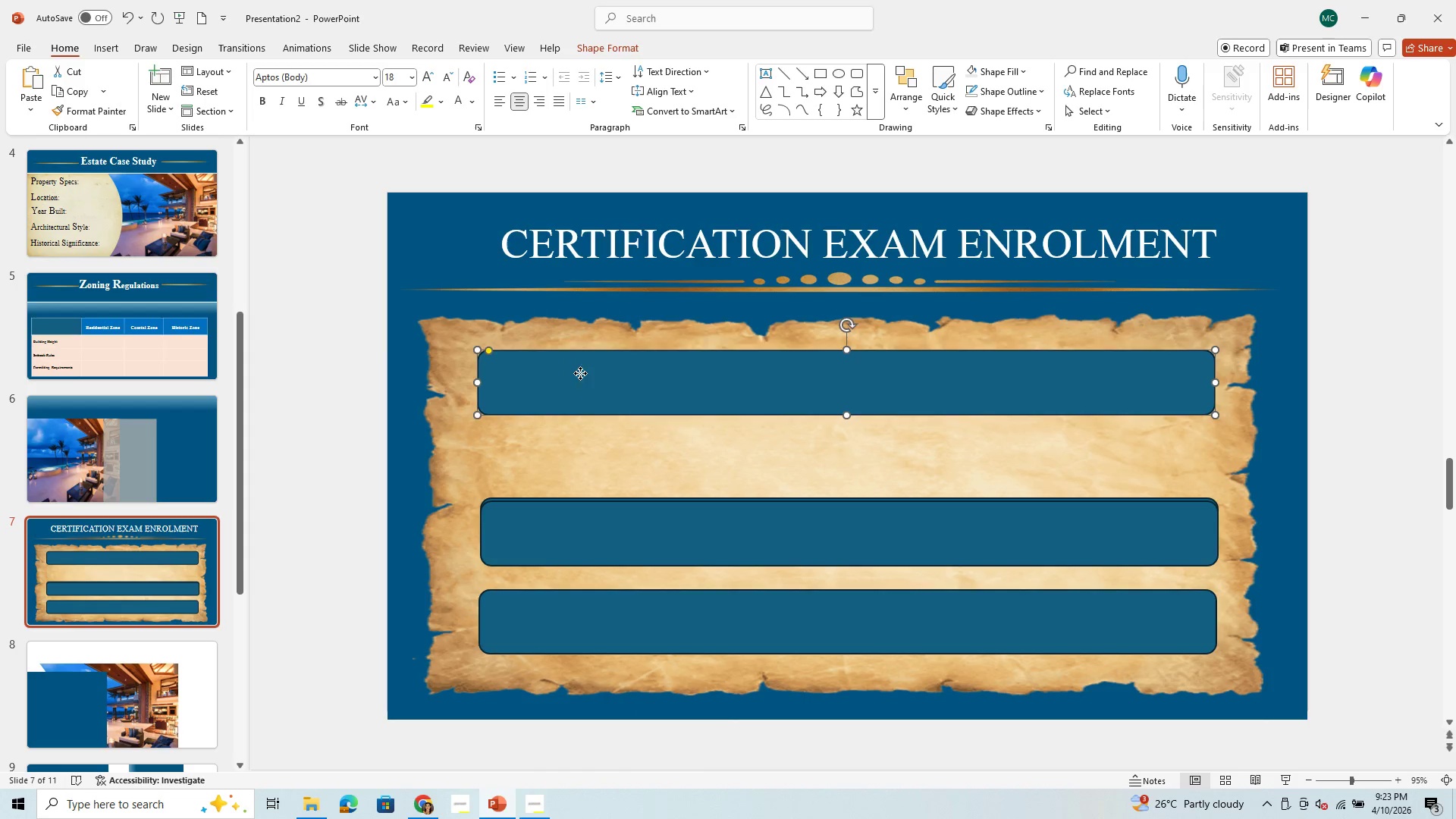 
left_click_drag(start_coordinate=[580, 373], to_coordinate=[588, 425])
 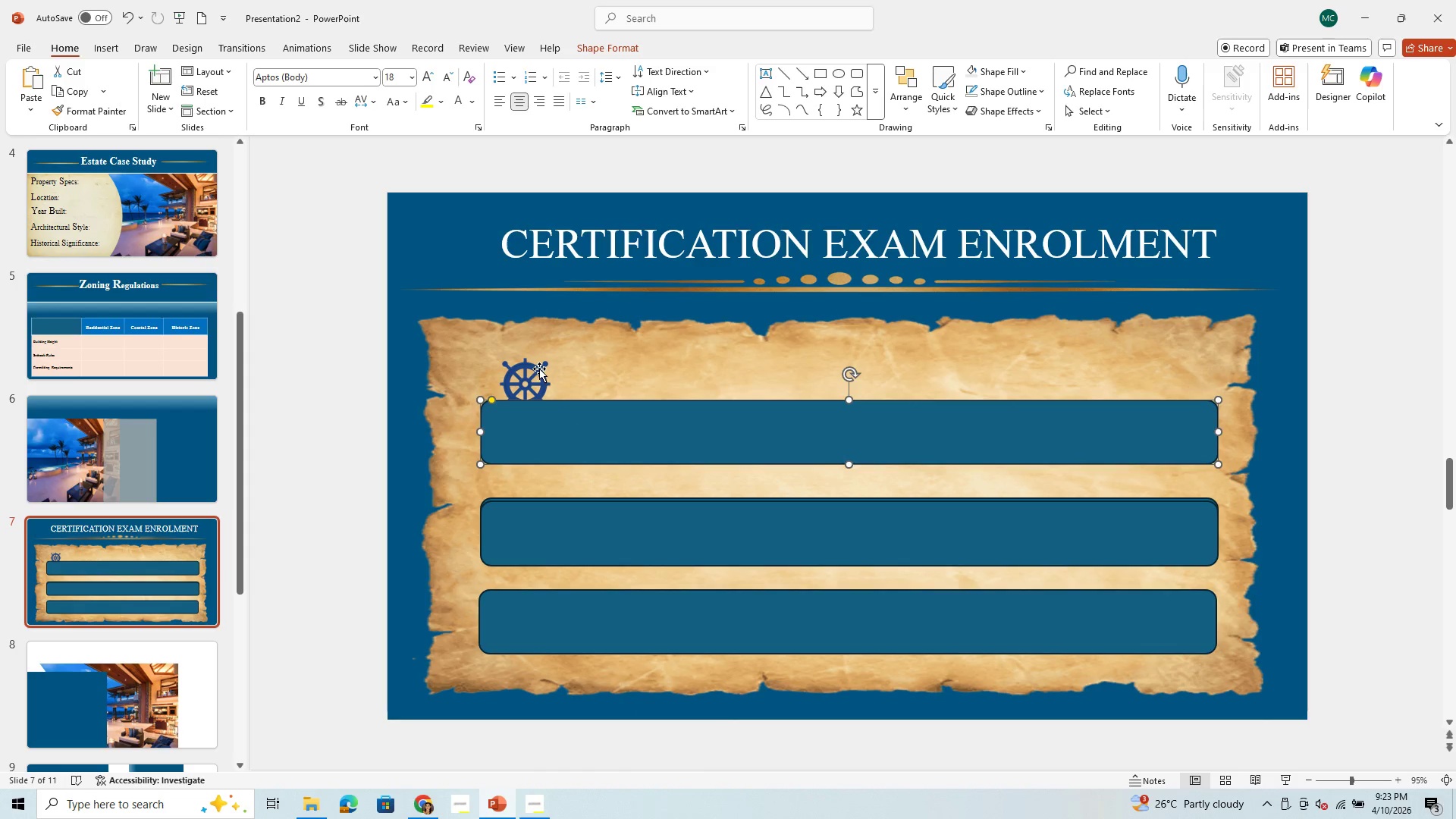 
left_click([539, 369])
 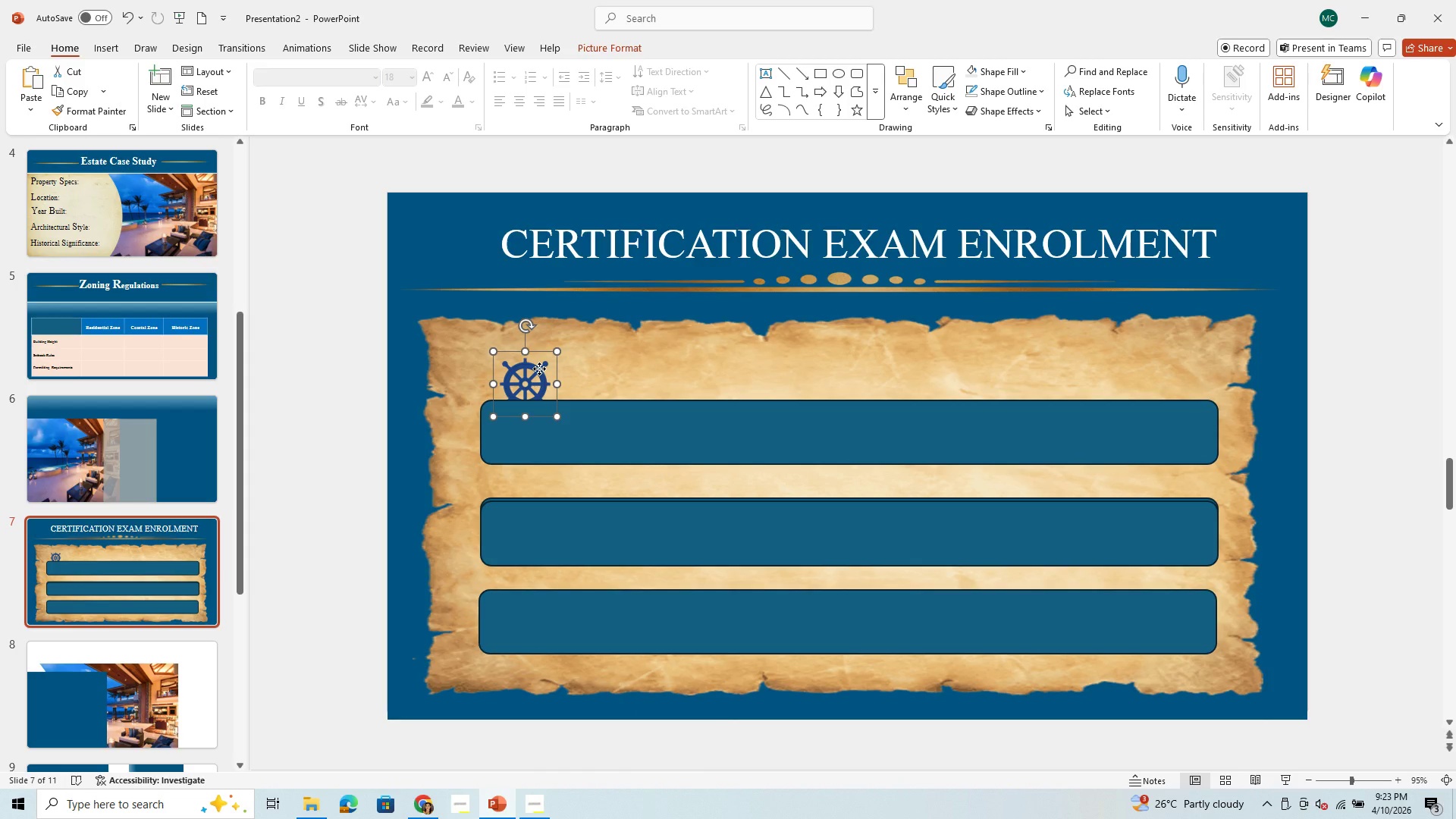 
right_click([539, 369])
 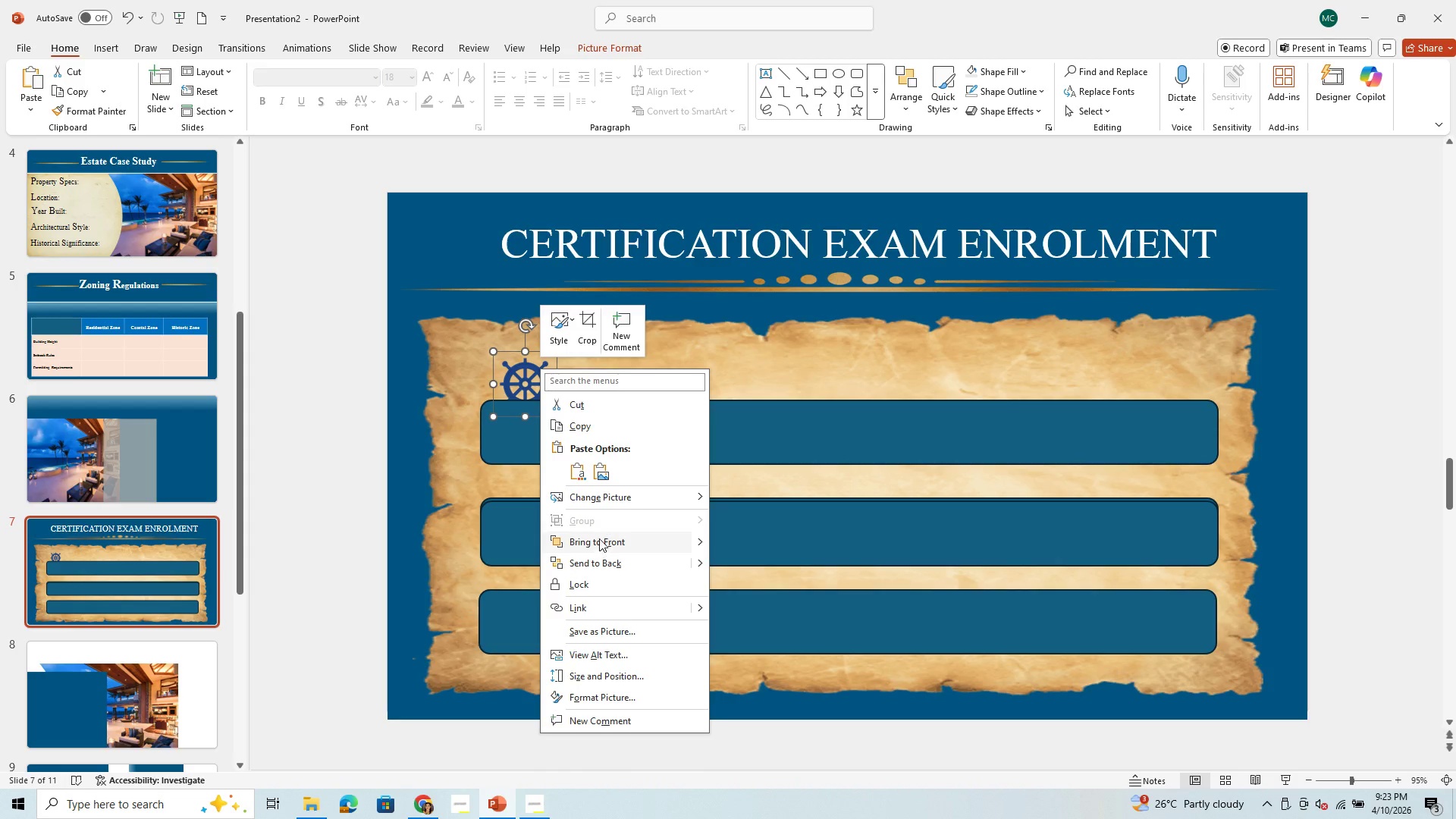 
left_click([599, 538])
 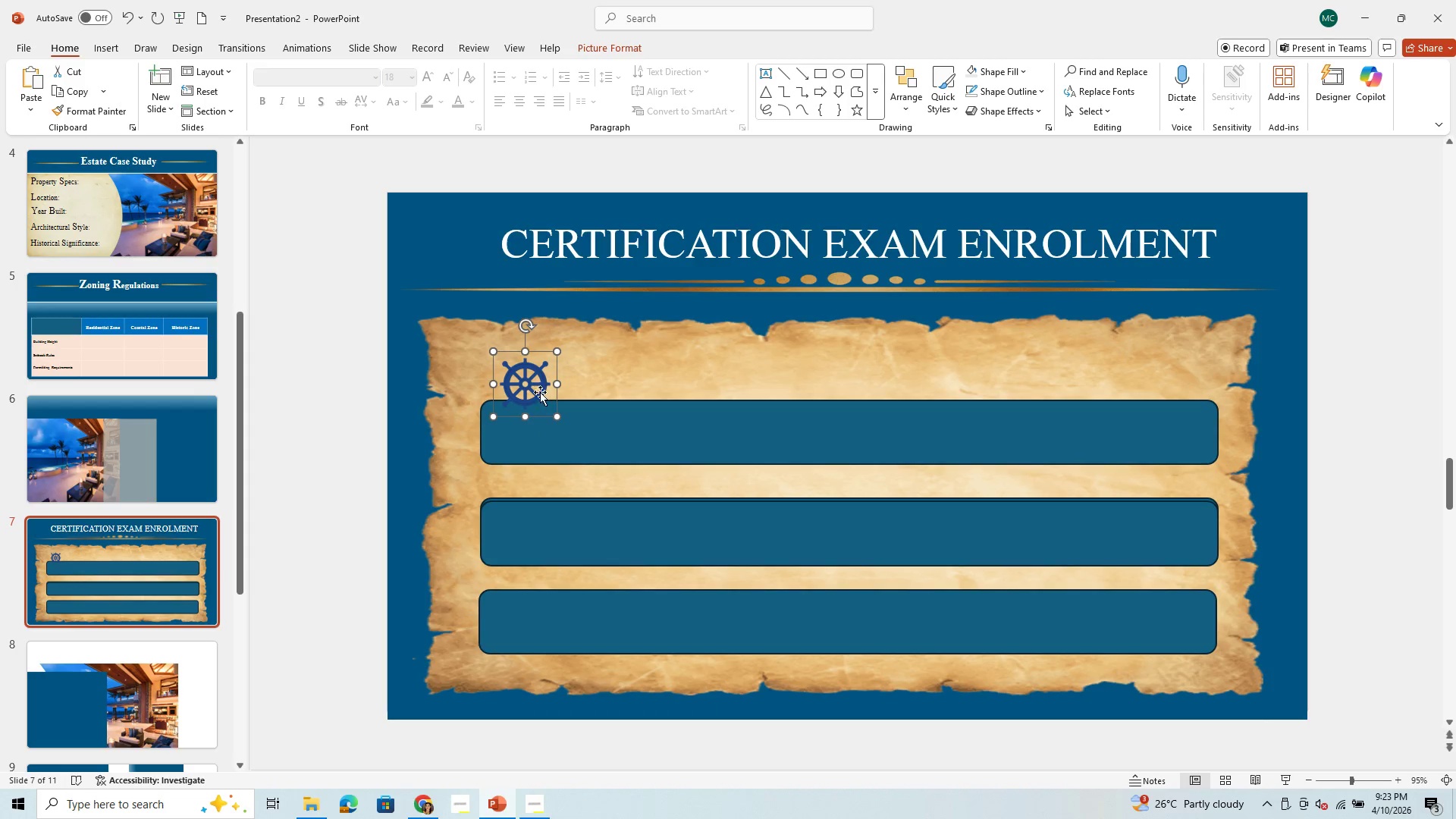 
left_click_drag(start_coordinate=[535, 385], to_coordinate=[525, 396])
 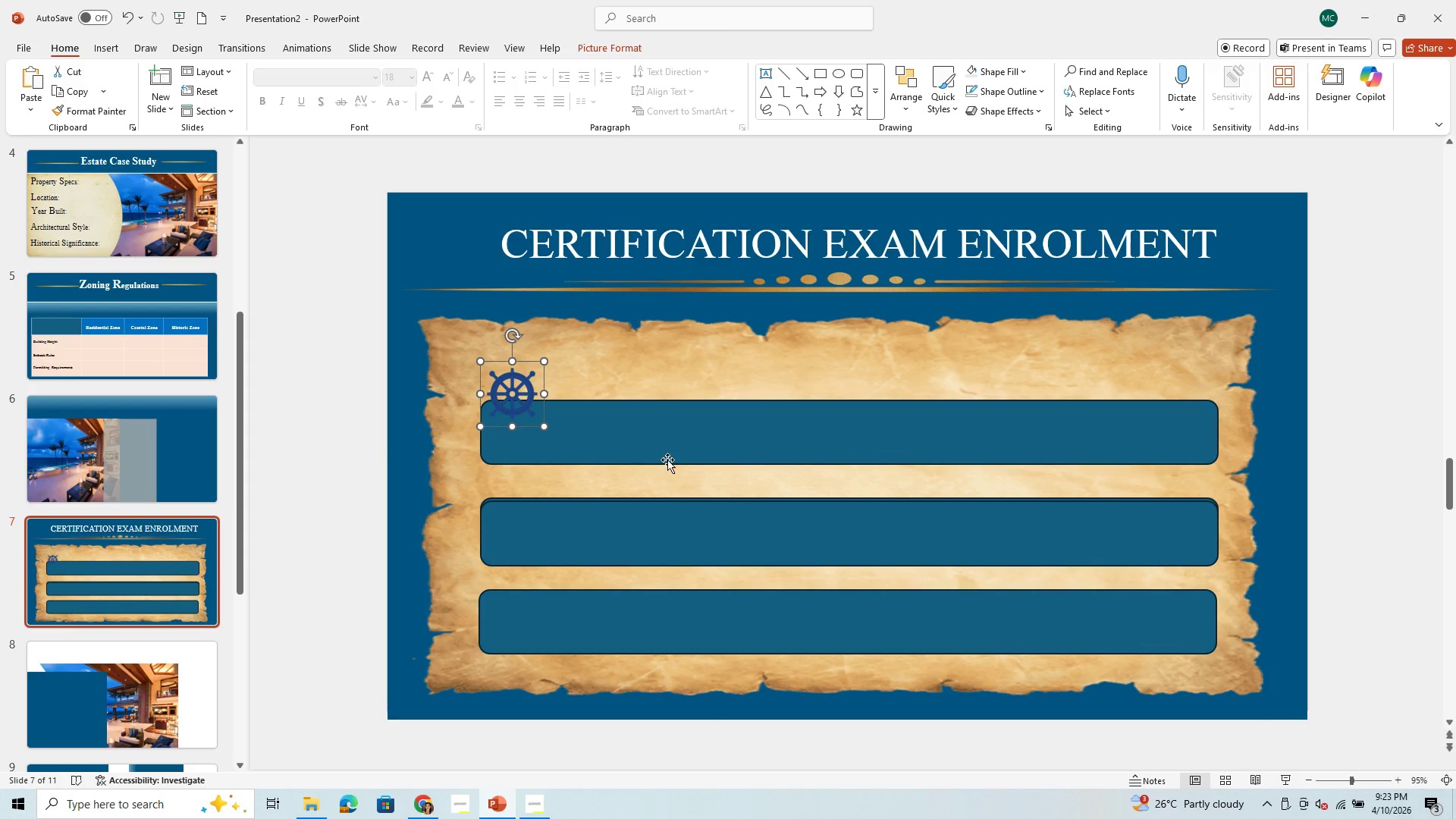 
left_click_drag(start_coordinate=[667, 460], to_coordinate=[667, 416])
 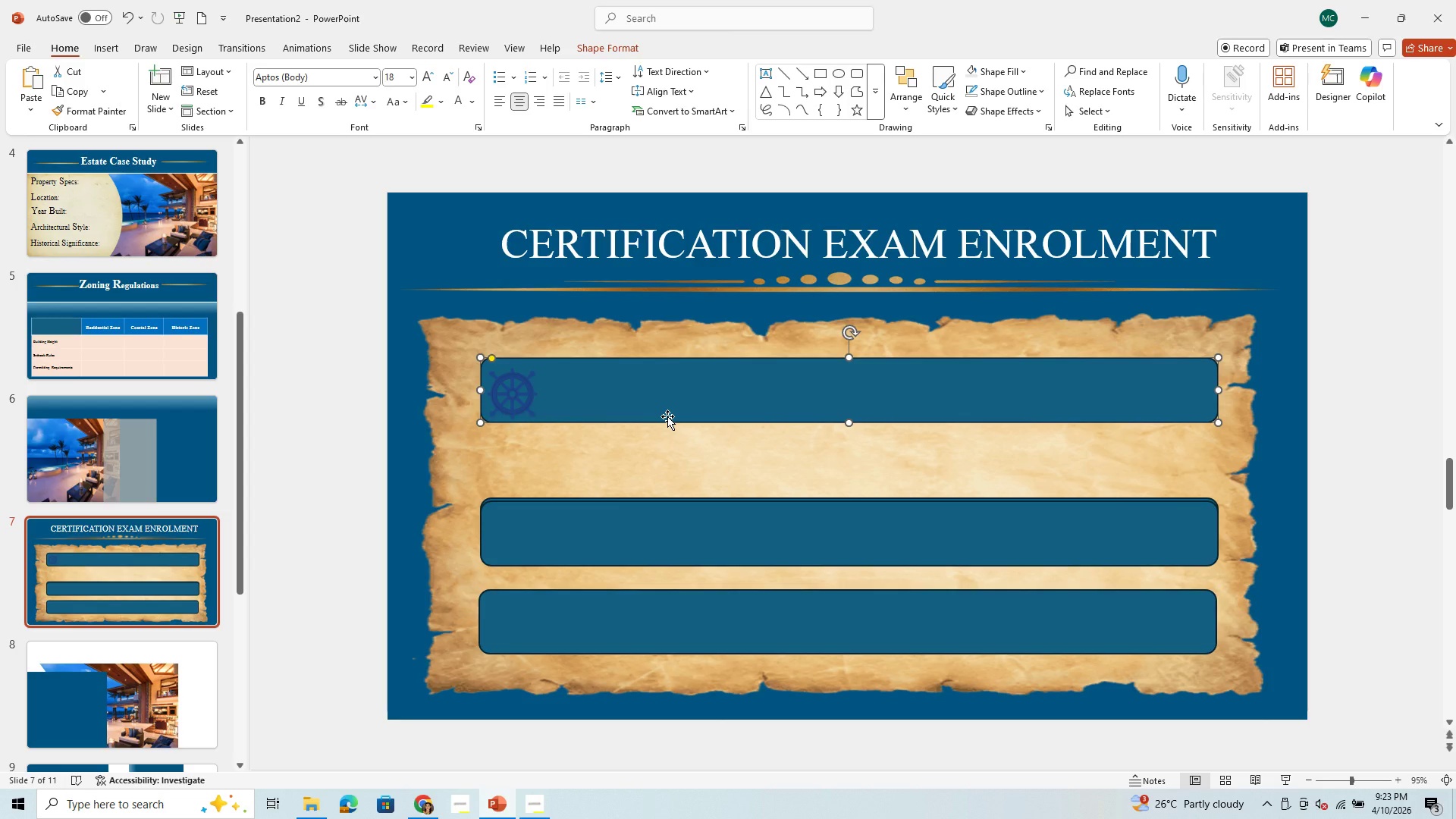 
wait(5.39)
 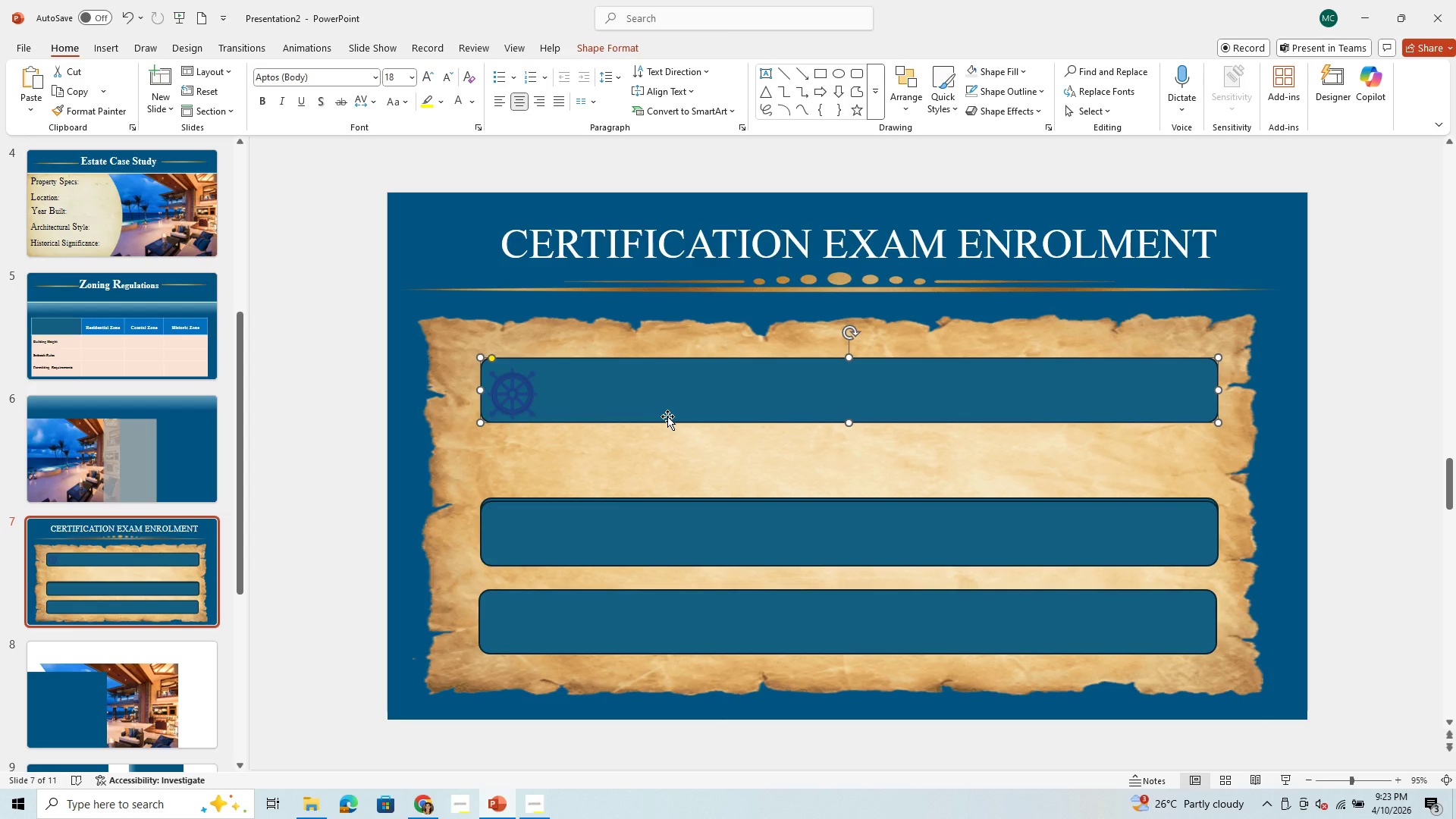 
left_click_drag(start_coordinate=[664, 411], to_coordinate=[667, 416])
 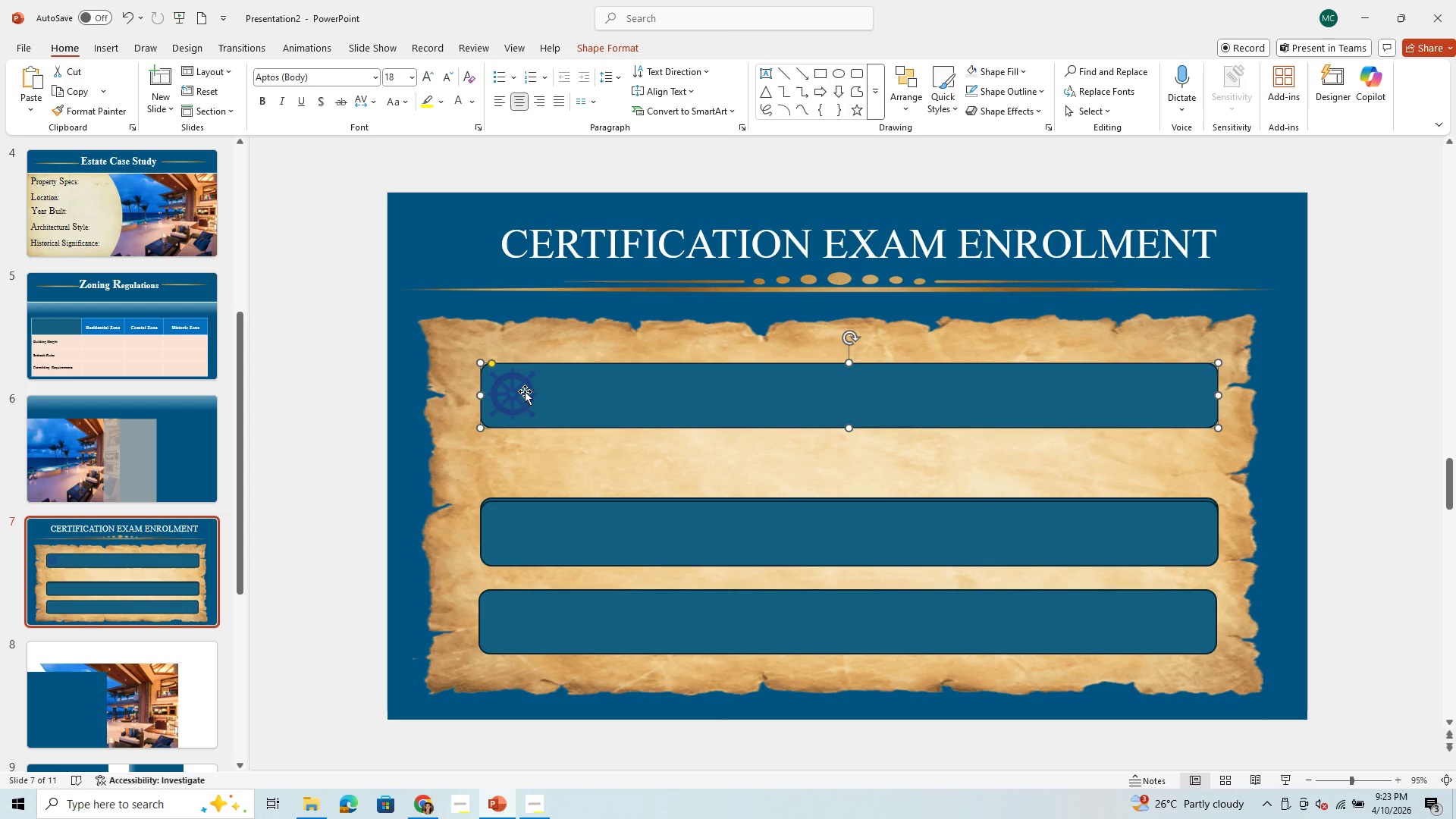 
left_click([524, 392])
 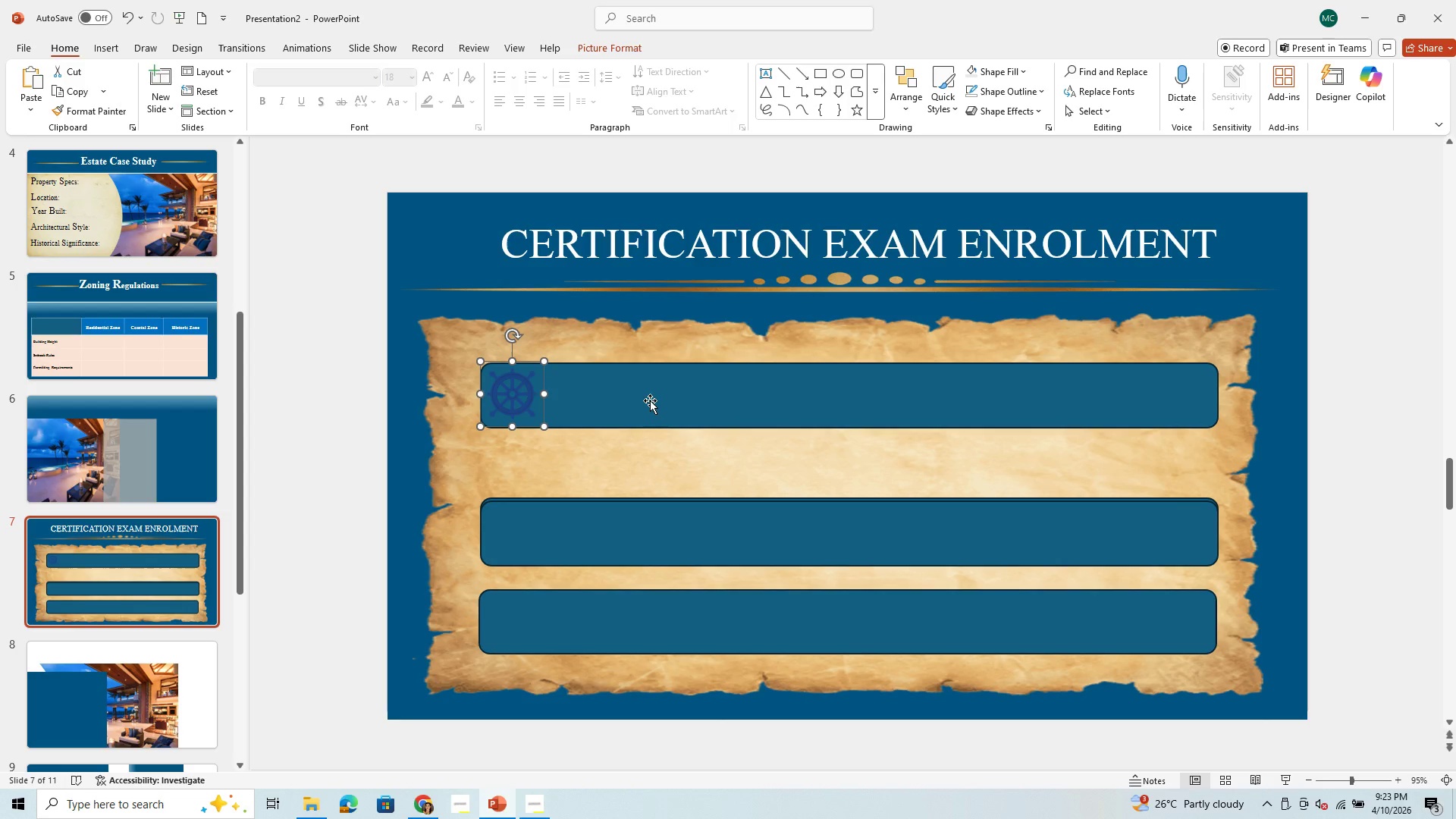 
left_click([667, 404])
 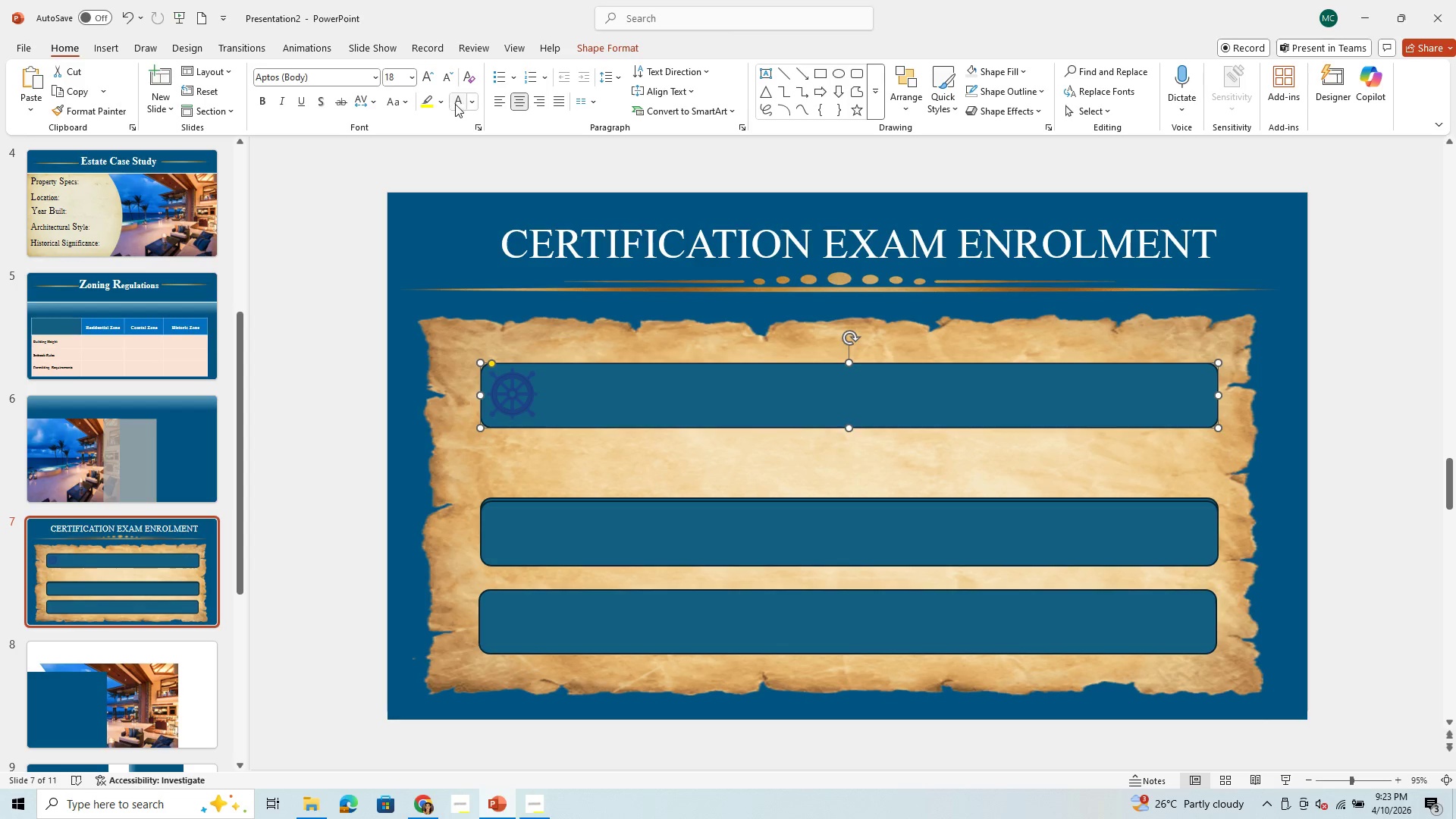 
left_click([455, 104])
 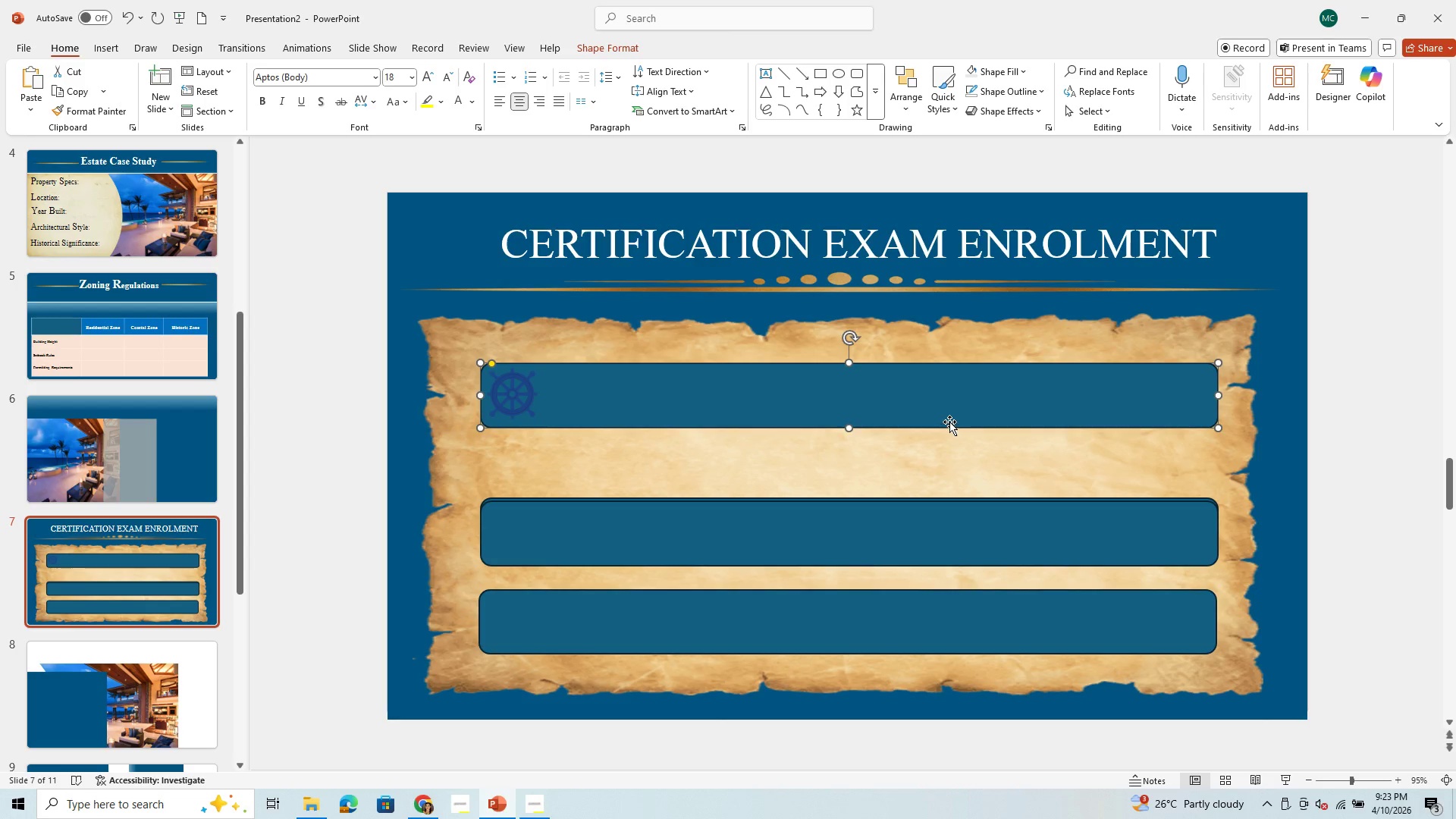 
right_click([952, 415])
 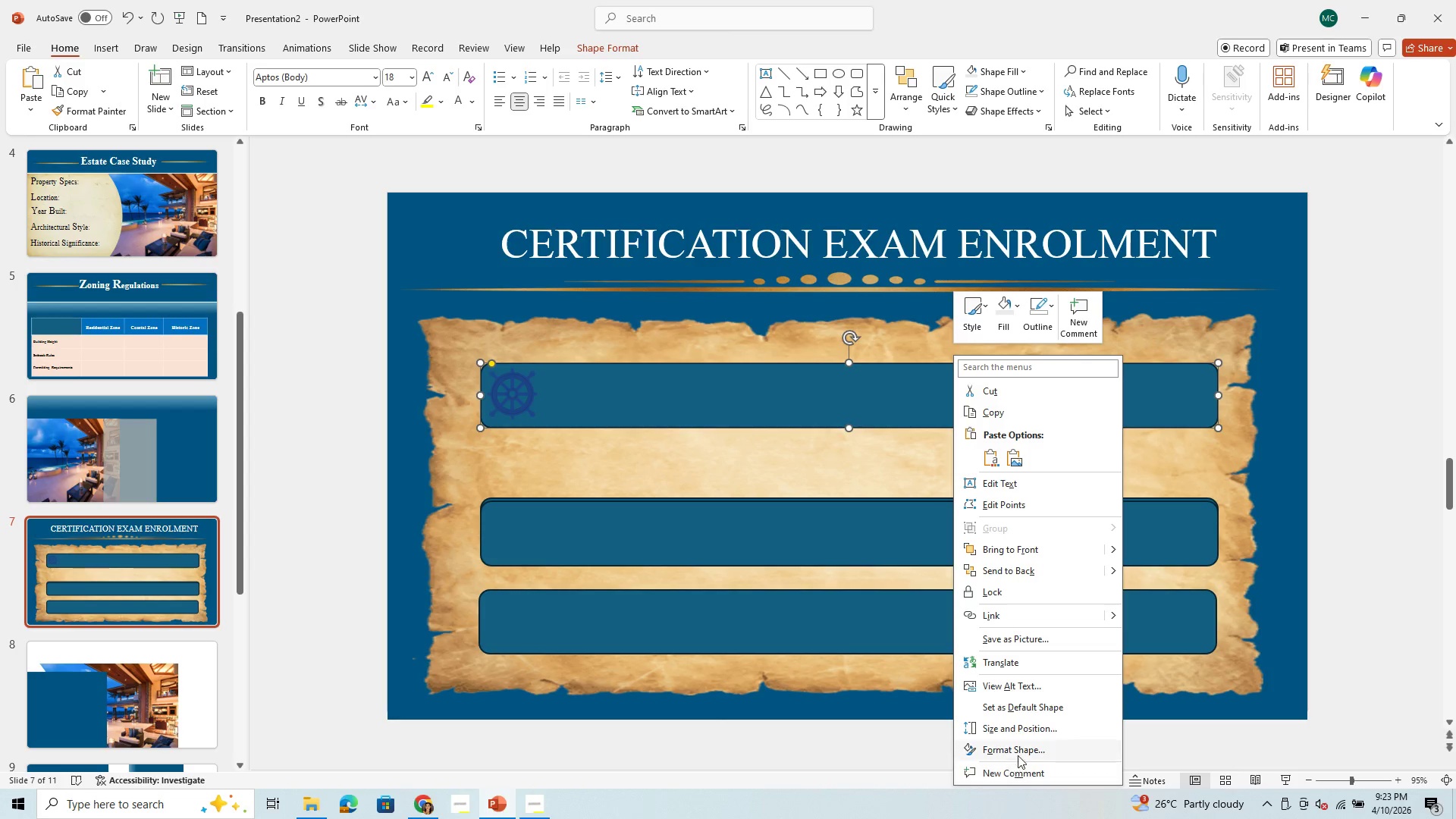 
left_click([1021, 749])
 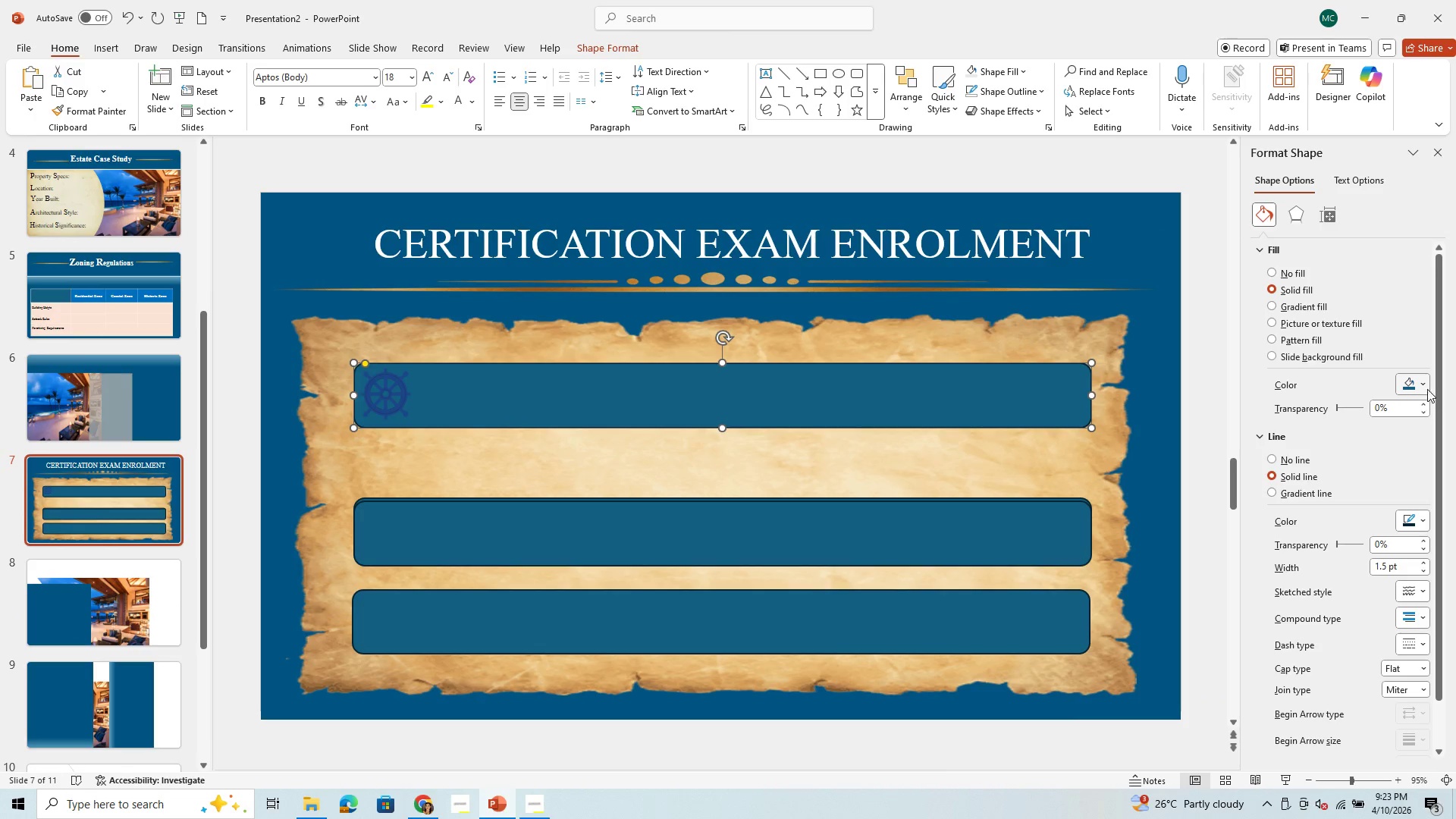 
left_click([1423, 383])
 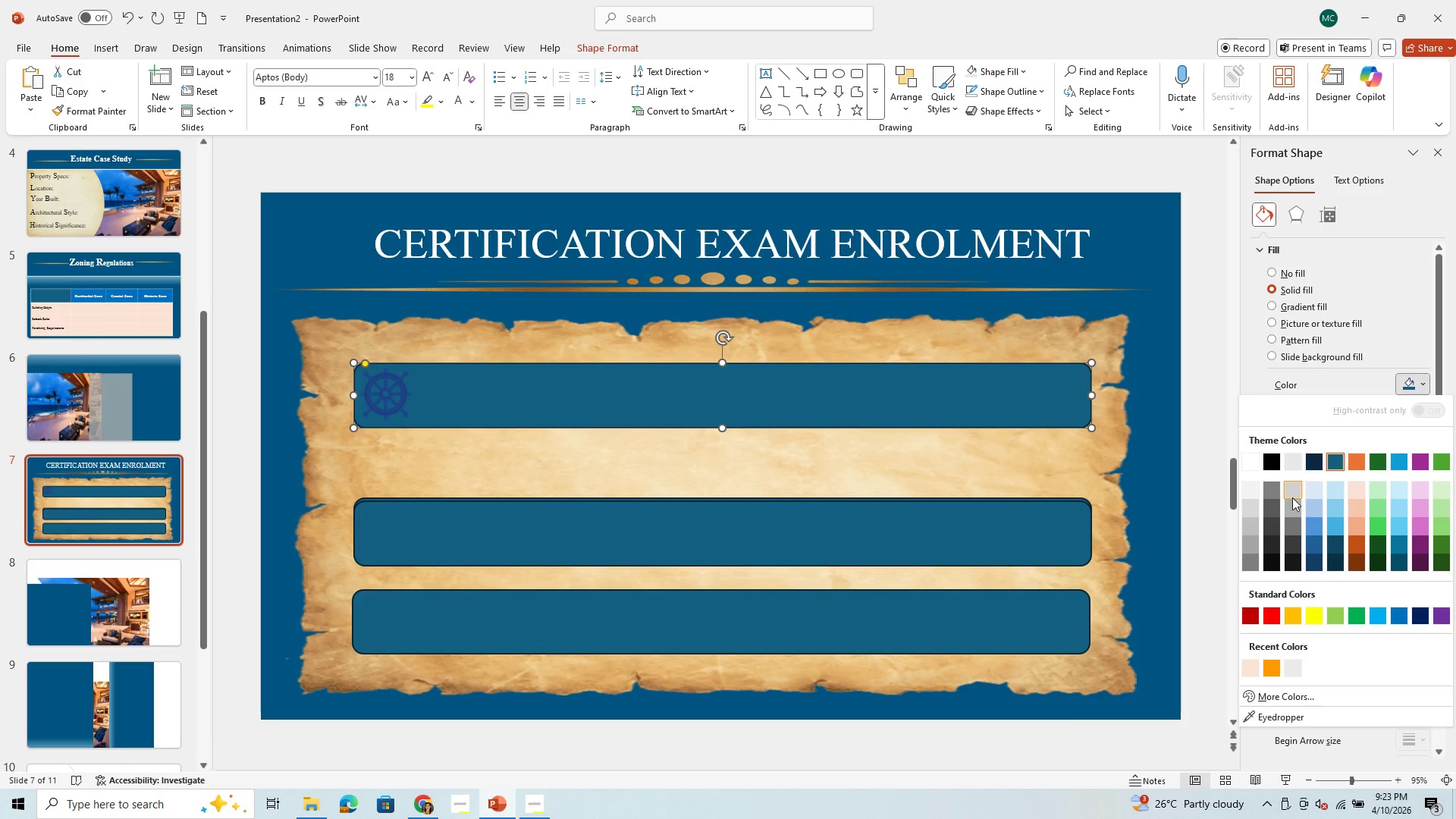 
left_click([1292, 501])
 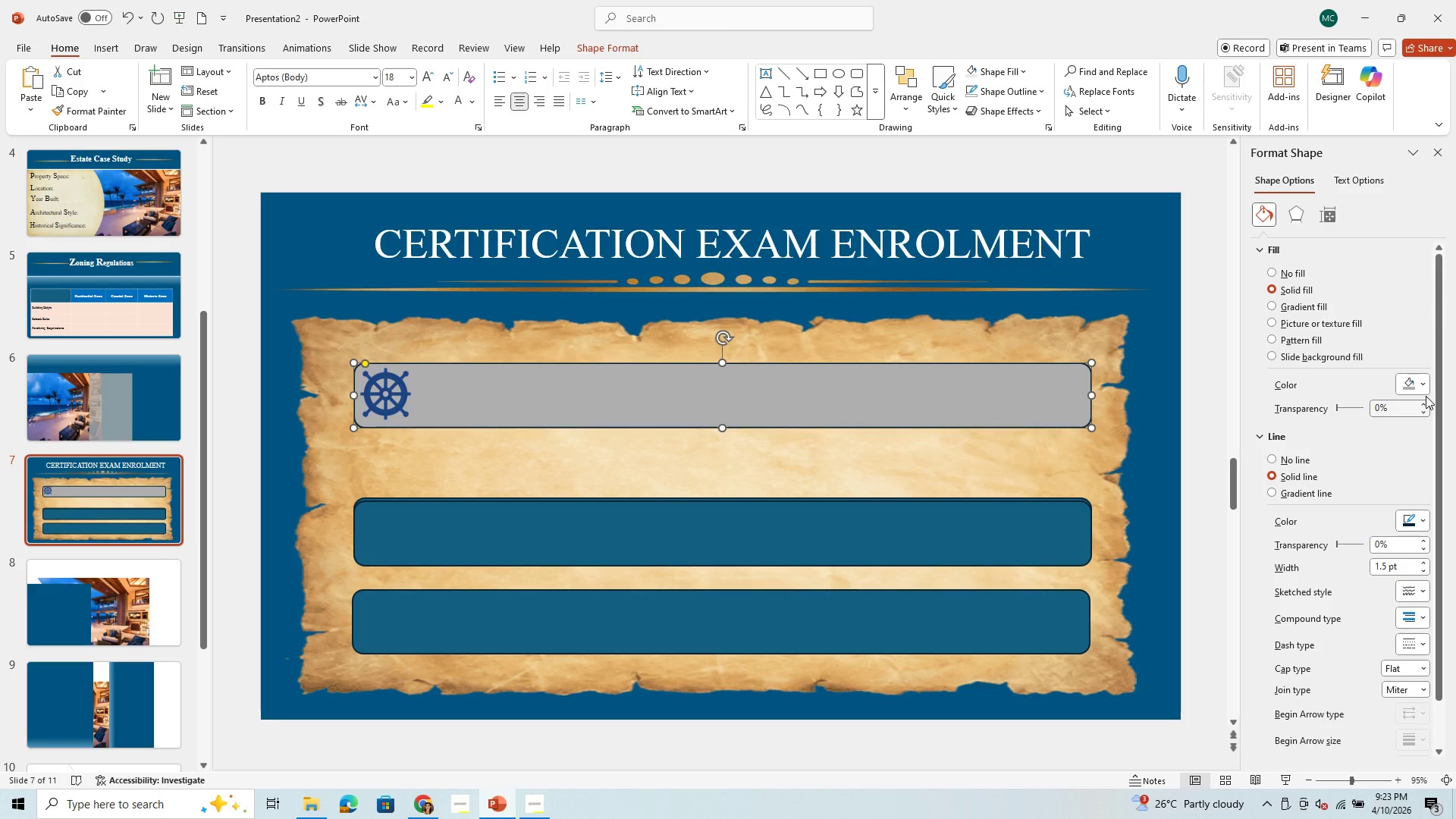 
left_click([1426, 387])
 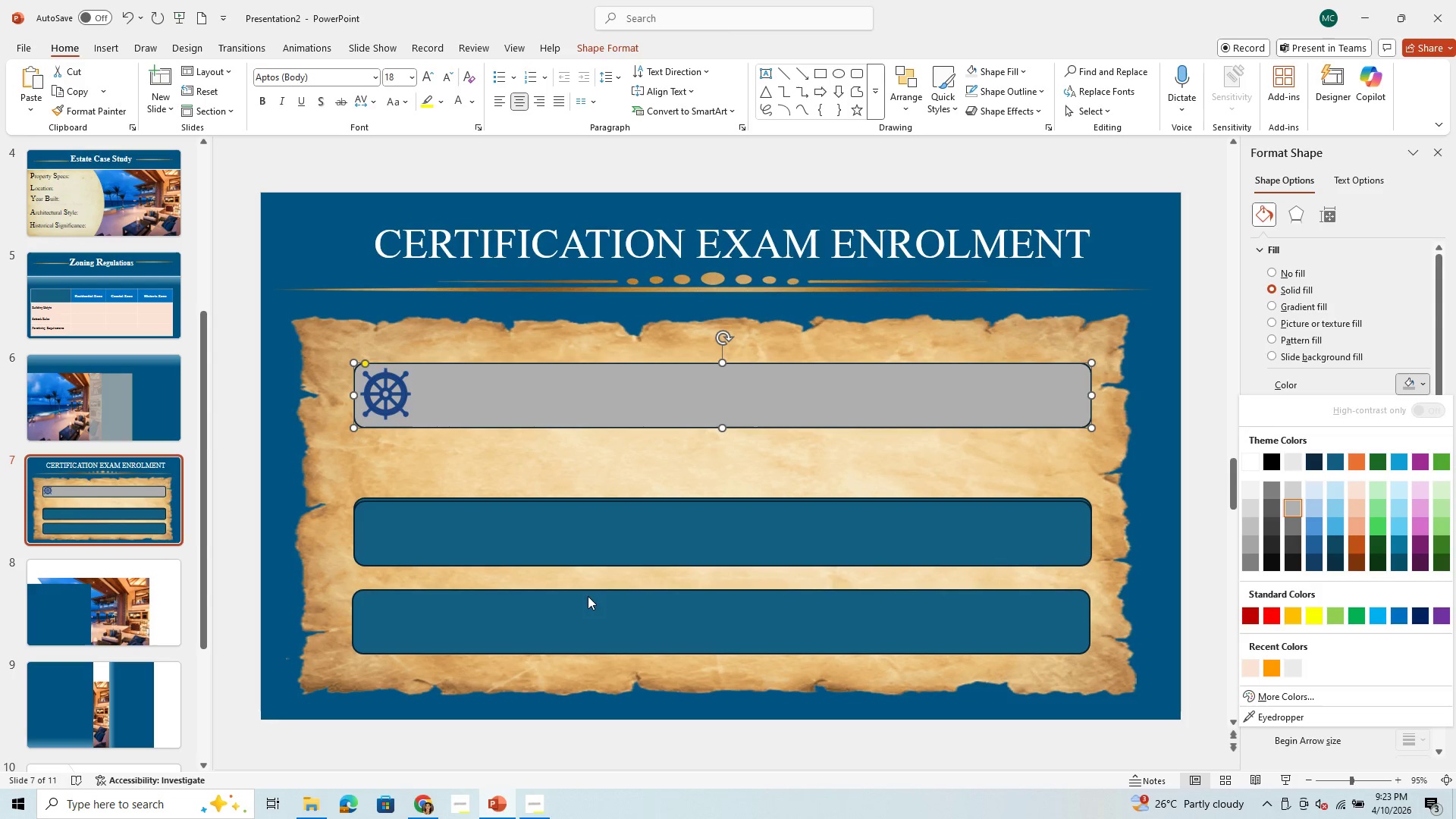 
left_click_drag(start_coordinate=[632, 539], to_coordinate=[626, 480])
 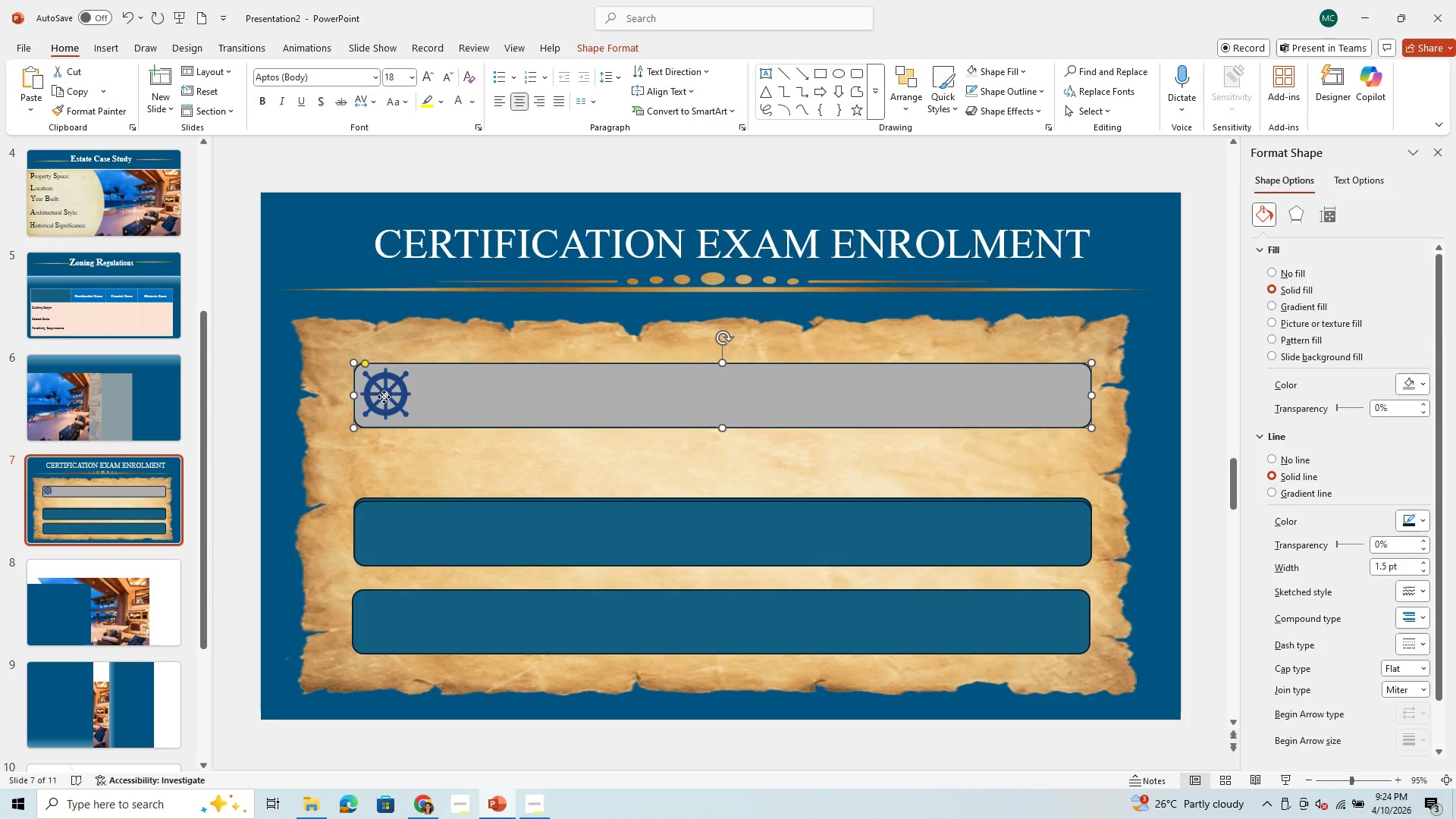 
left_click([384, 397])
 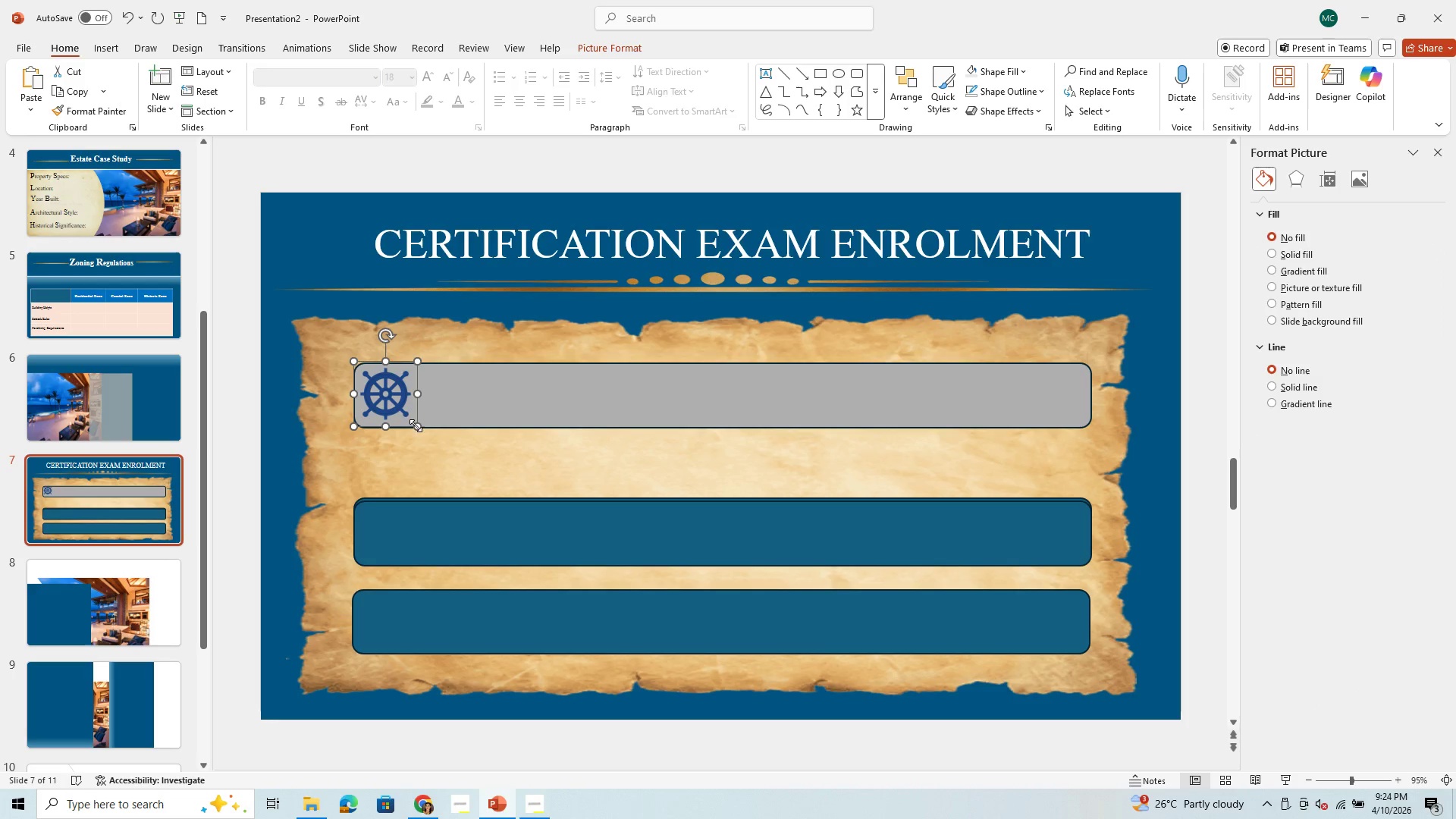 
left_click_drag(start_coordinate=[418, 426], to_coordinate=[405, 404])
 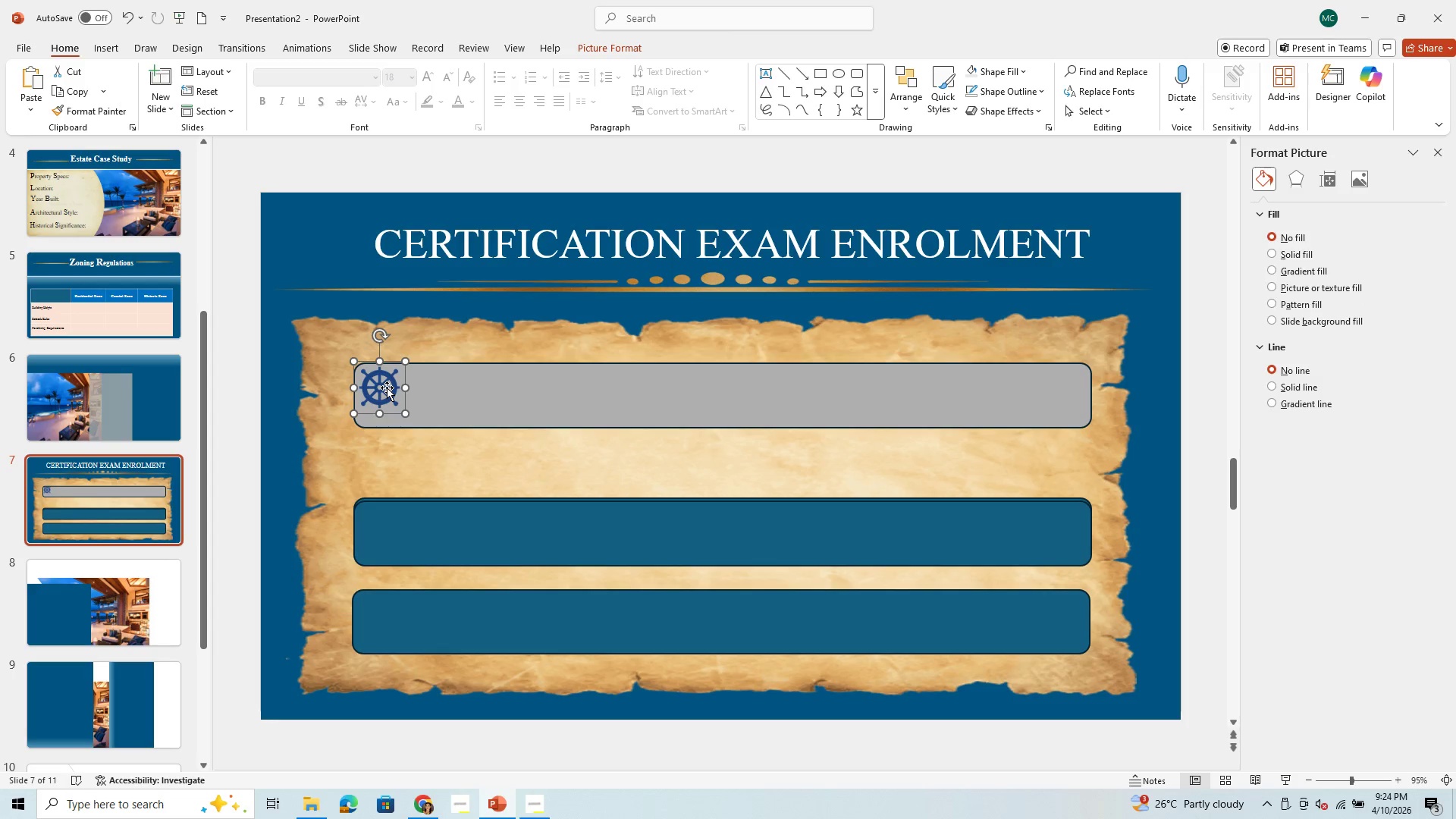 
left_click_drag(start_coordinate=[387, 388], to_coordinate=[393, 397])
 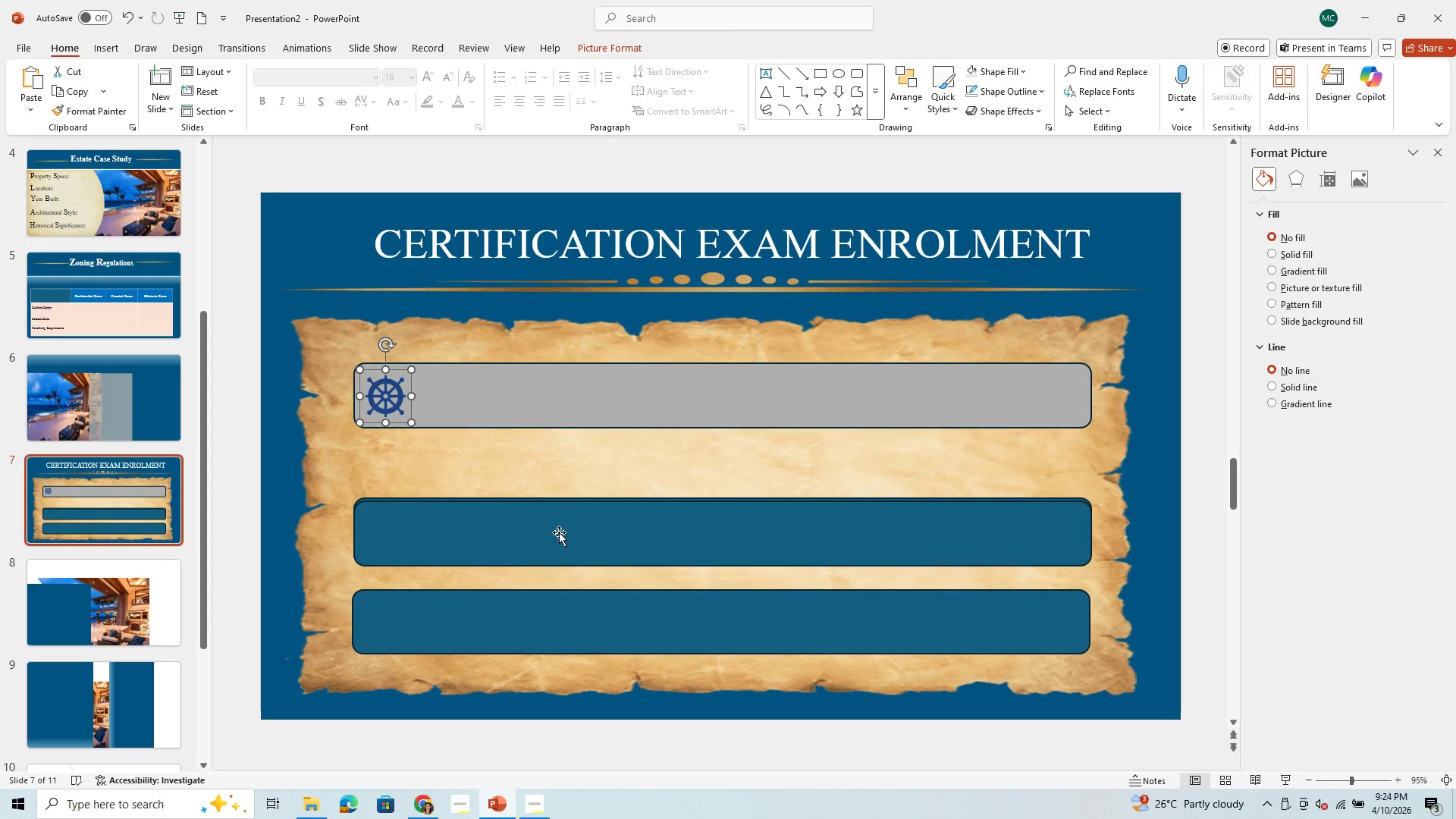 
left_click_drag(start_coordinate=[559, 532], to_coordinate=[561, 463])
 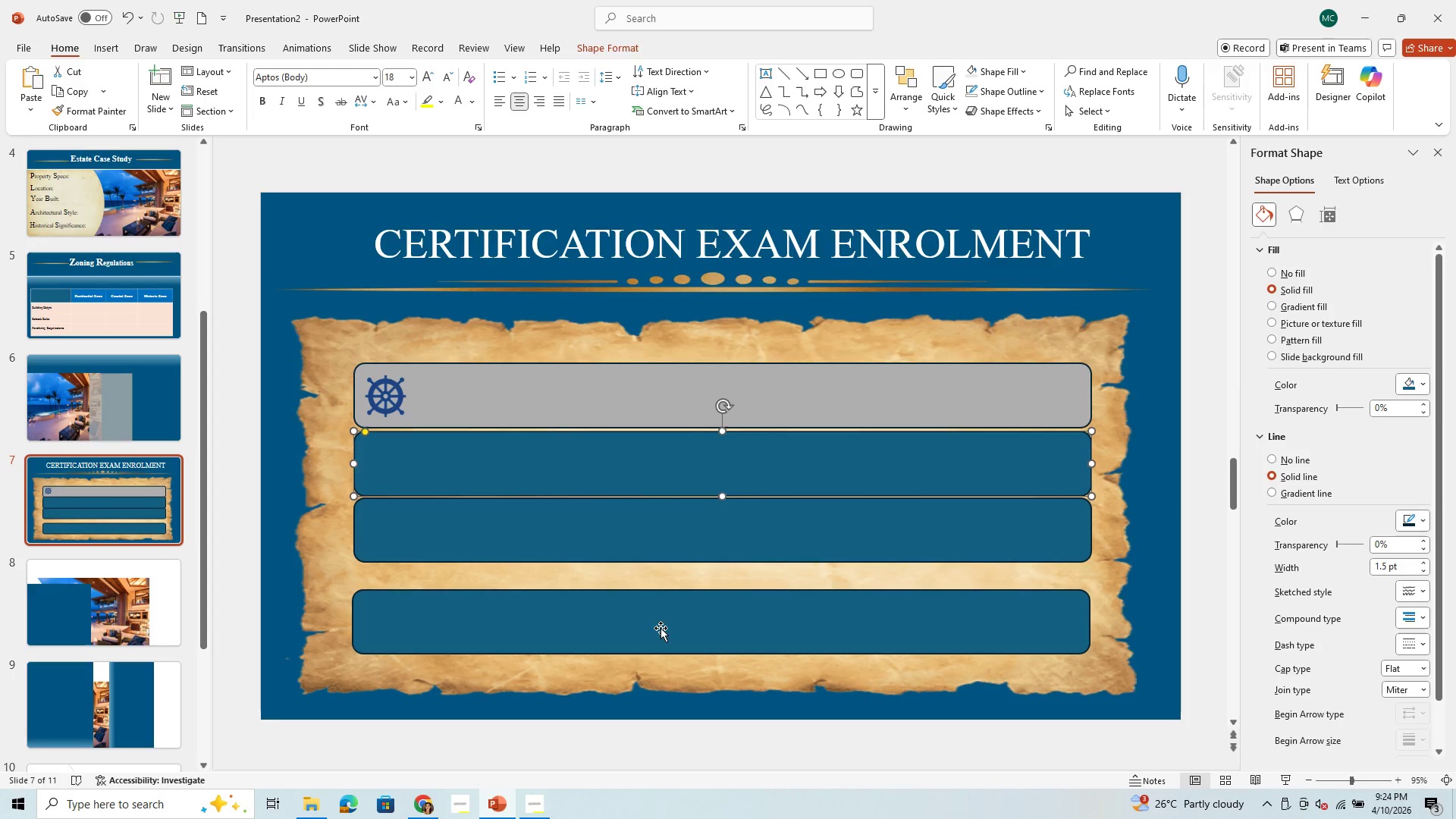 
left_click_drag(start_coordinate=[663, 623], to_coordinate=[668, 638])
 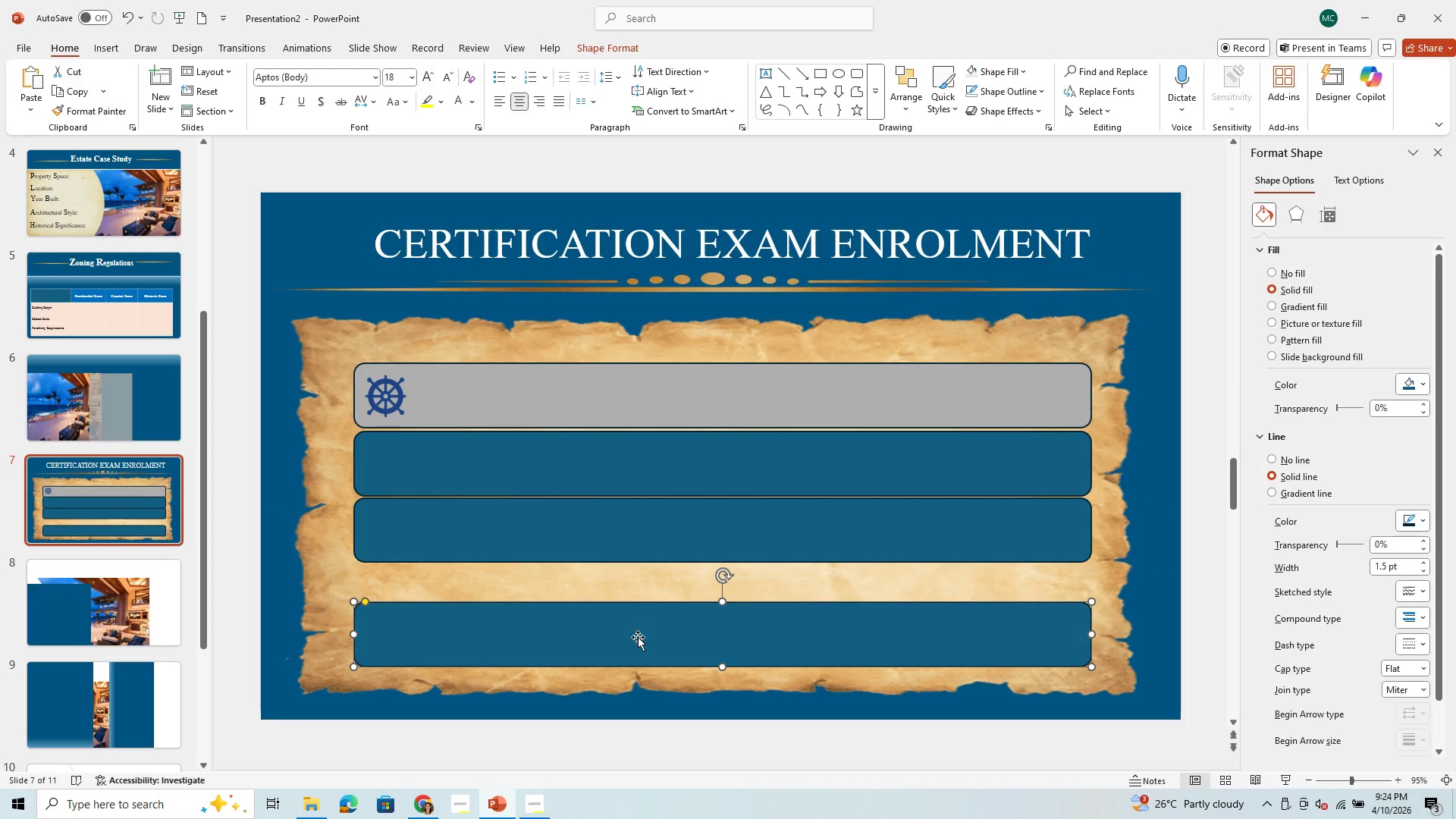 
left_click_drag(start_coordinate=[638, 638], to_coordinate=[632, 629])
 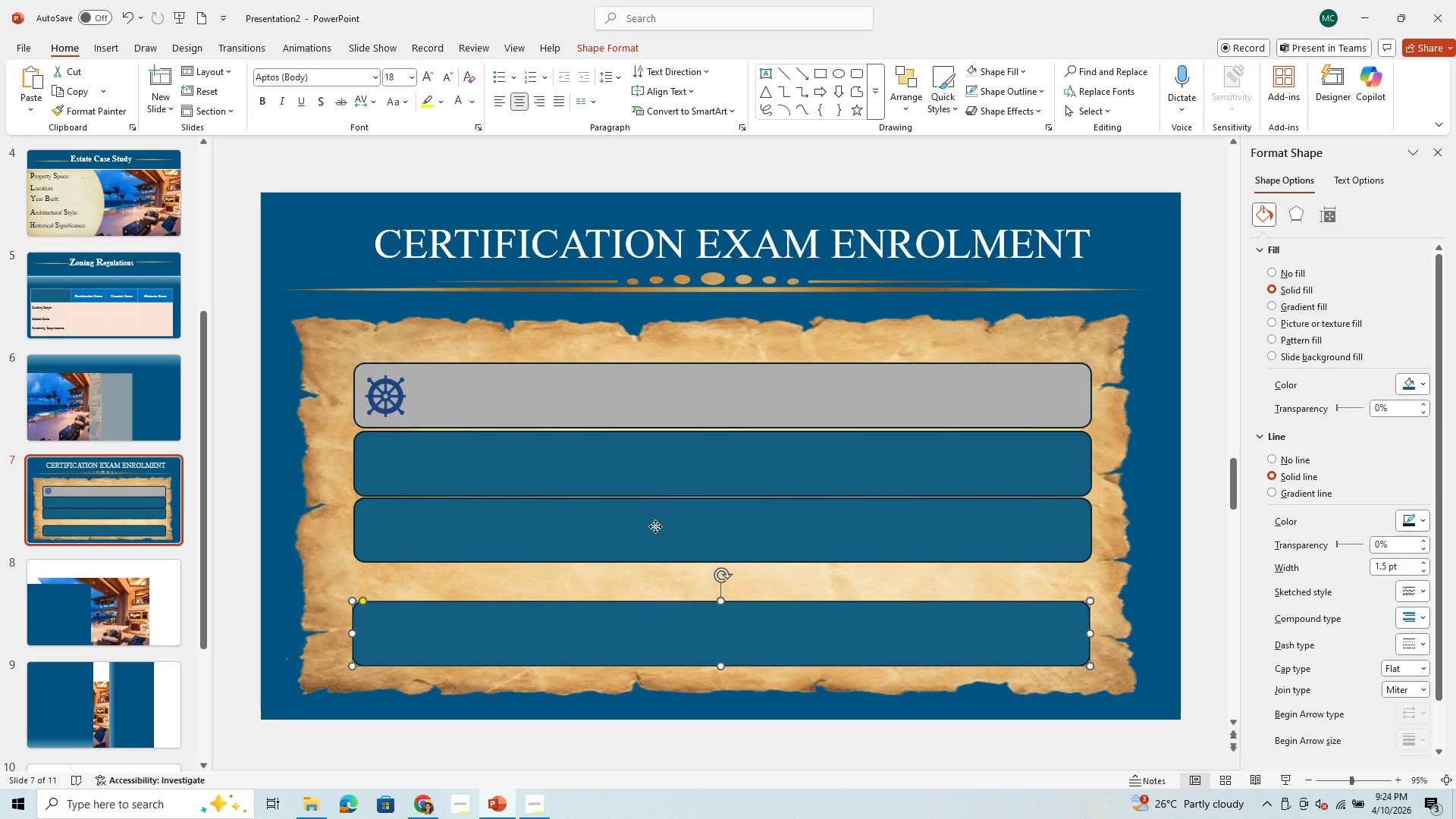 
left_click_drag(start_coordinate=[655, 526], to_coordinate=[651, 552])
 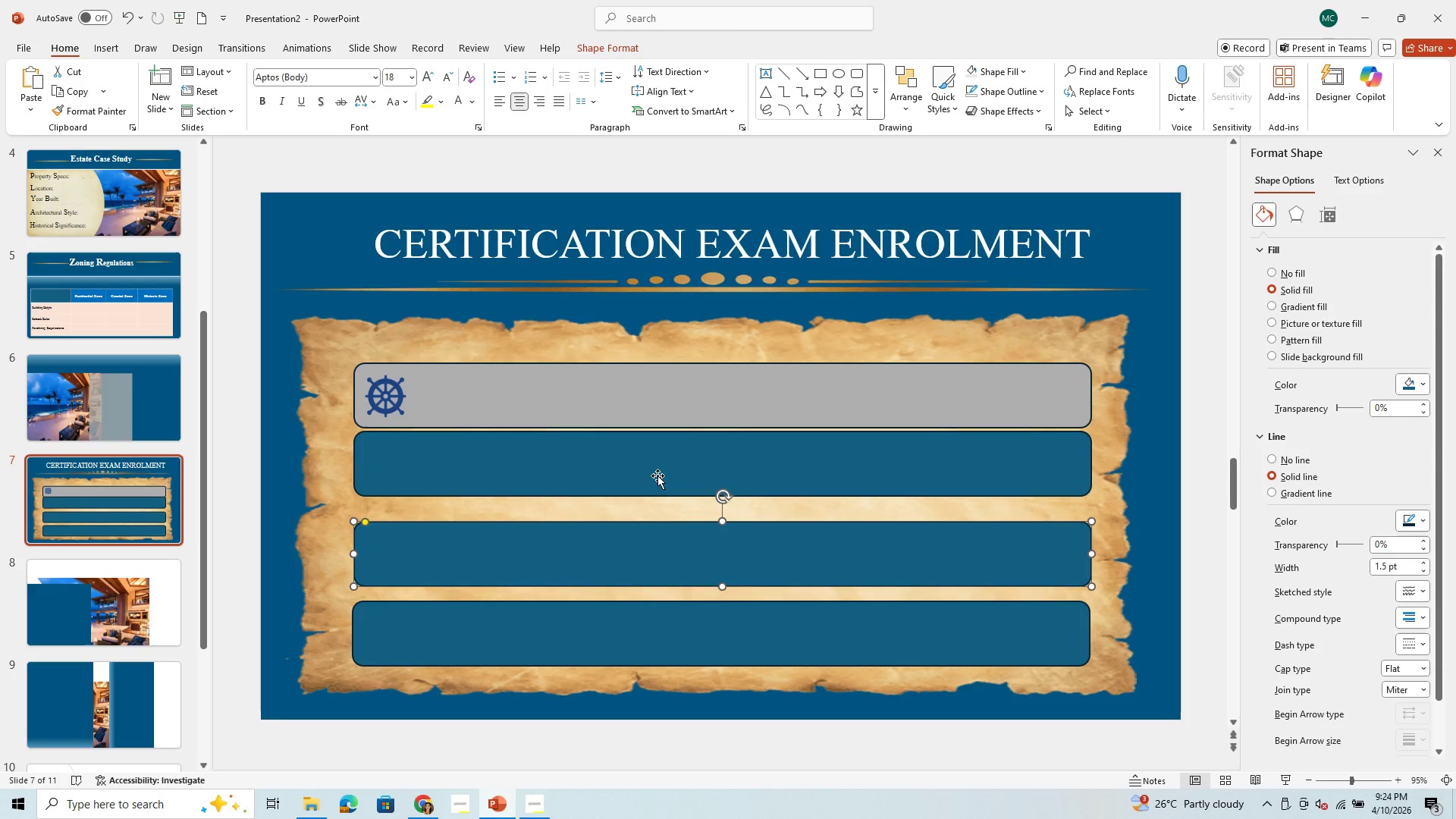 
left_click_drag(start_coordinate=[657, 475], to_coordinate=[660, 487])
 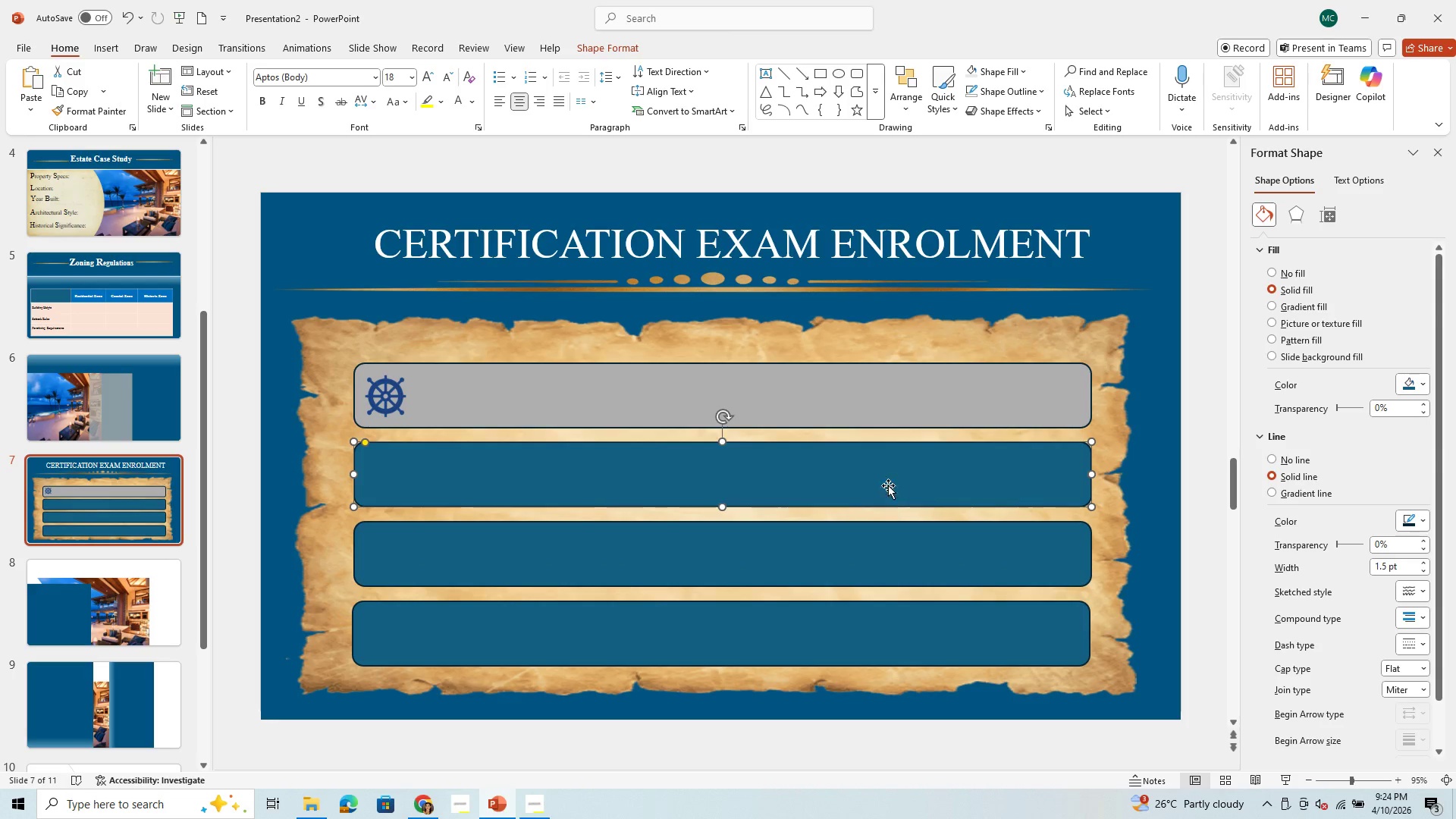 
left_click([849, 480])
 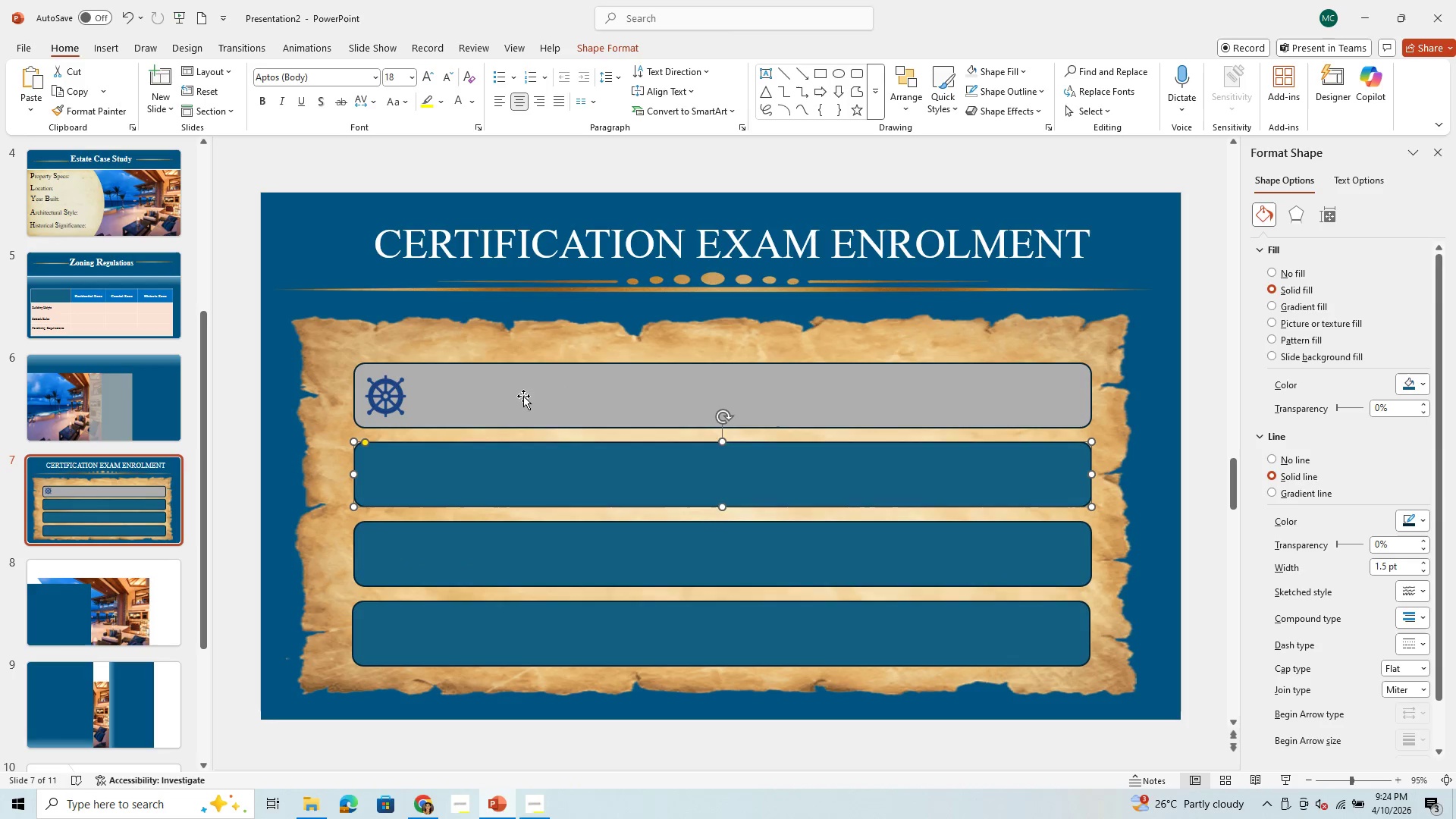 
left_click([671, 475])
 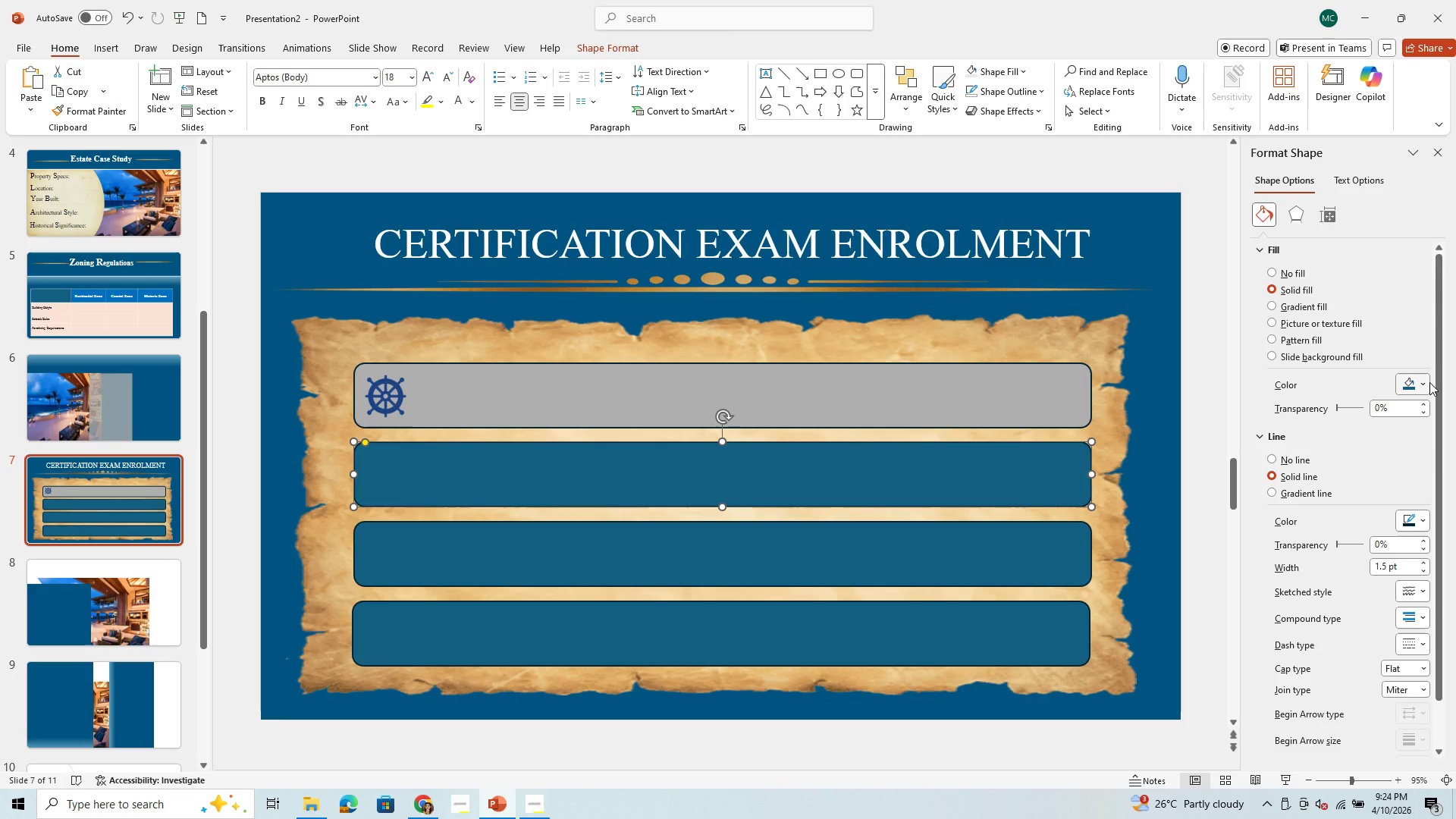 
left_click([1429, 382])
 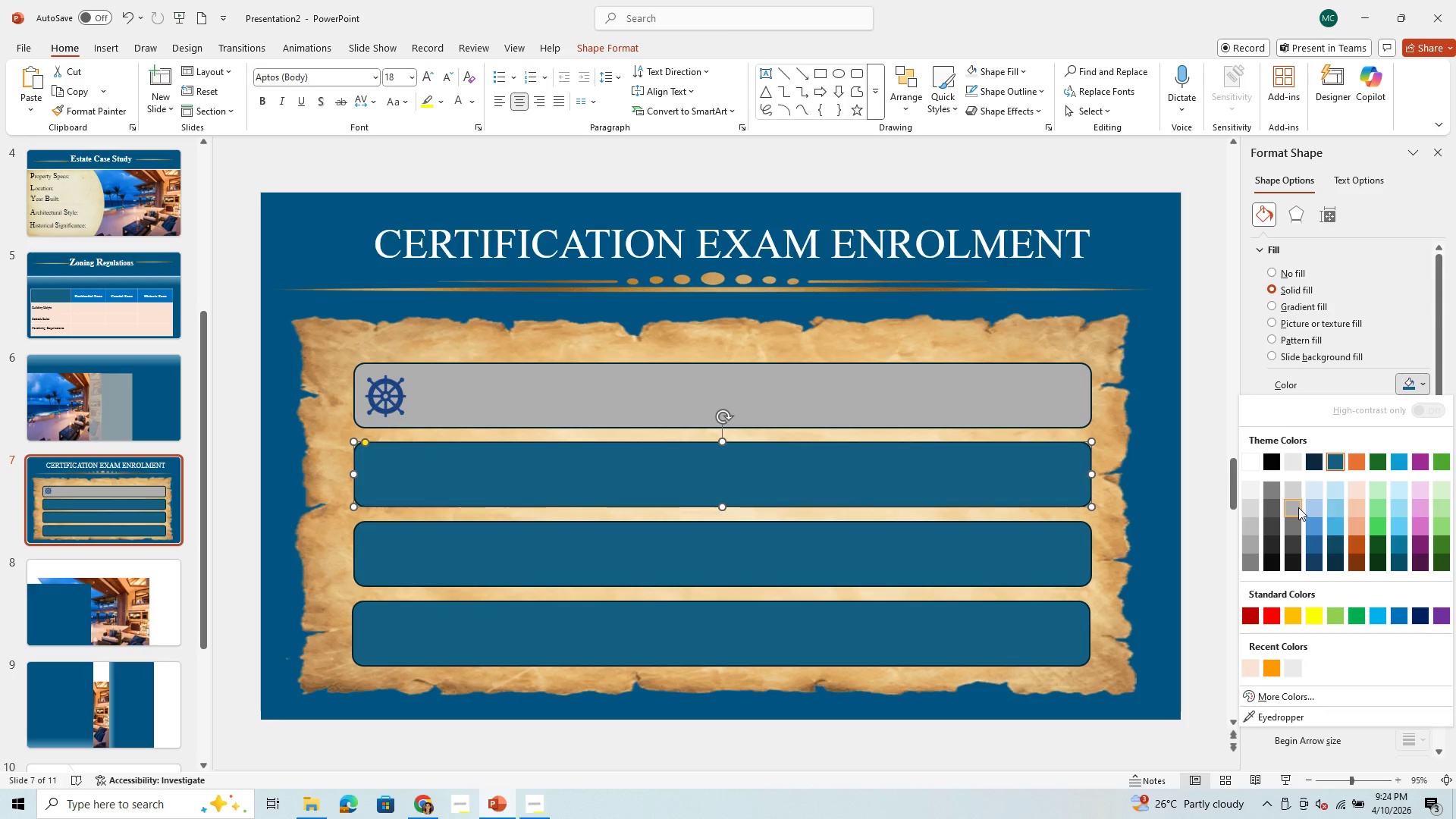 
left_click([1298, 507])
 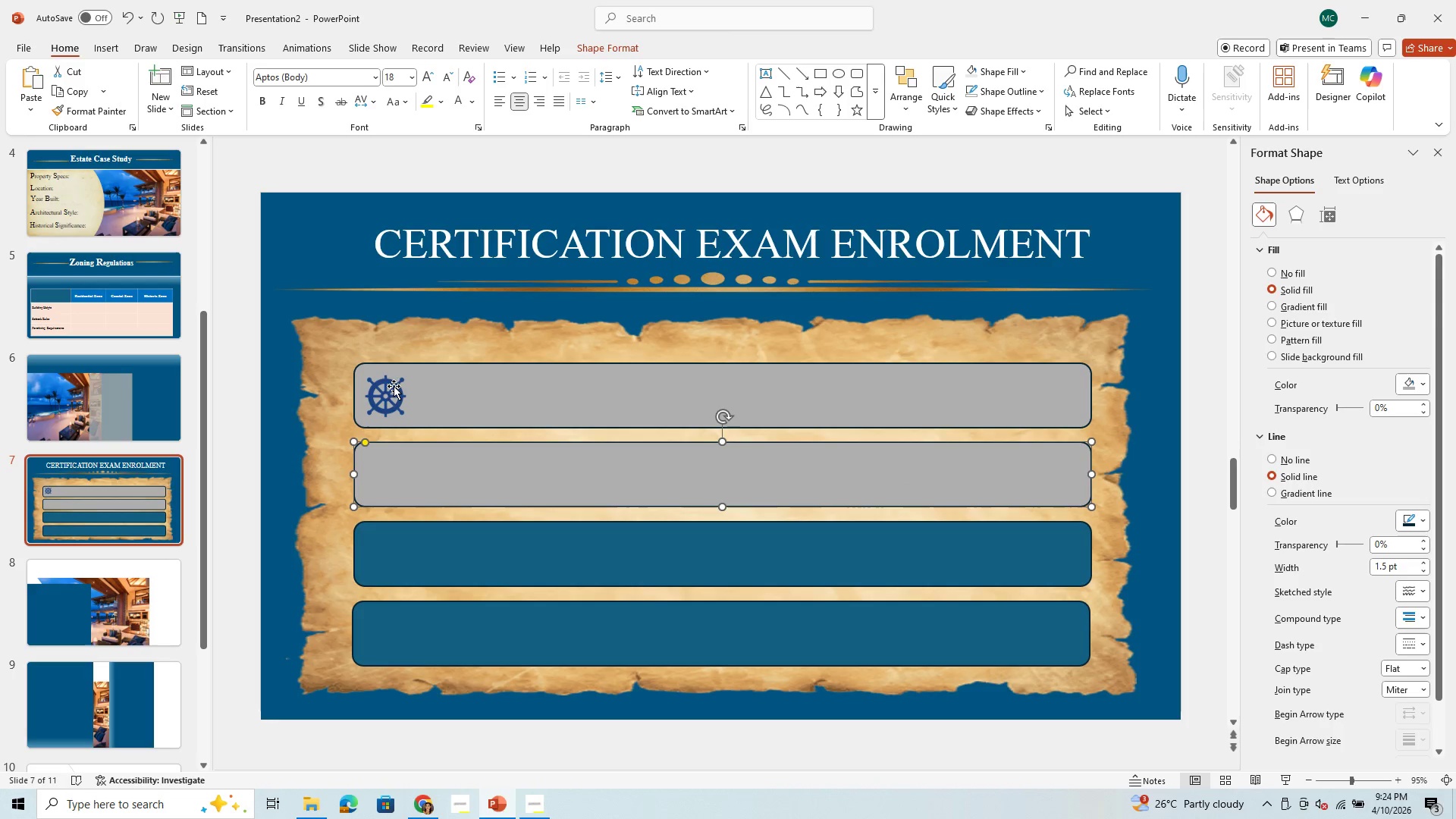 
left_click_drag(start_coordinate=[385, 389], to_coordinate=[377, 468])
 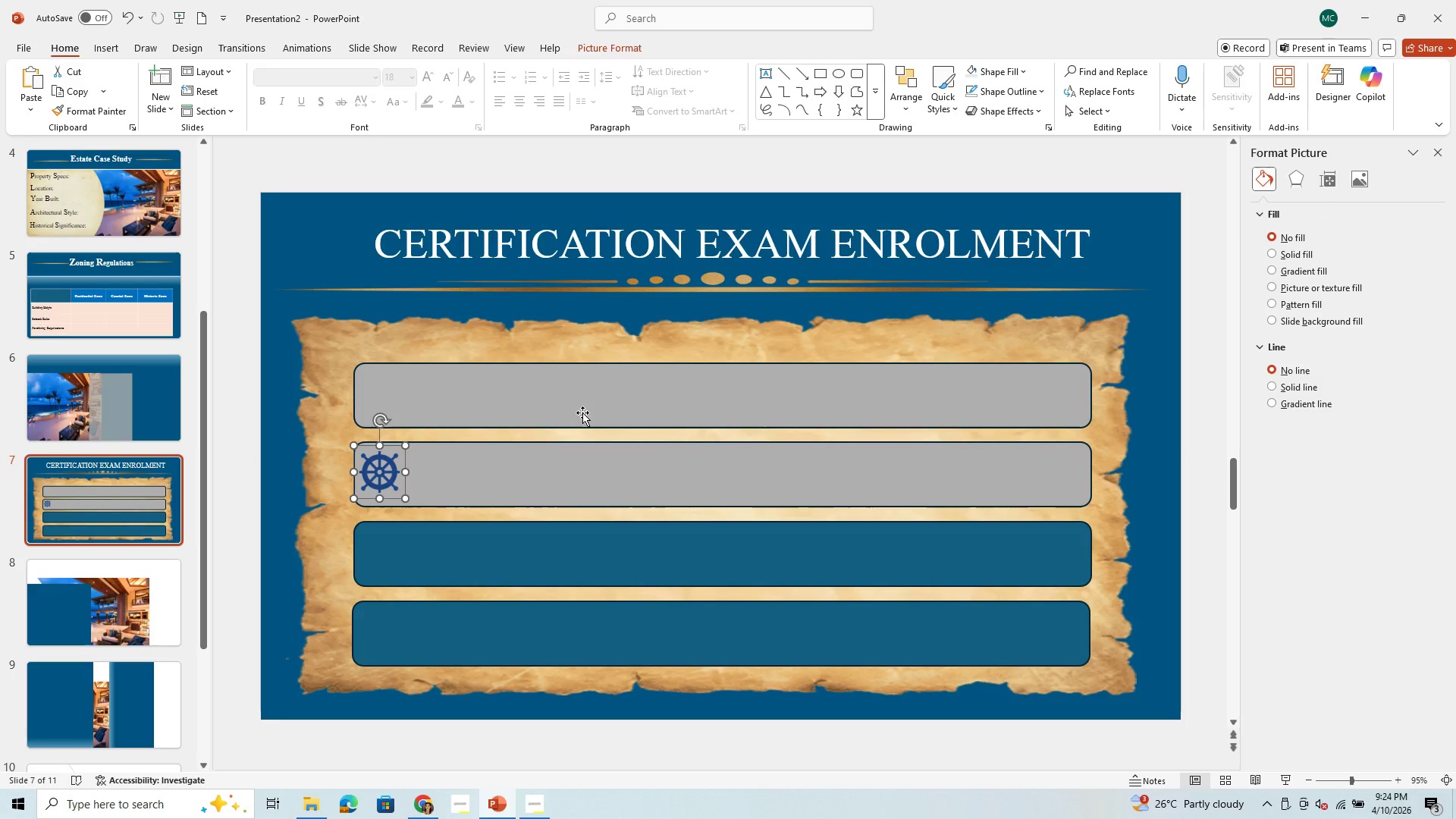 
left_click([582, 413])
 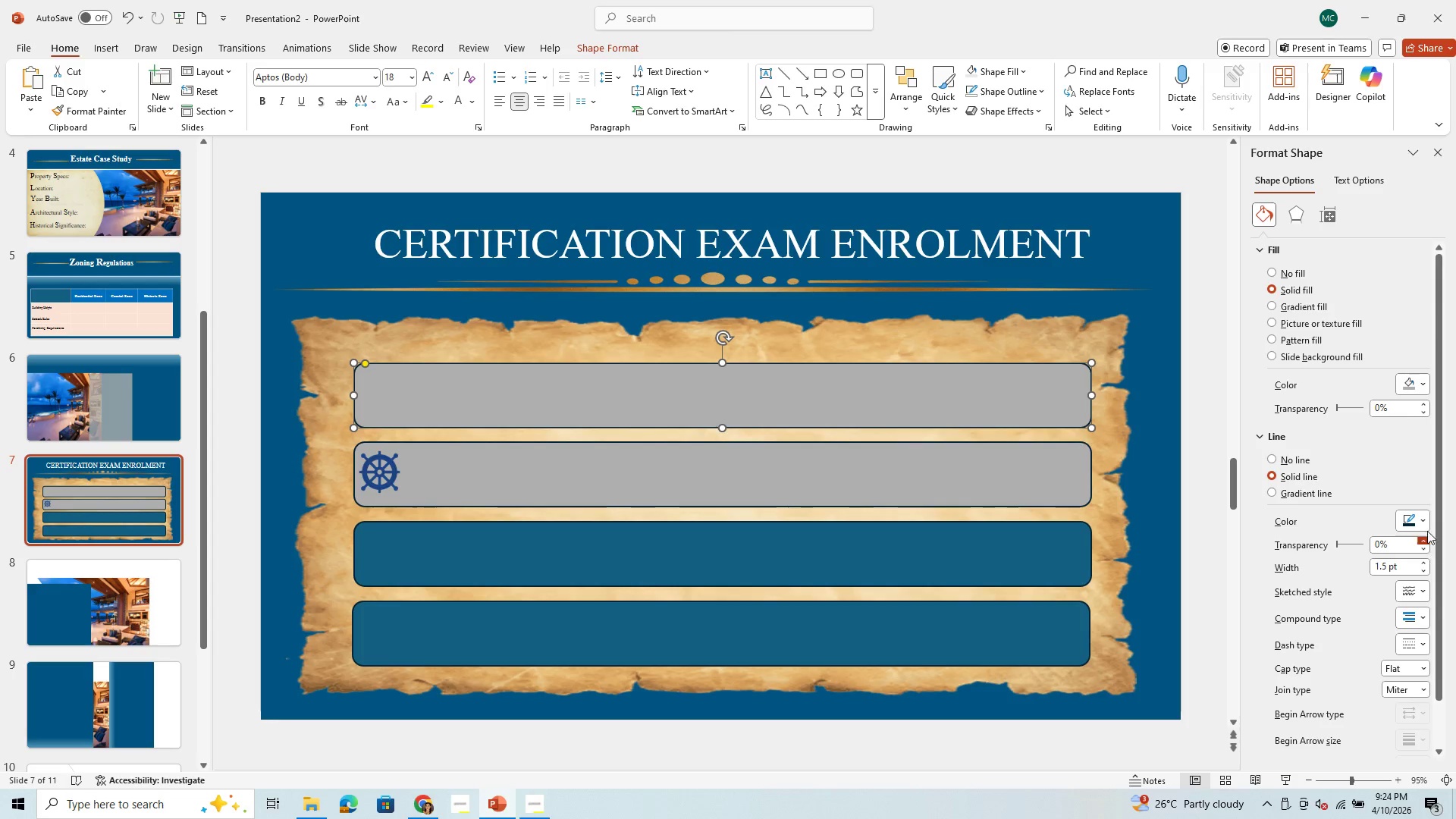 
left_click([1423, 519])
 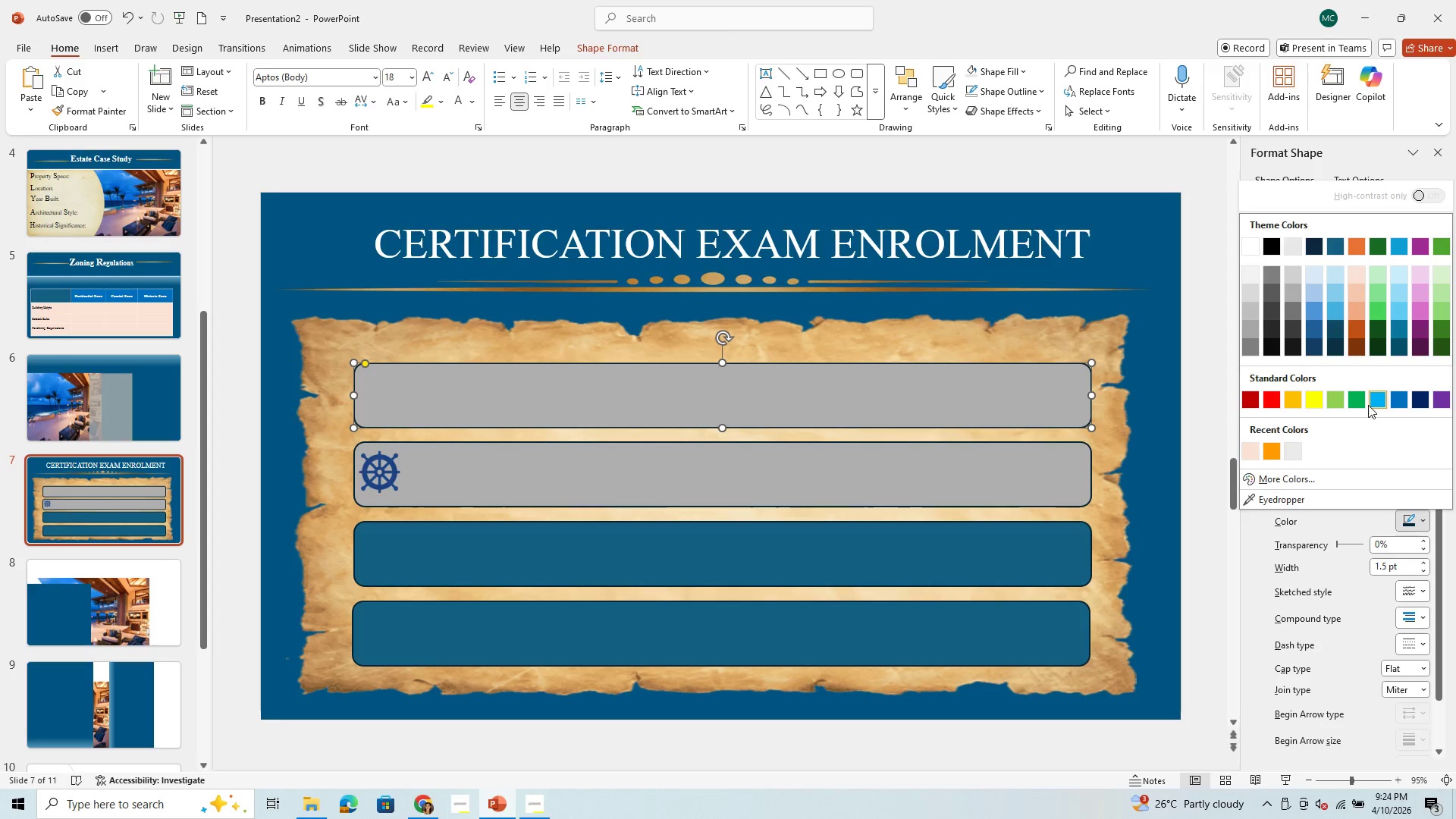 
left_click([1368, 405])
 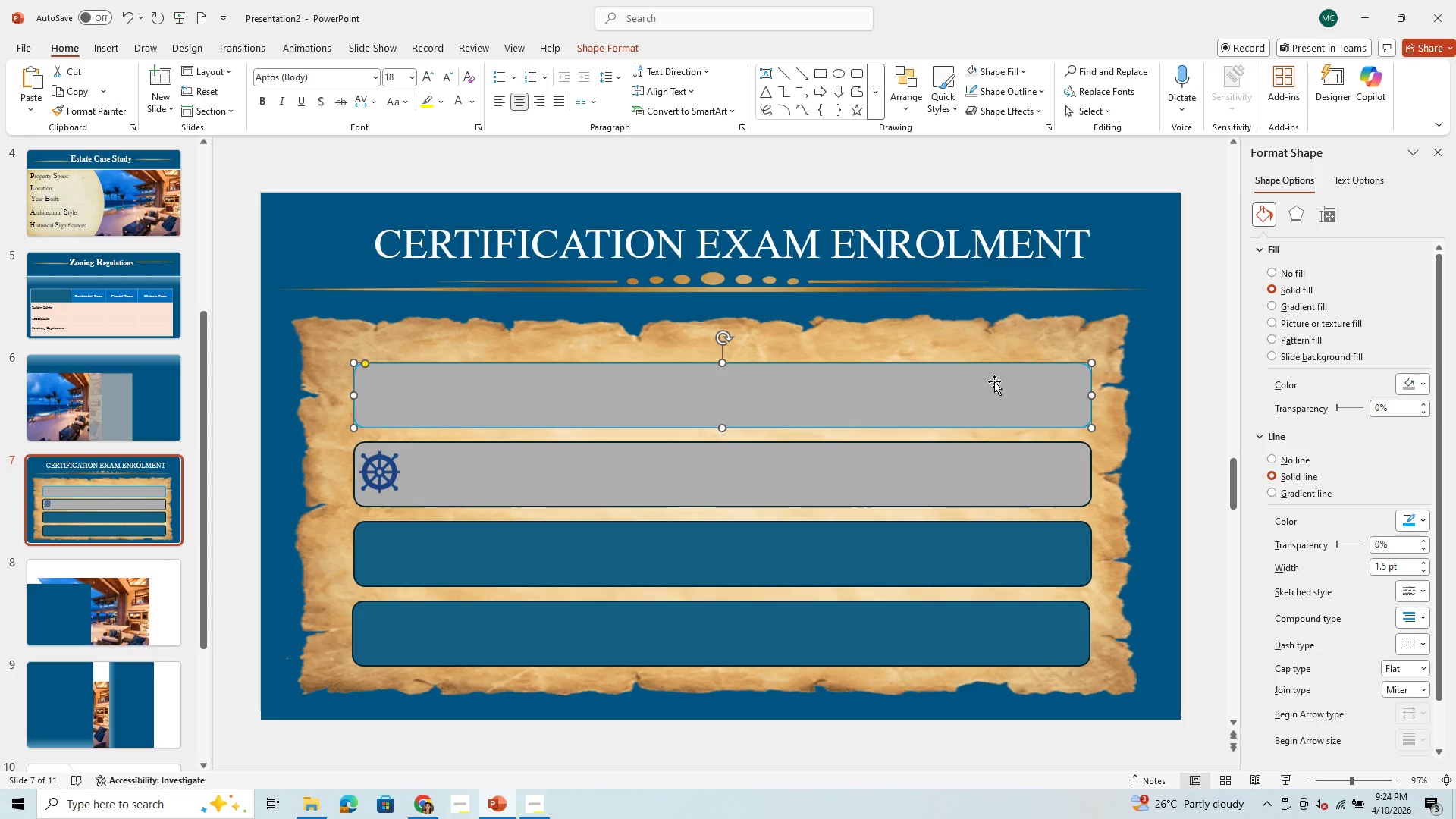 
mouse_move([1415, 384])
 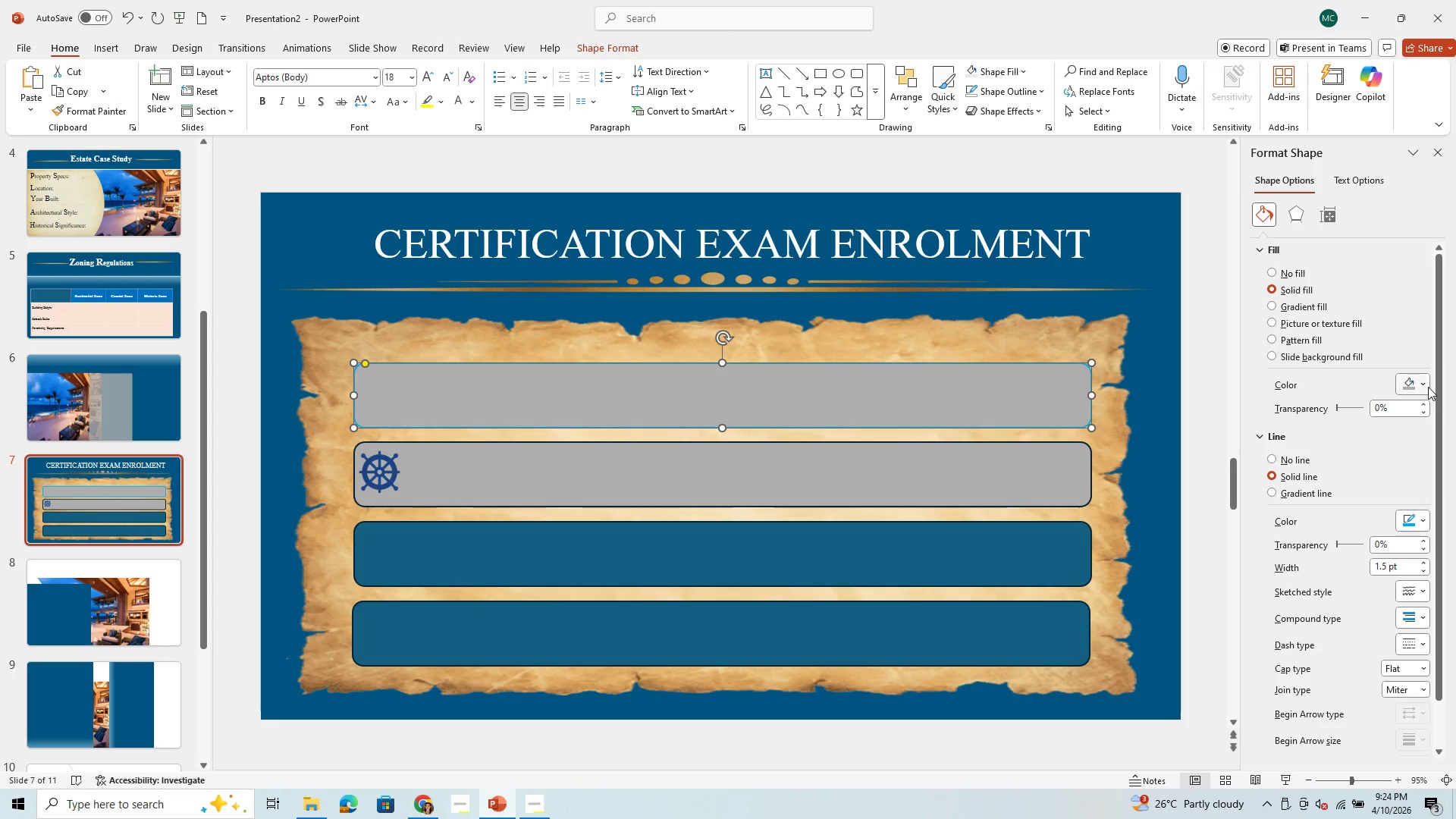 
left_click([1428, 387])
 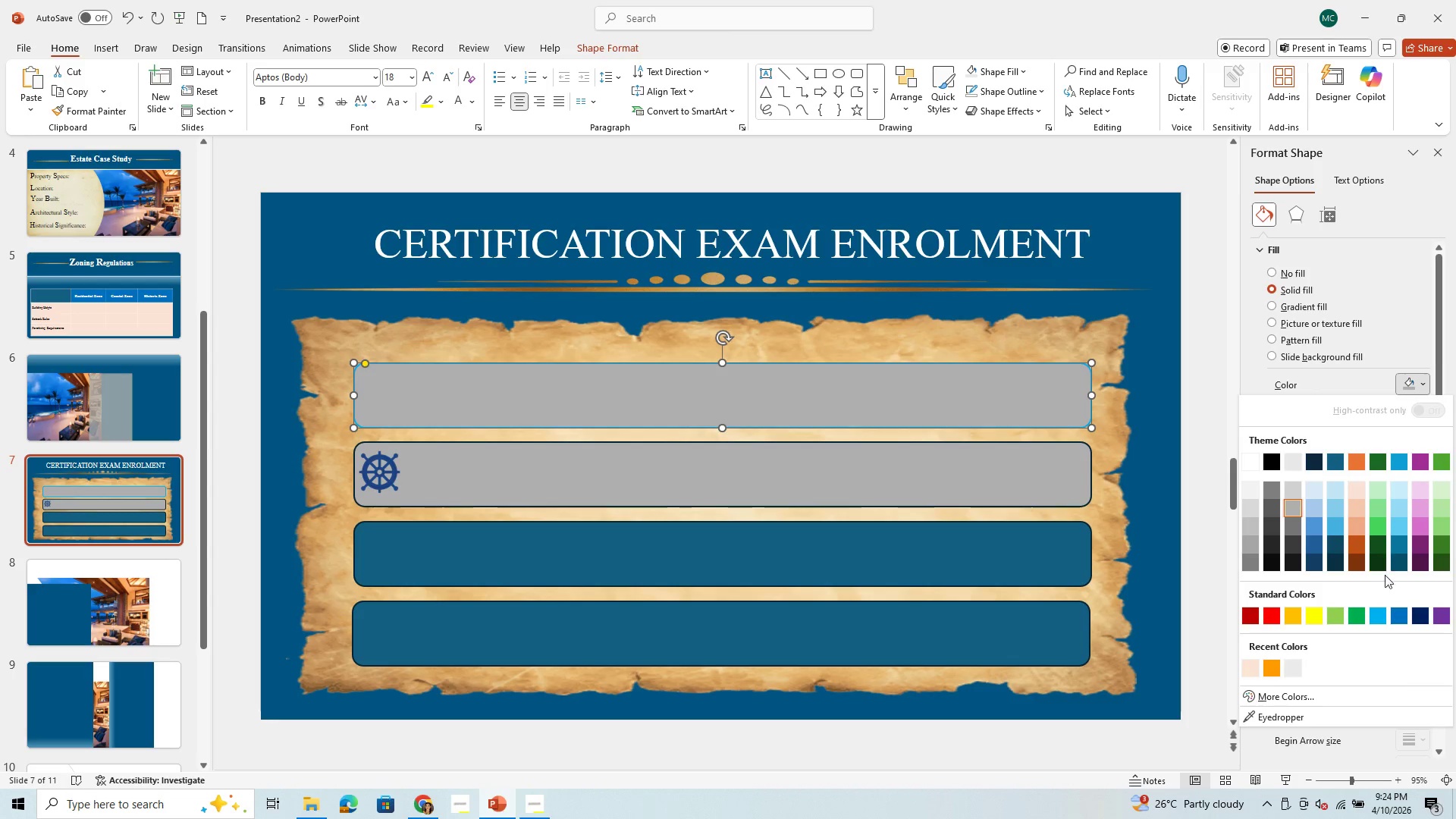 
mouse_move([1394, 576])
 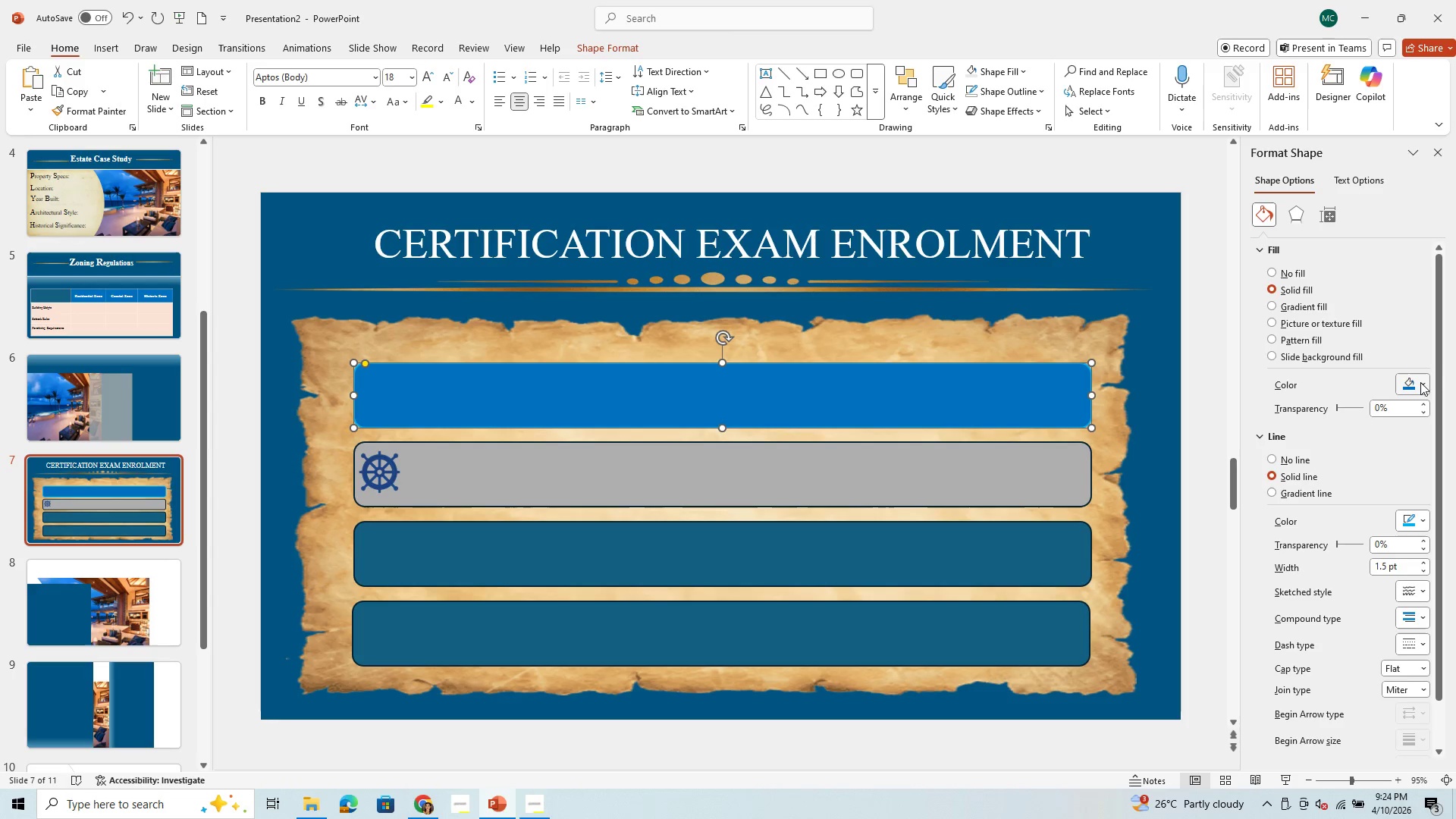 
left_click([1420, 382])
 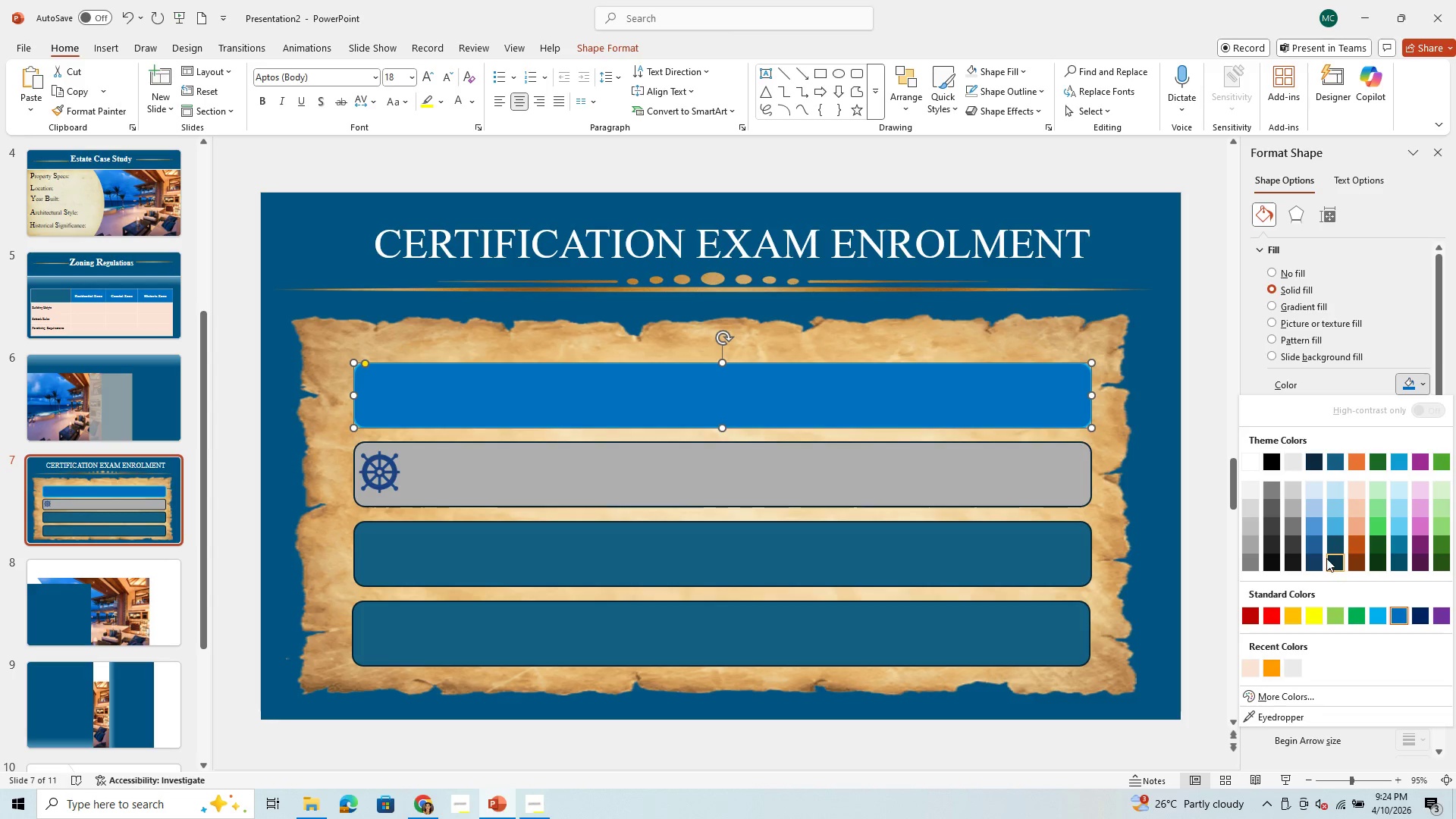 
left_click([1313, 541])
 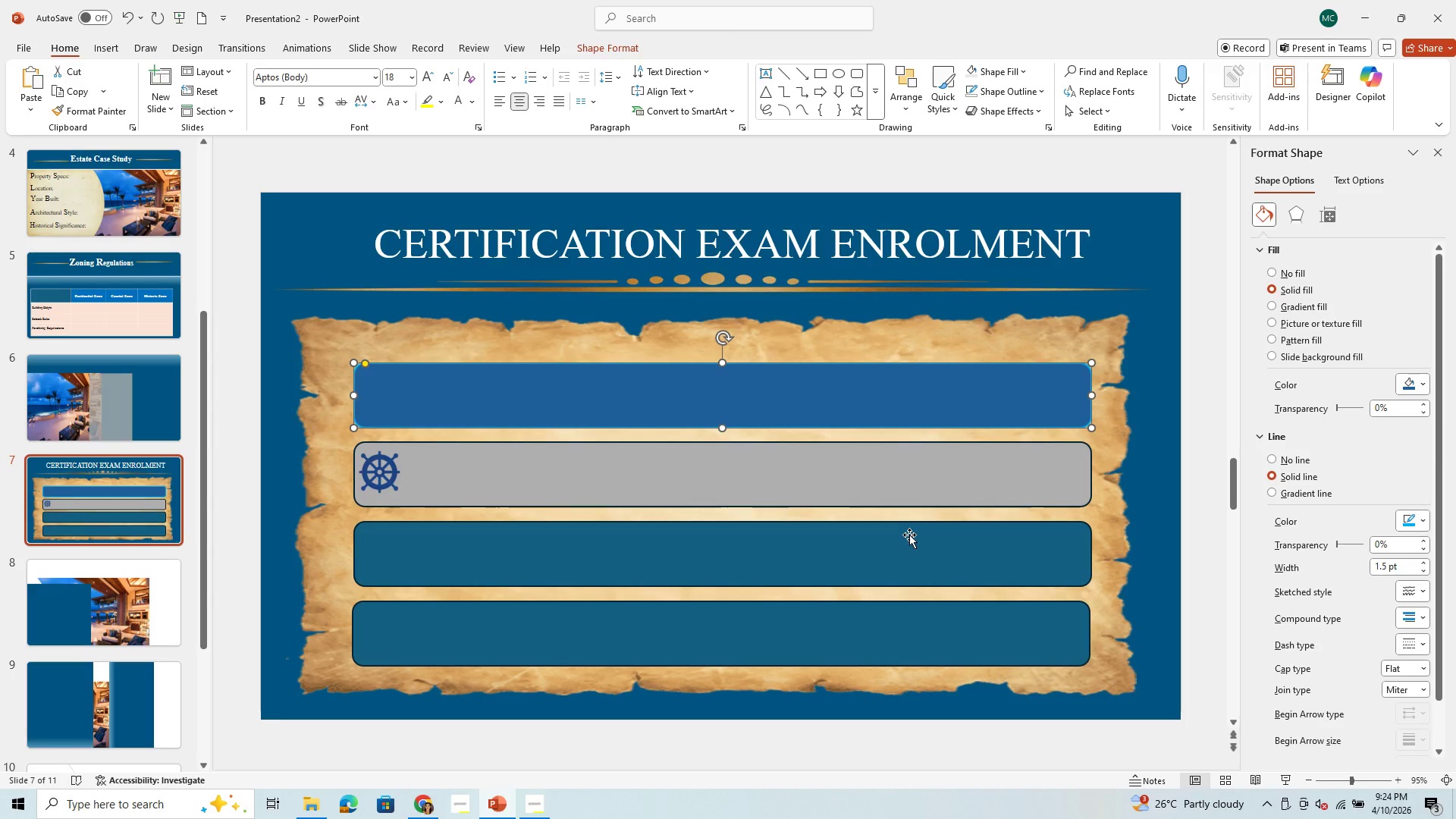 
left_click([889, 541])
 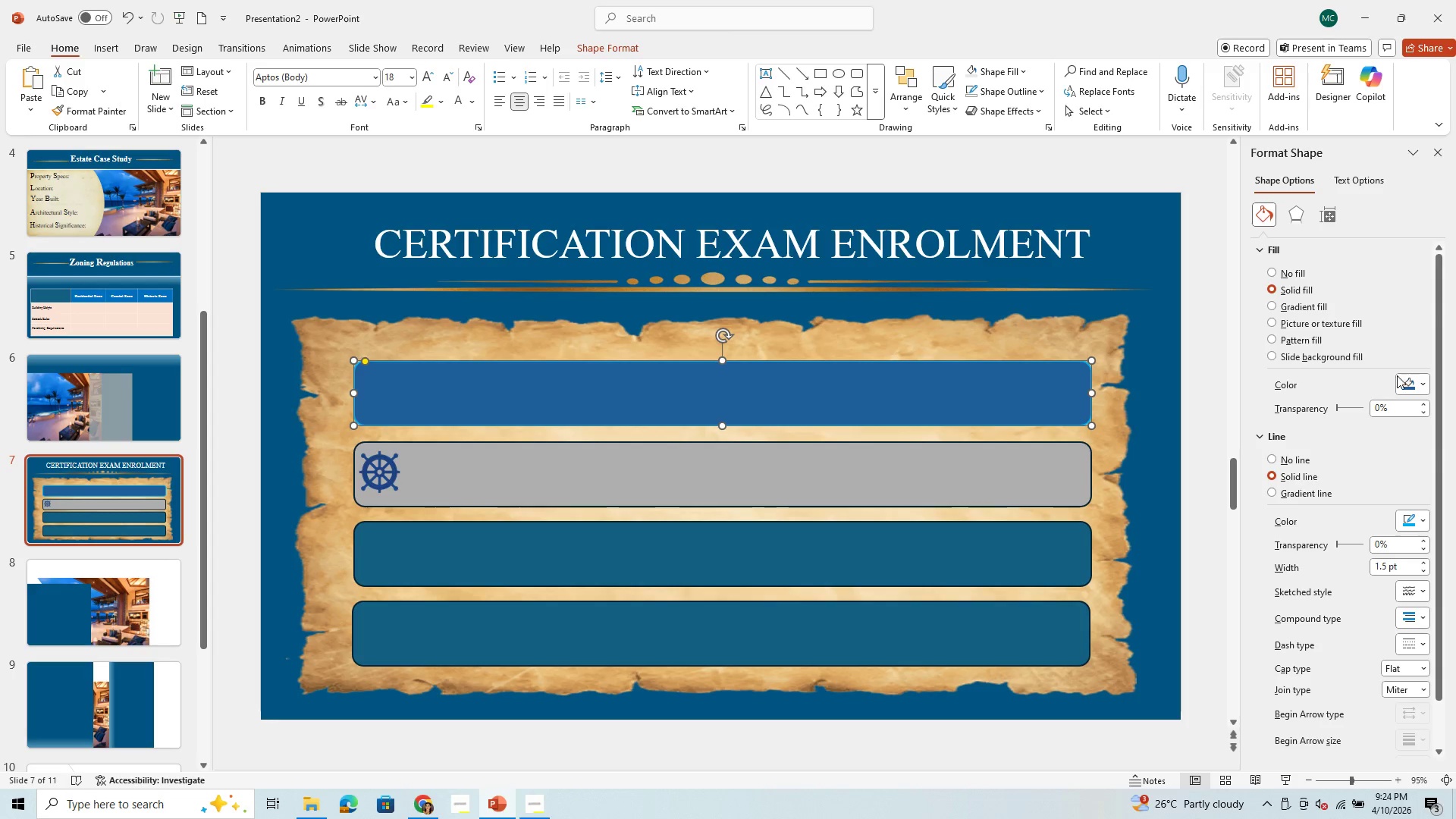 
wait(6.3)
 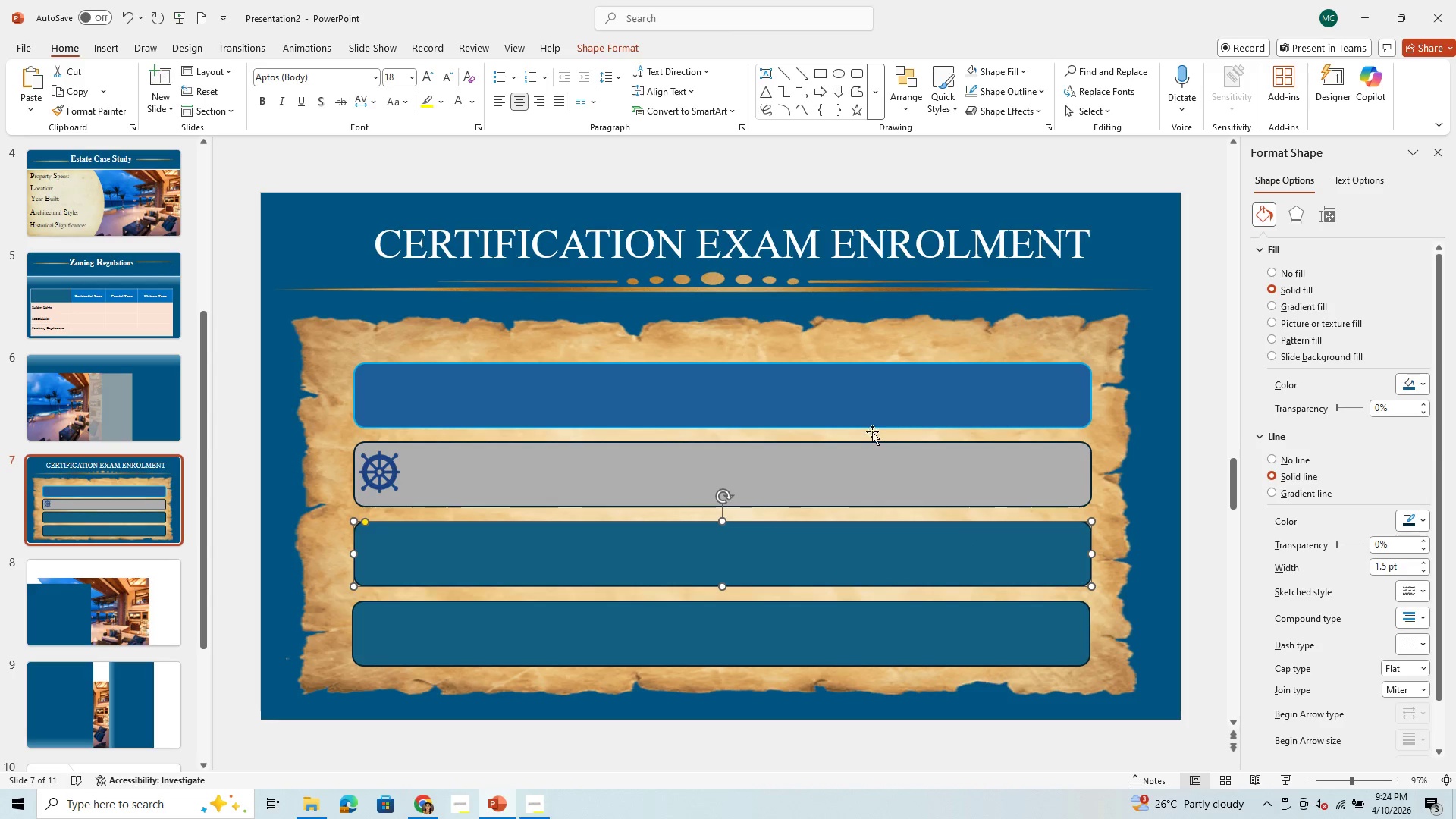 
left_click([1271, 271])
 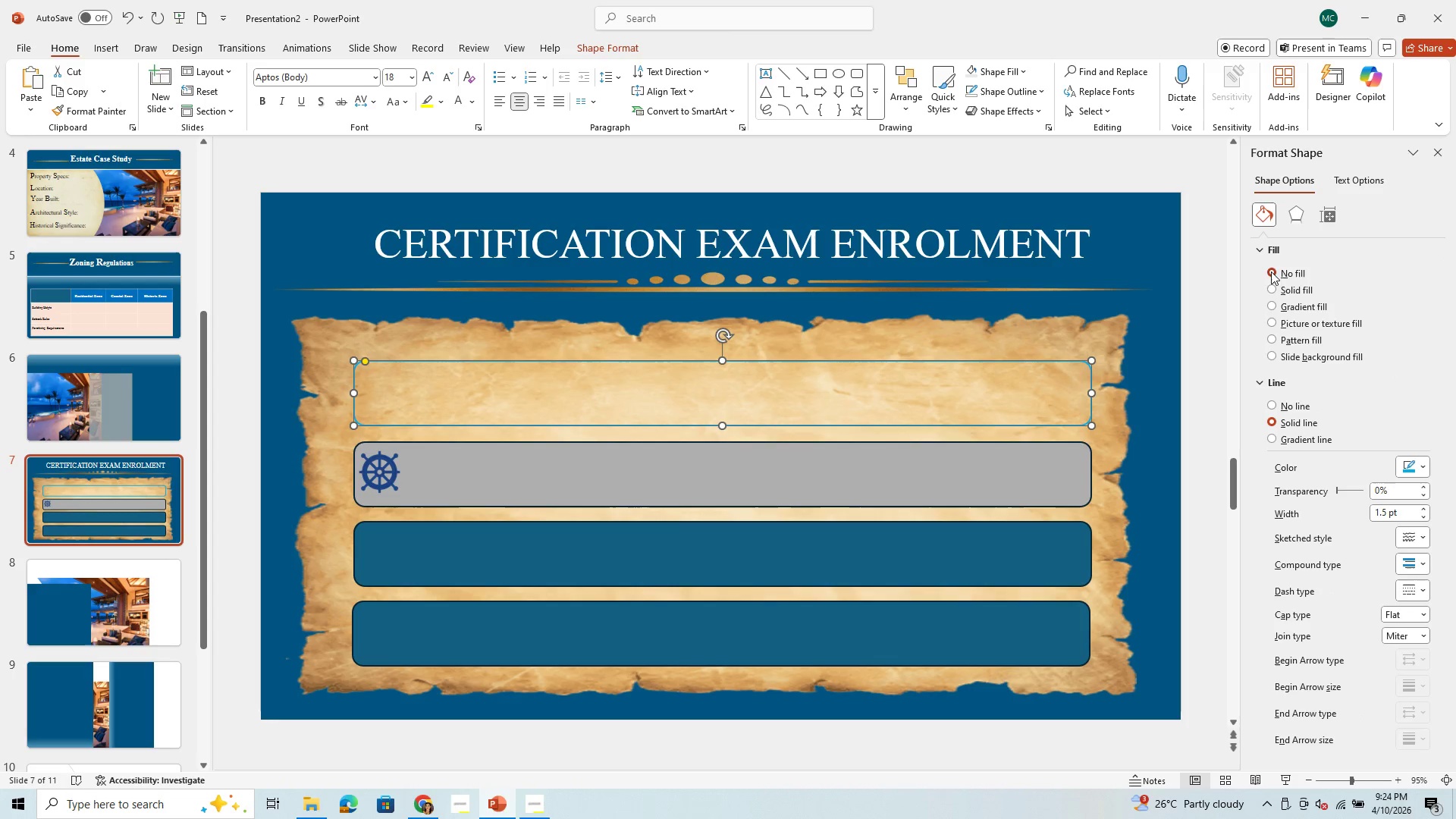 
left_click([1270, 286])
 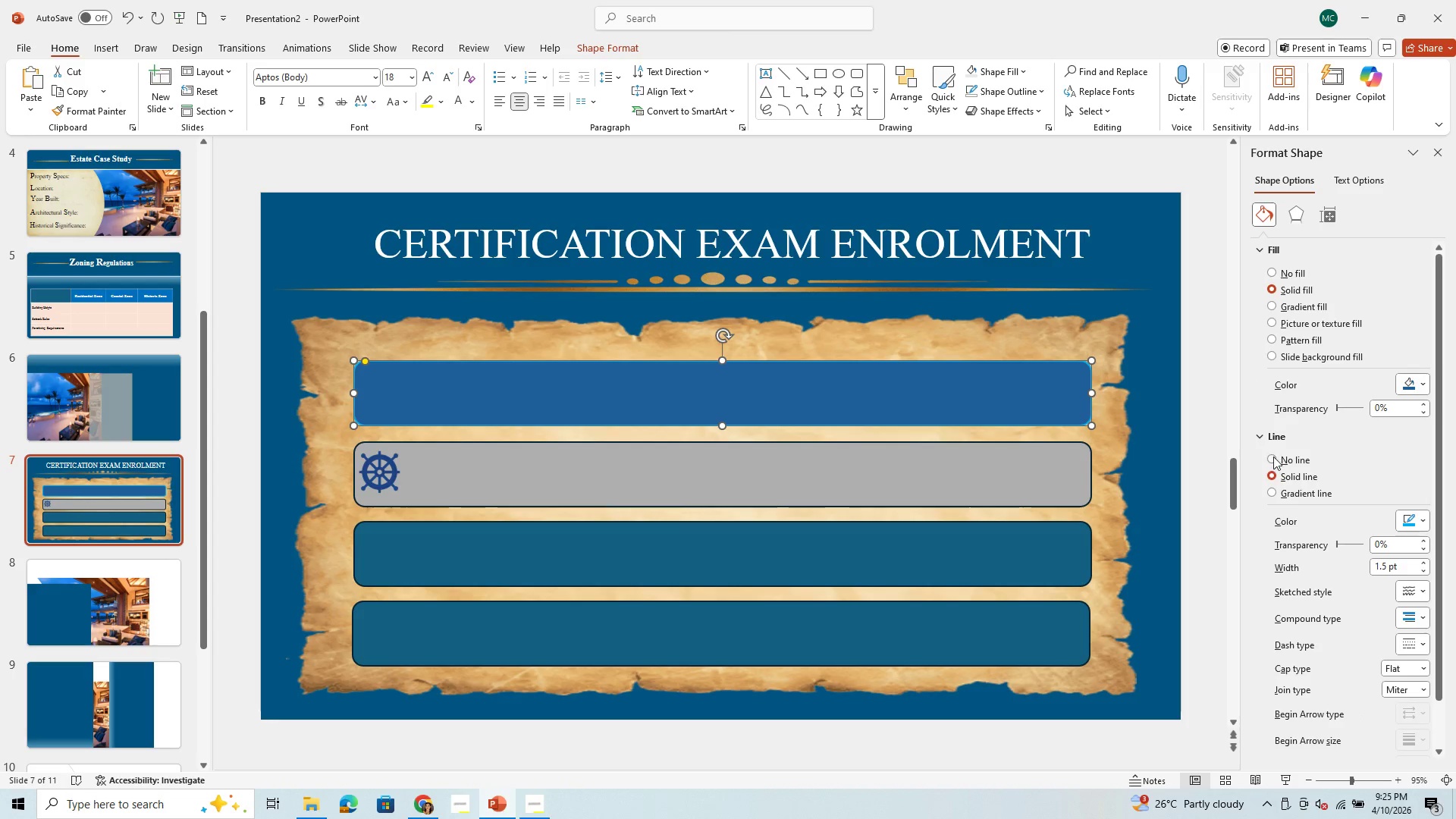 
left_click([1271, 460])
 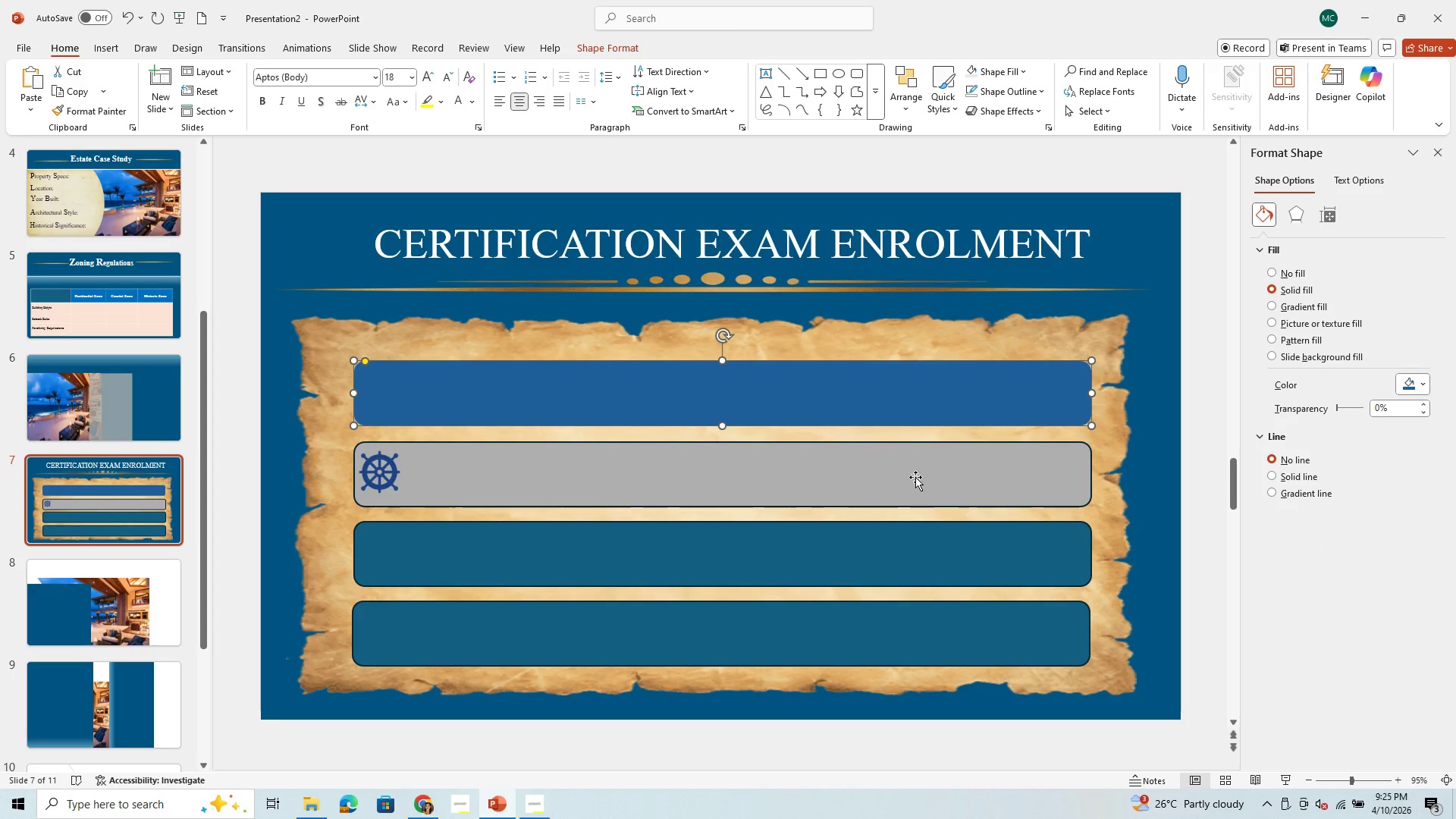 
left_click([903, 488])
 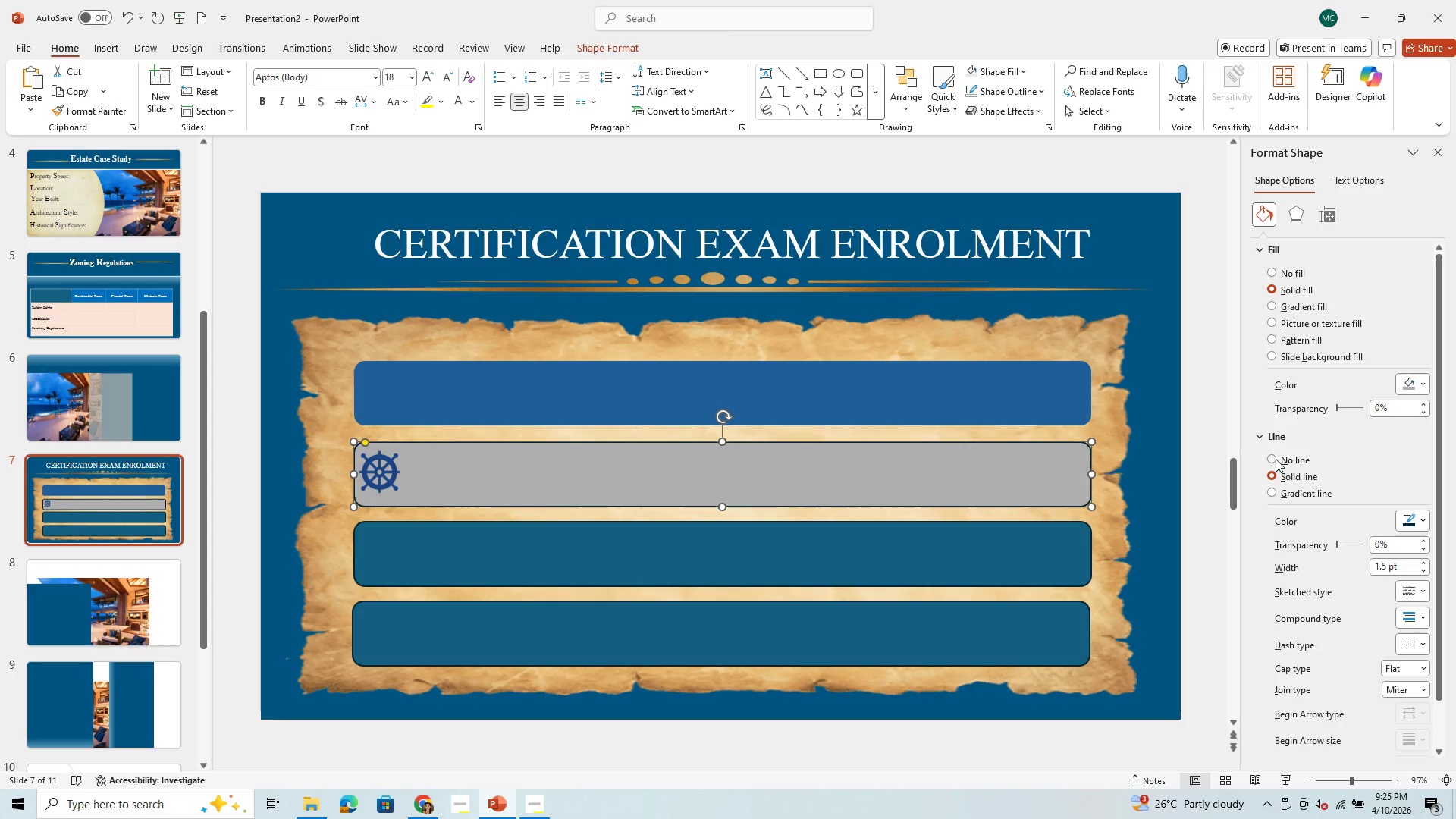 
left_click([1276, 459])
 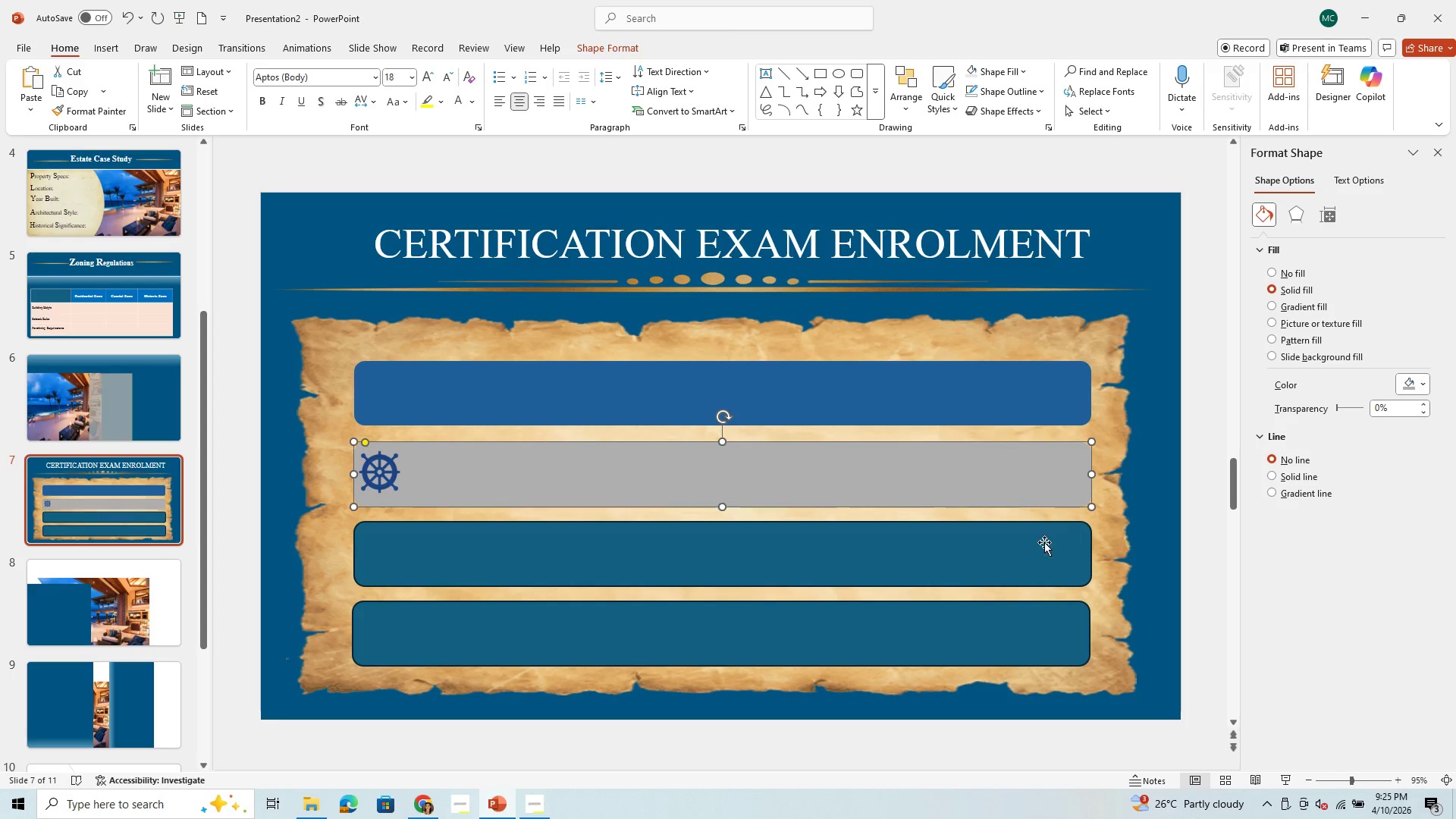 
left_click([1030, 544])
 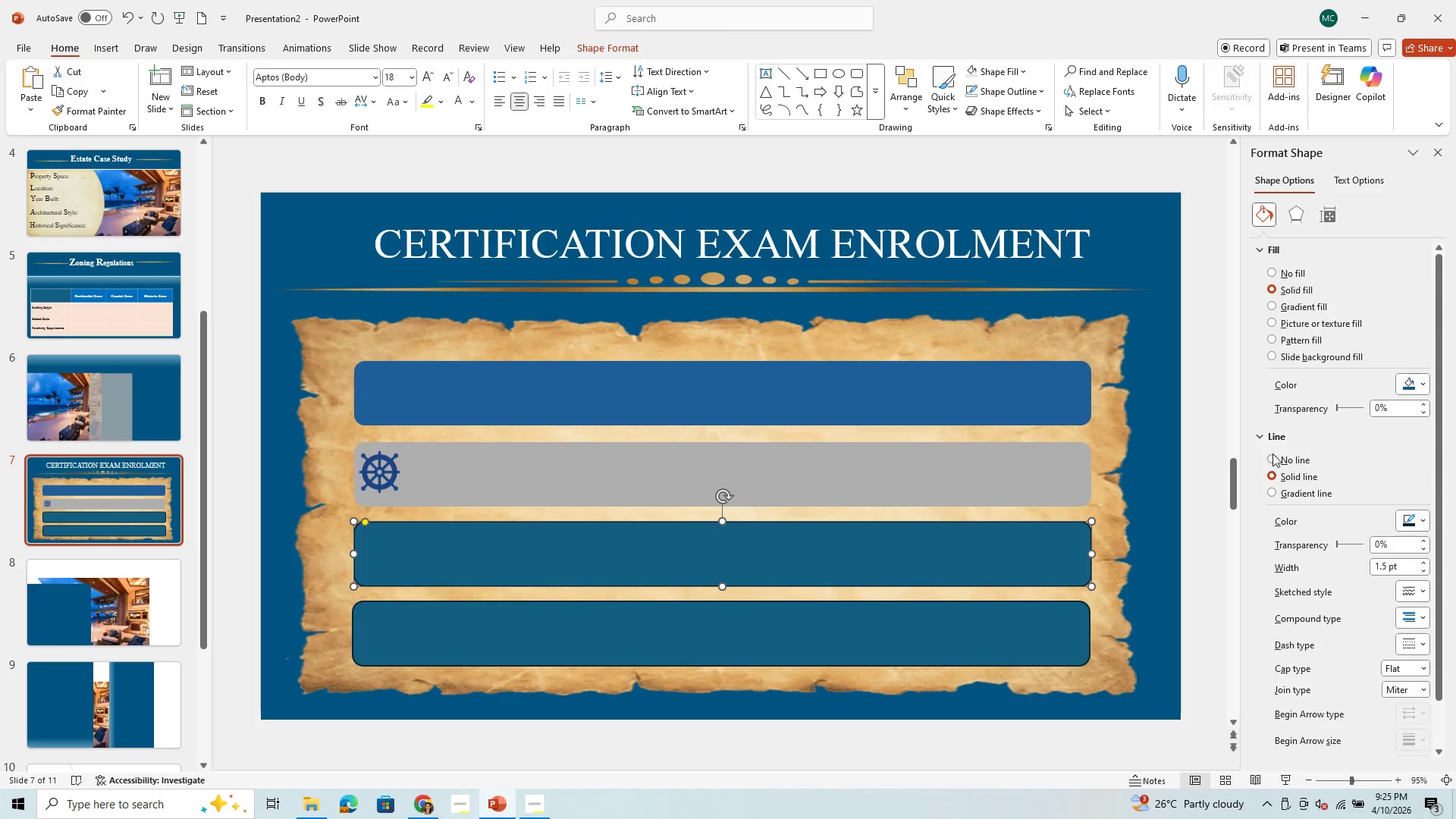 
left_click([1272, 452])
 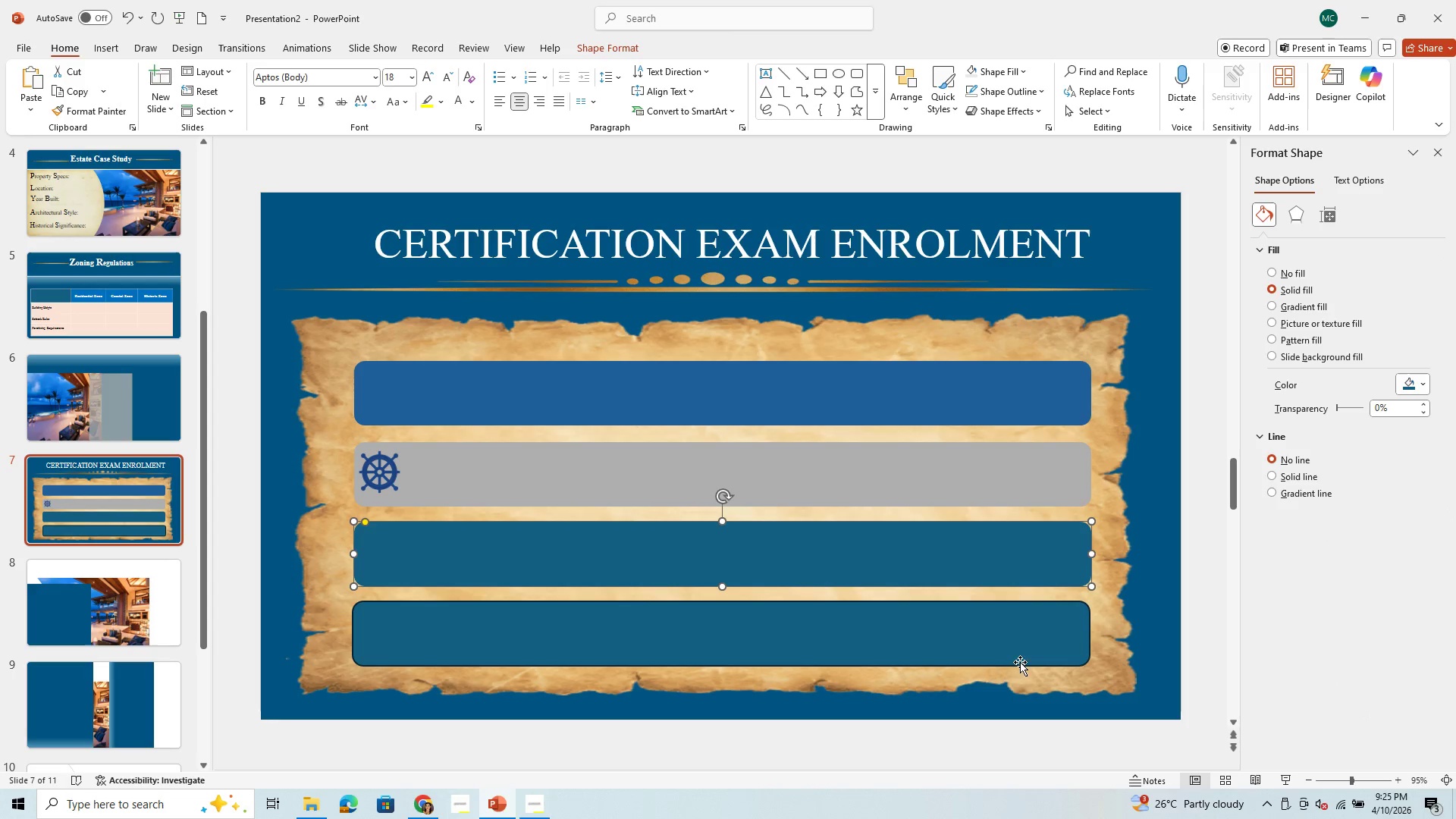 
left_click([1016, 648])
 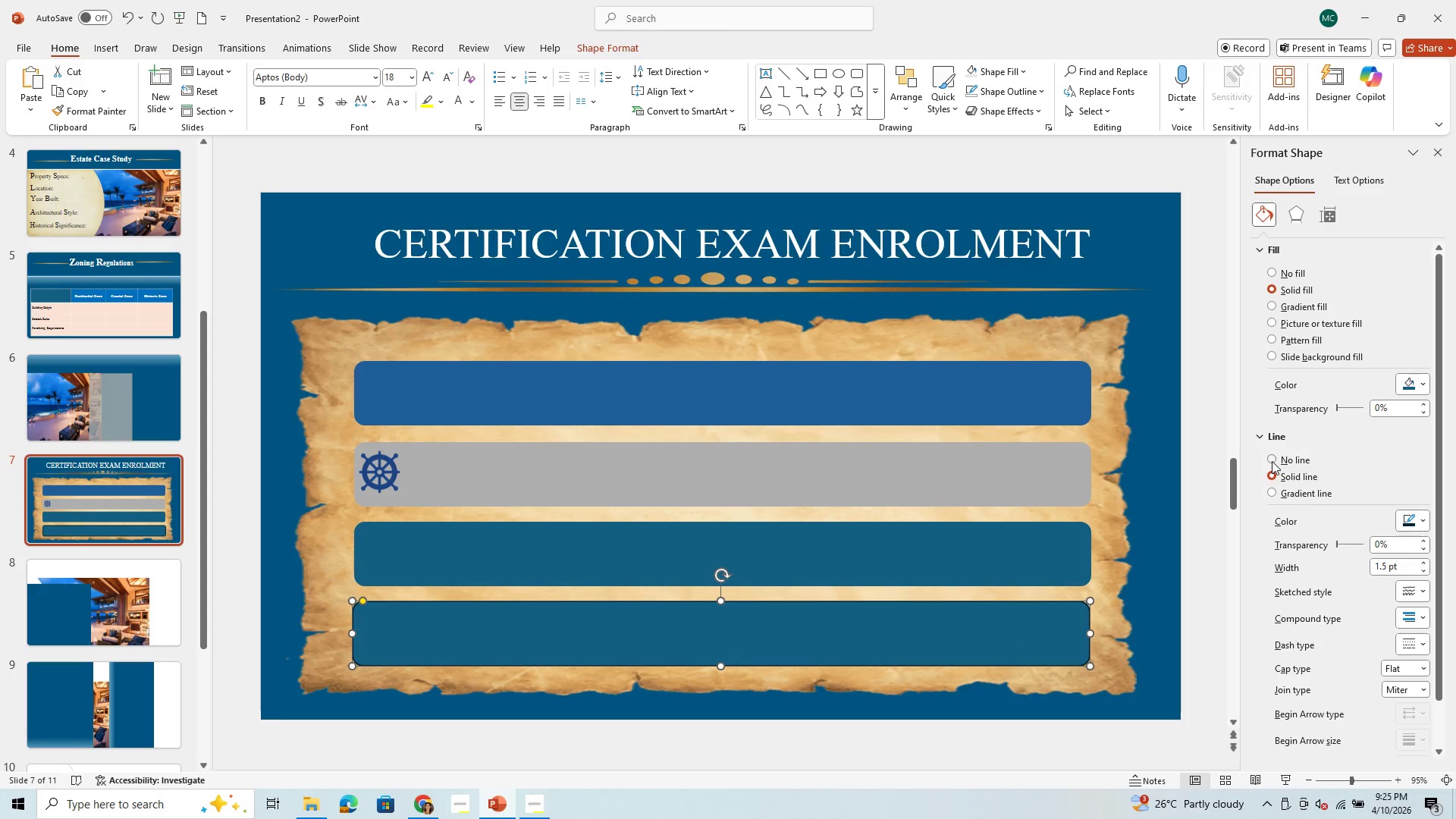 
left_click([1270, 460])
 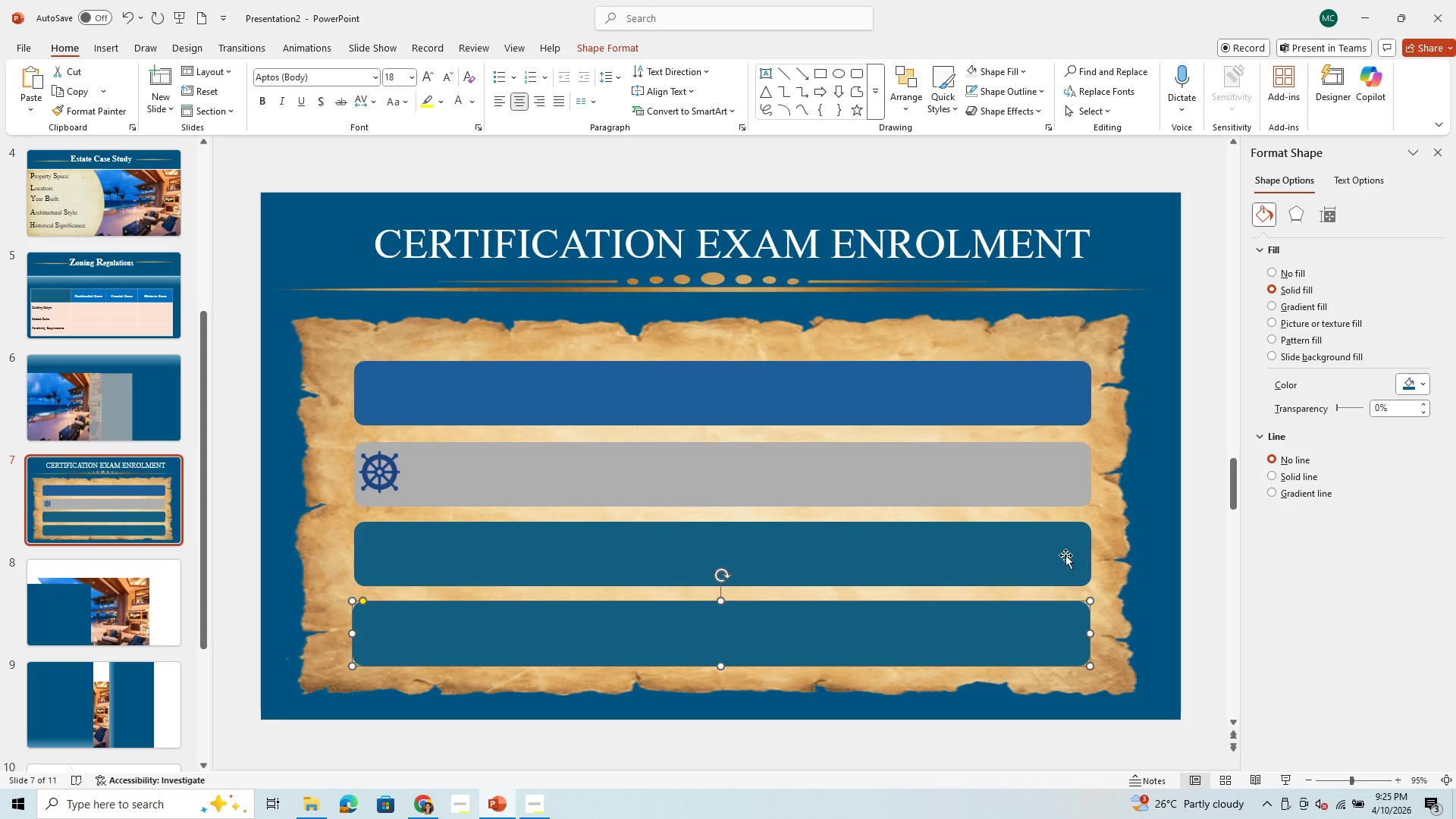 
left_click([1065, 555])
 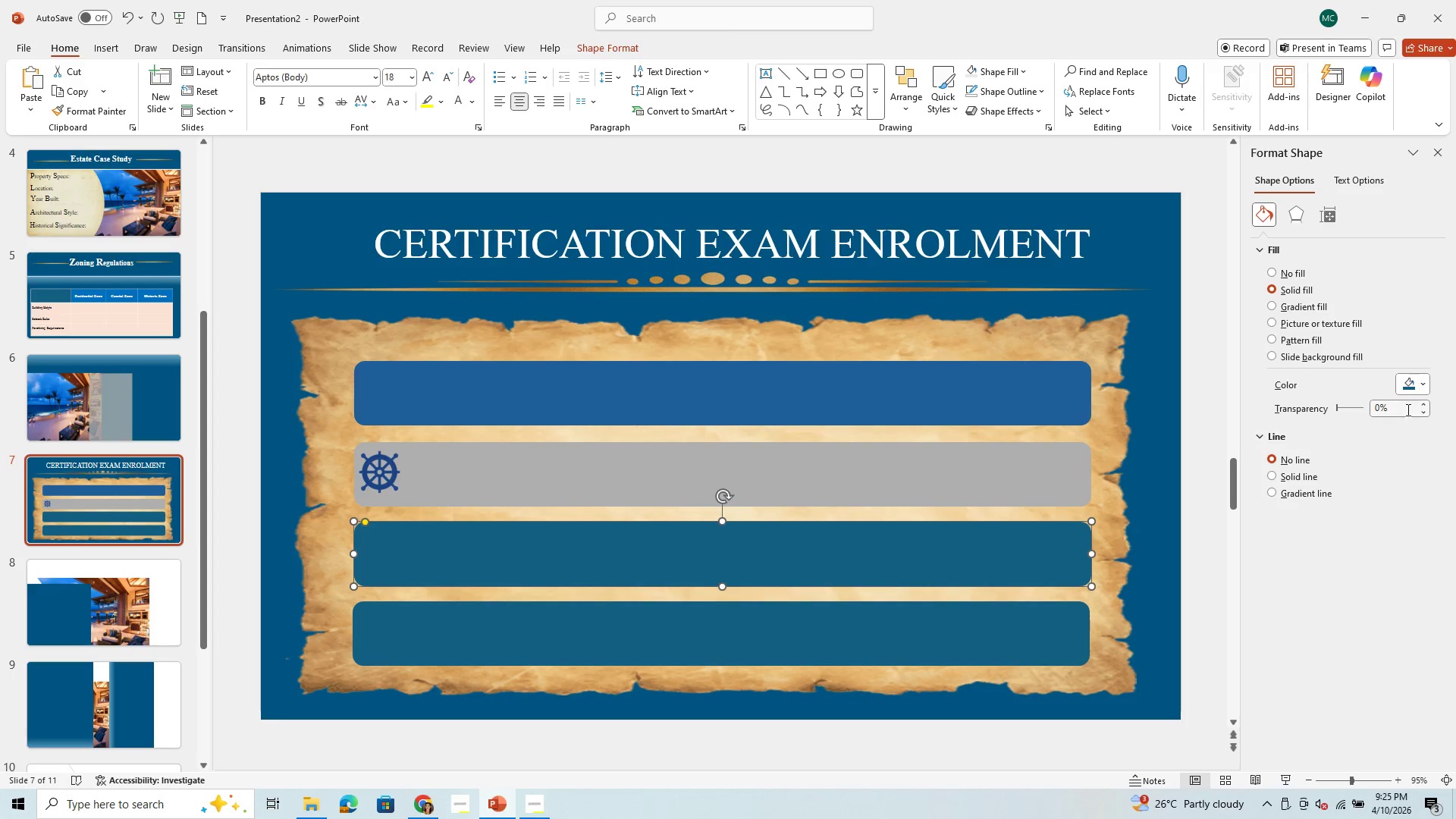 
mouse_move([1398, 410])
 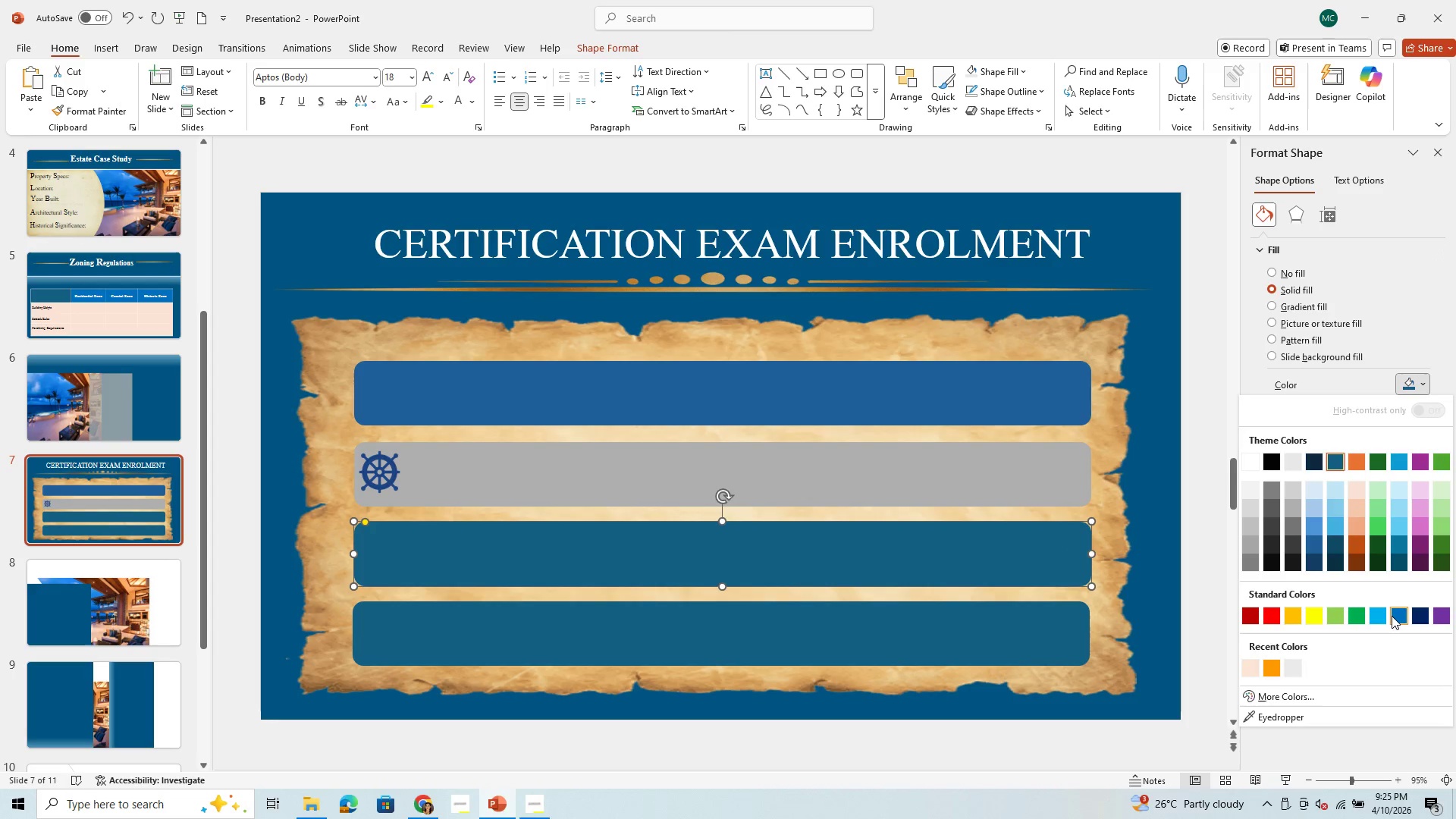 
left_click([1392, 616])
 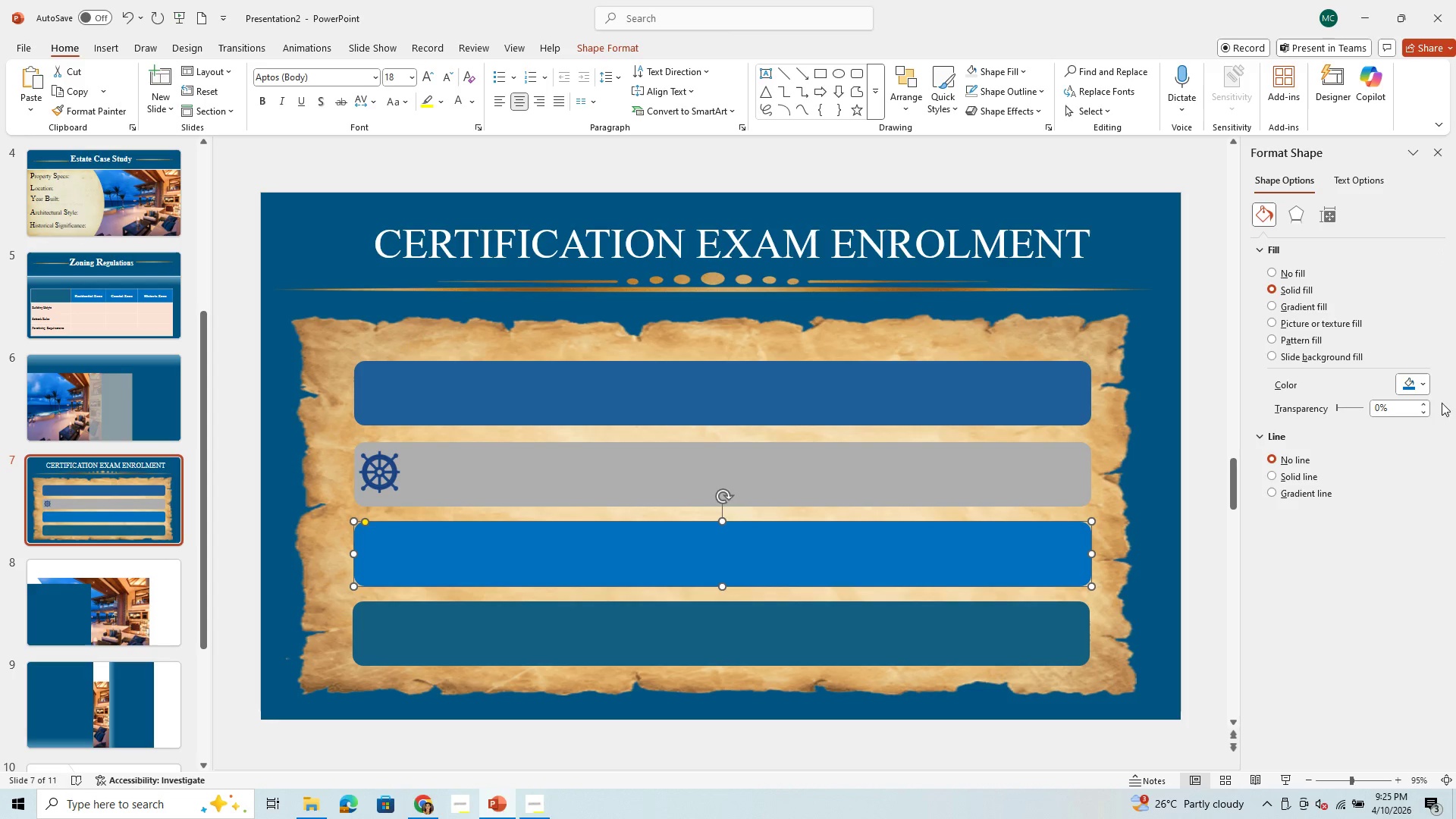 
left_click([1422, 384])
 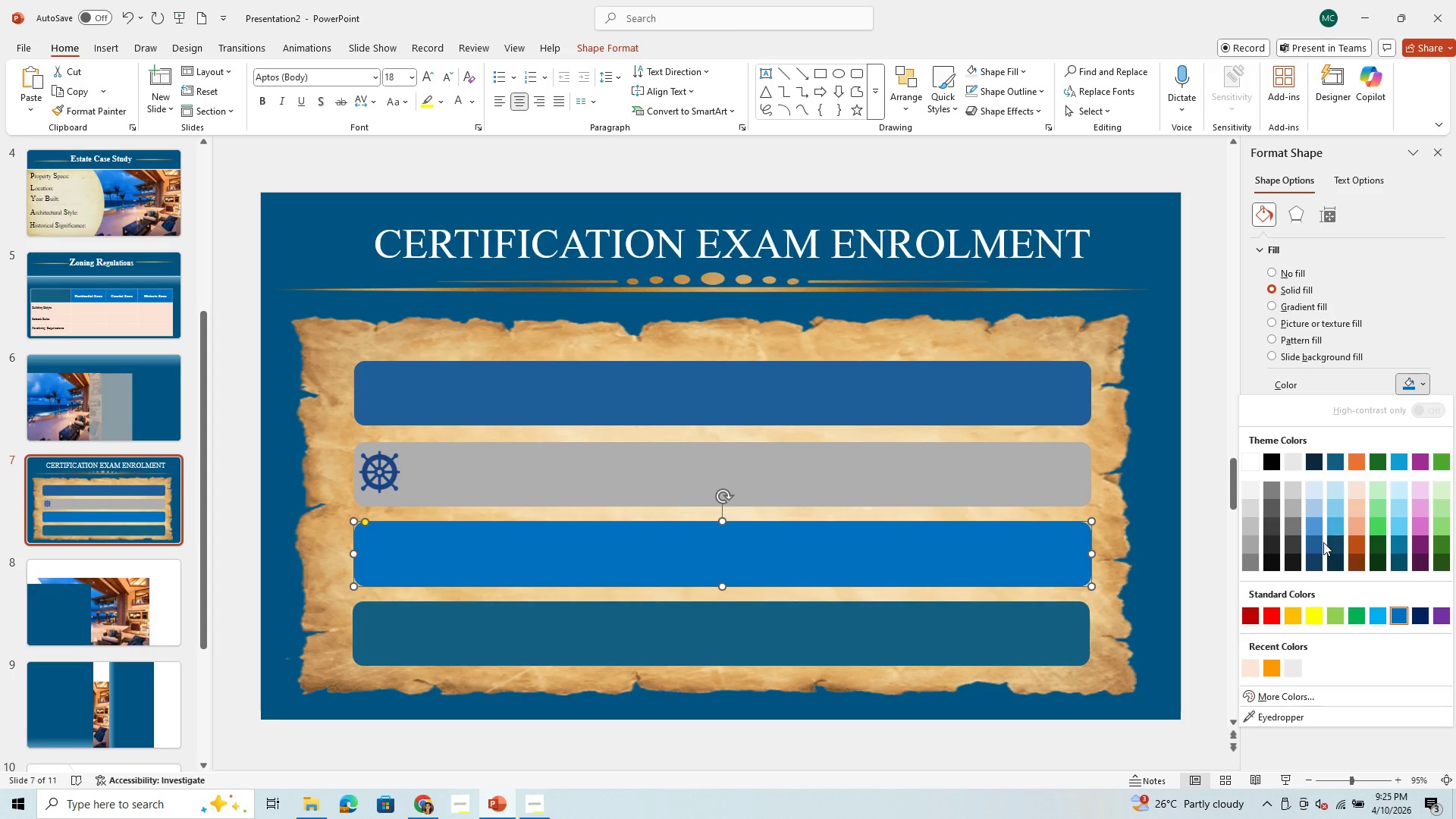 
left_click([1312, 544])
 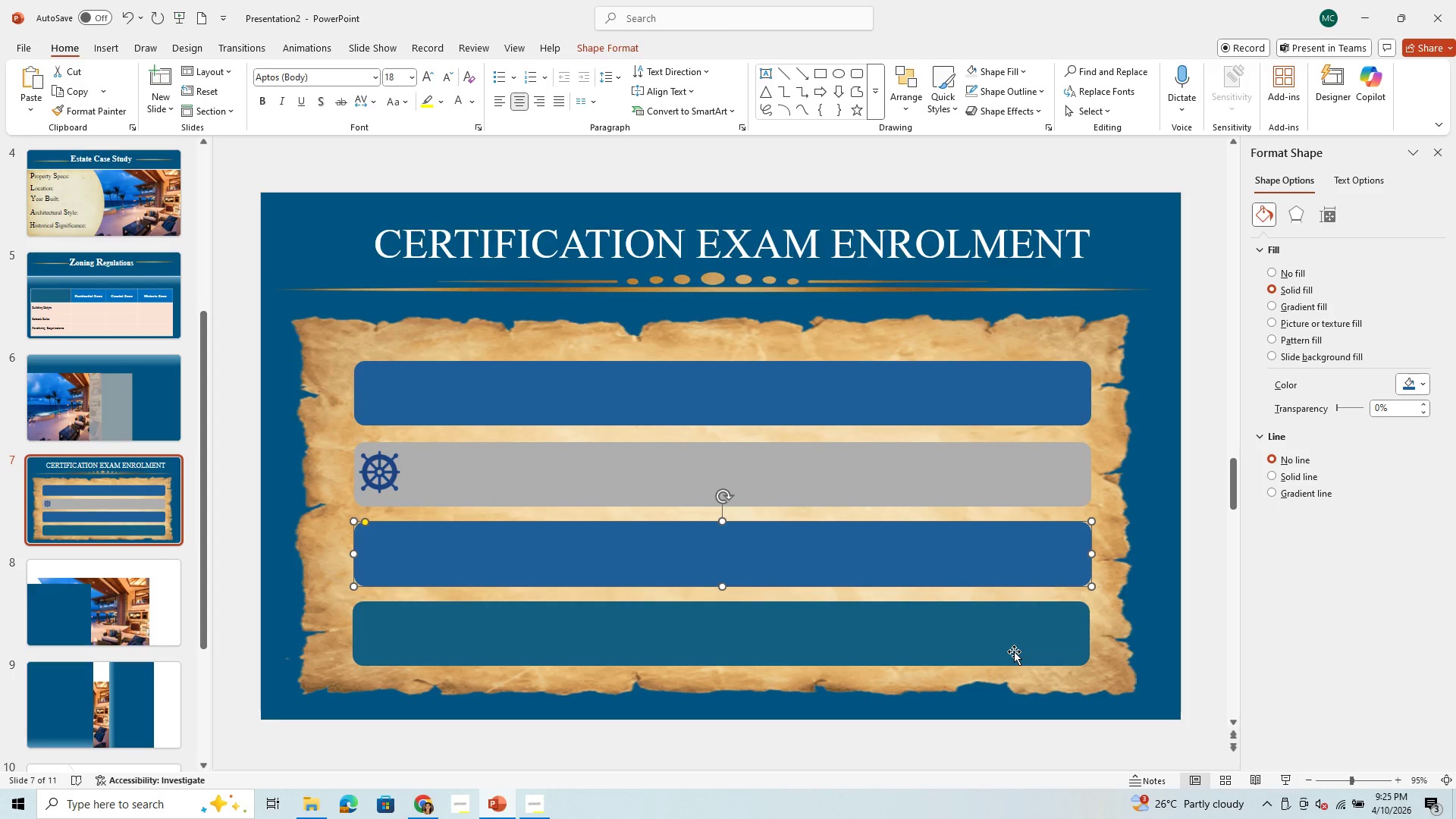 
left_click([1014, 651])
 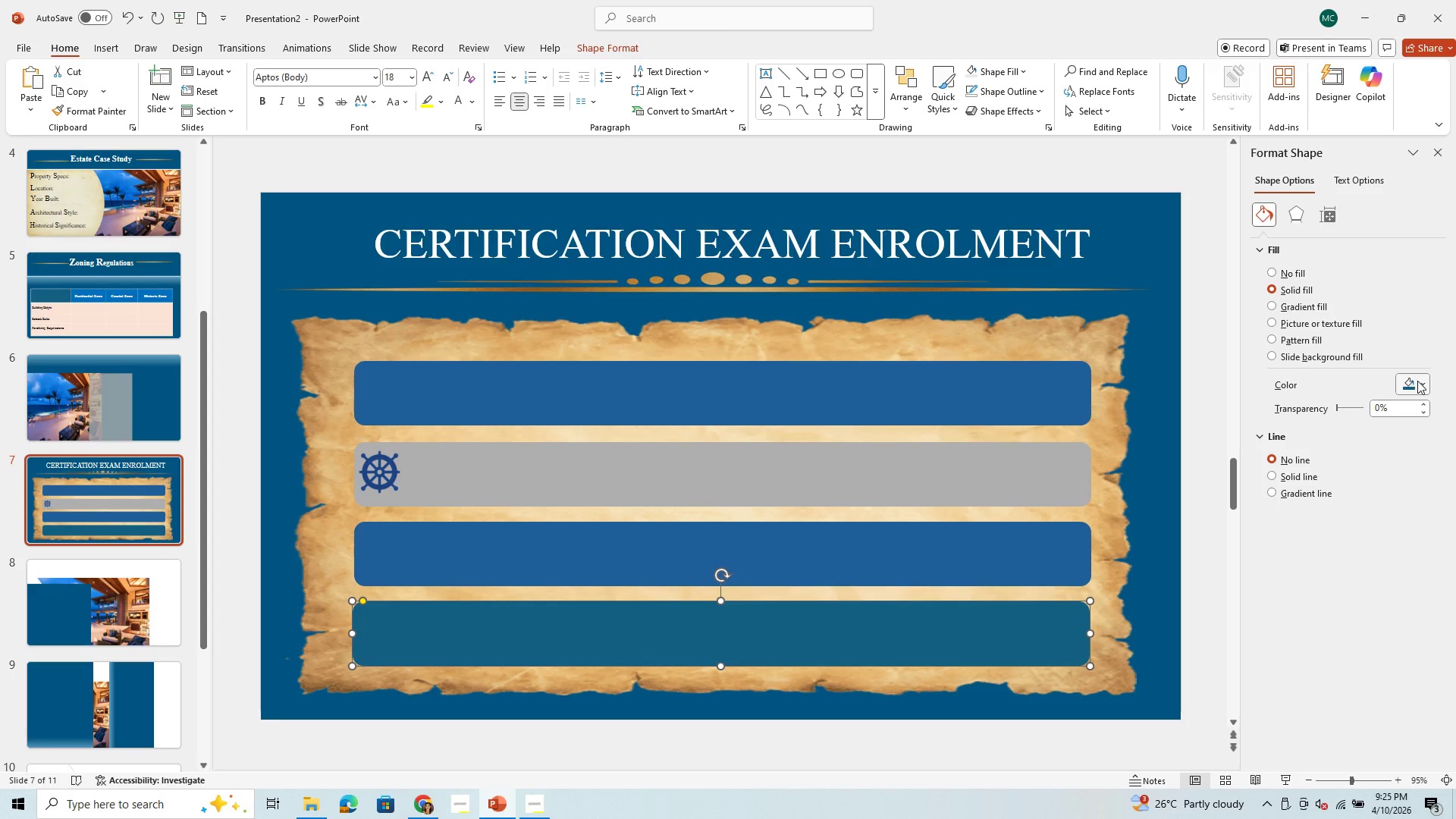 
left_click([1420, 381])
 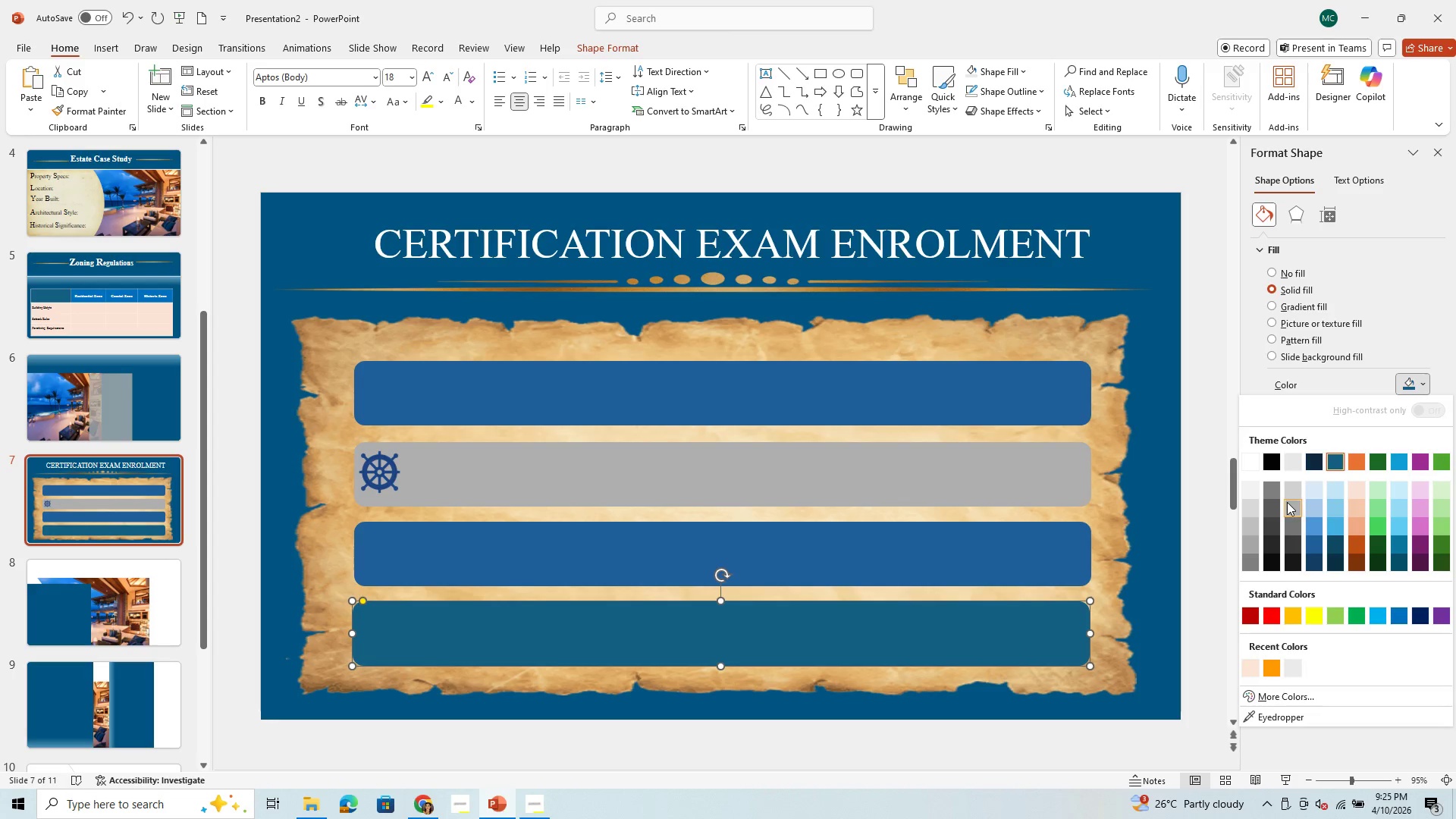 
left_click([1292, 503])
 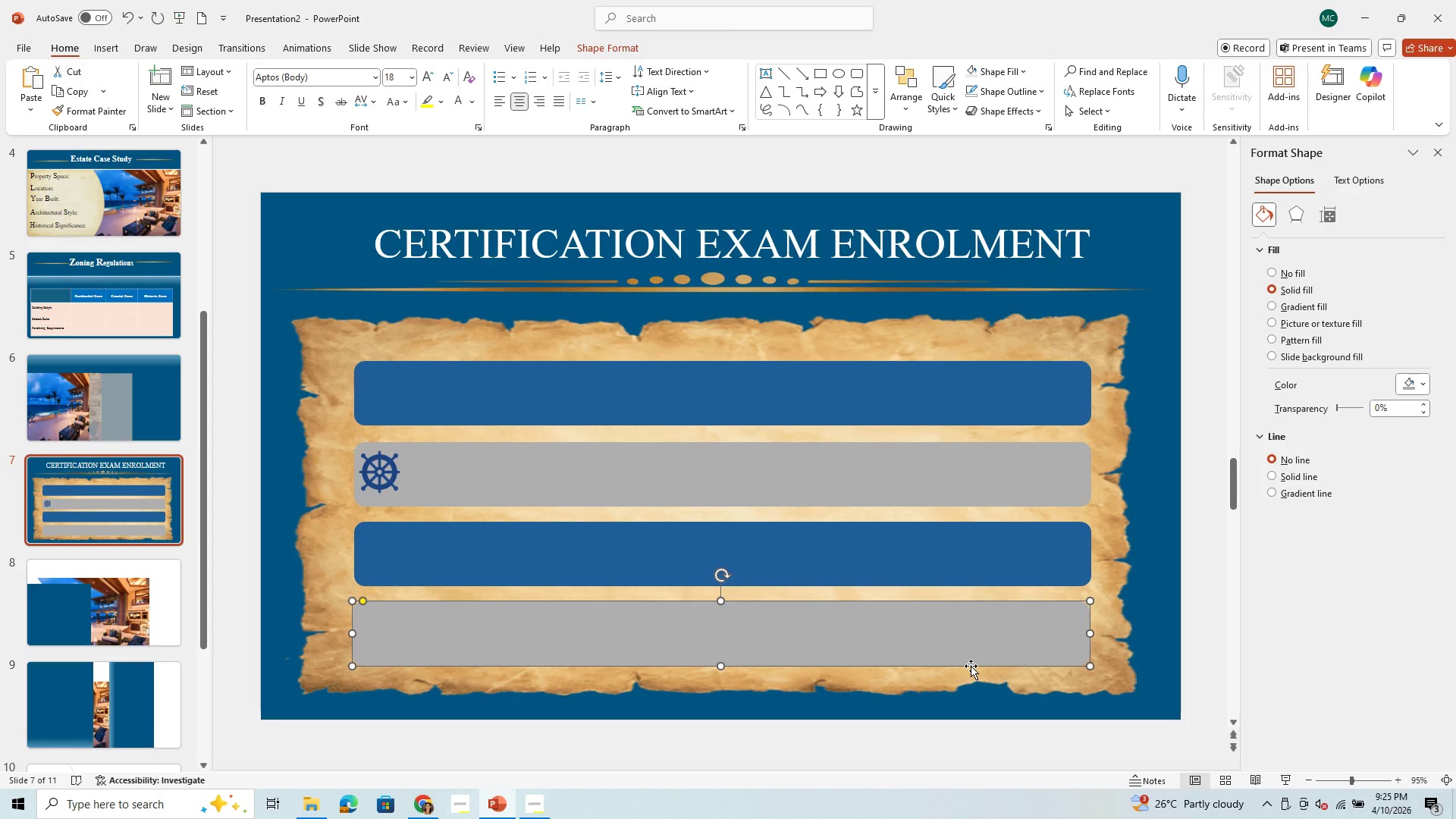 
left_click([971, 666])
 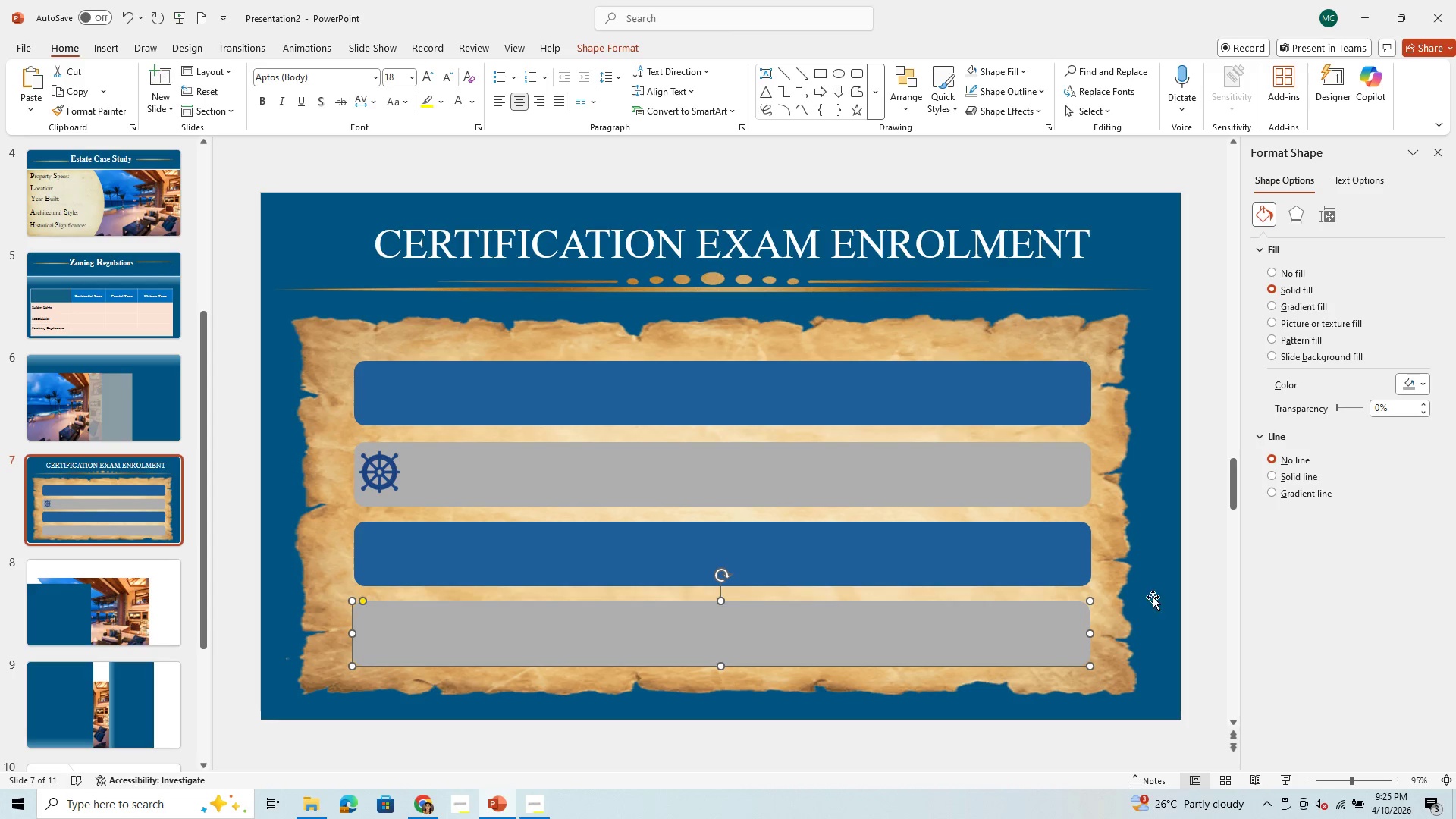 
left_click([1161, 582])
 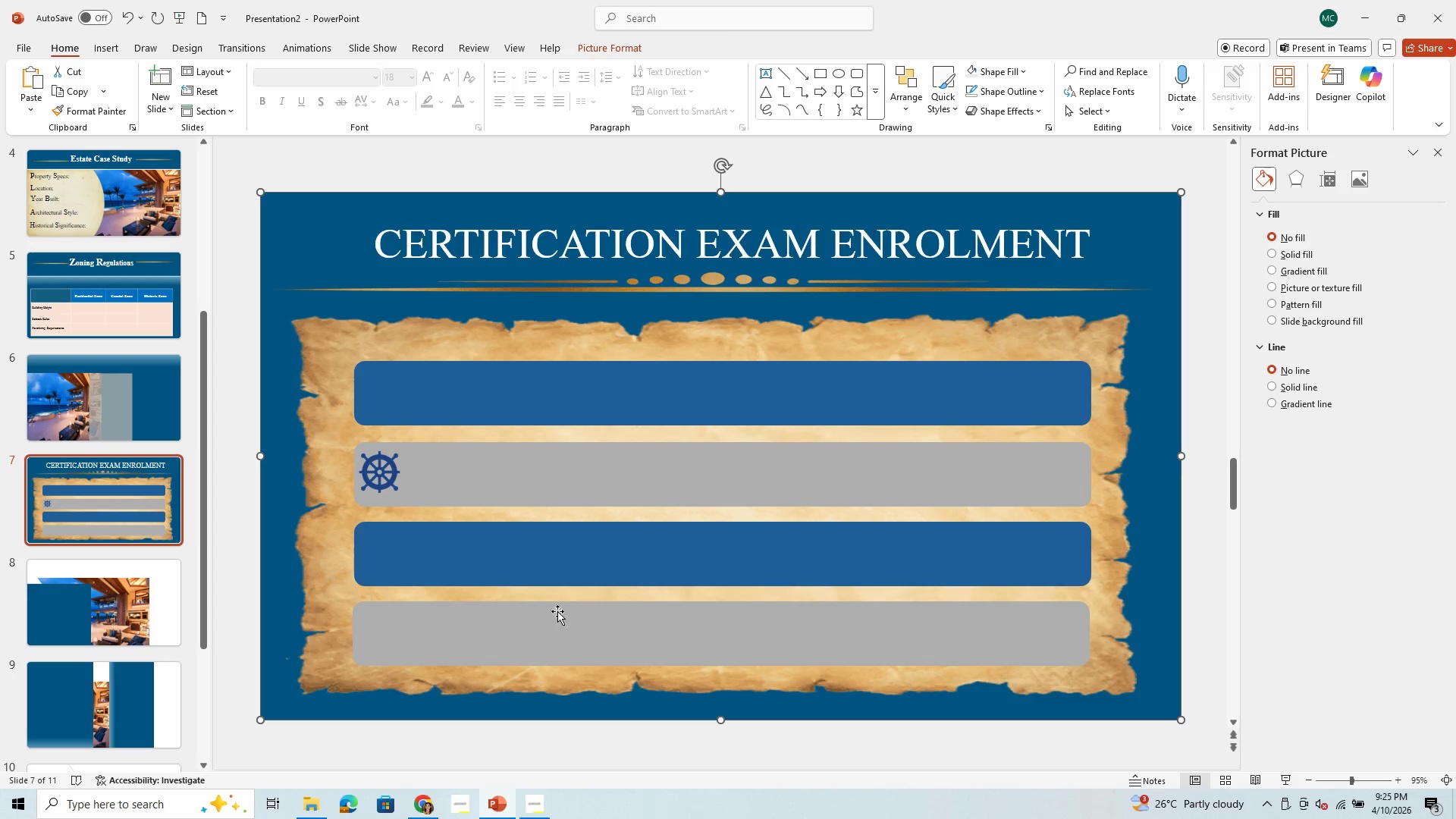 
wait(15.38)
 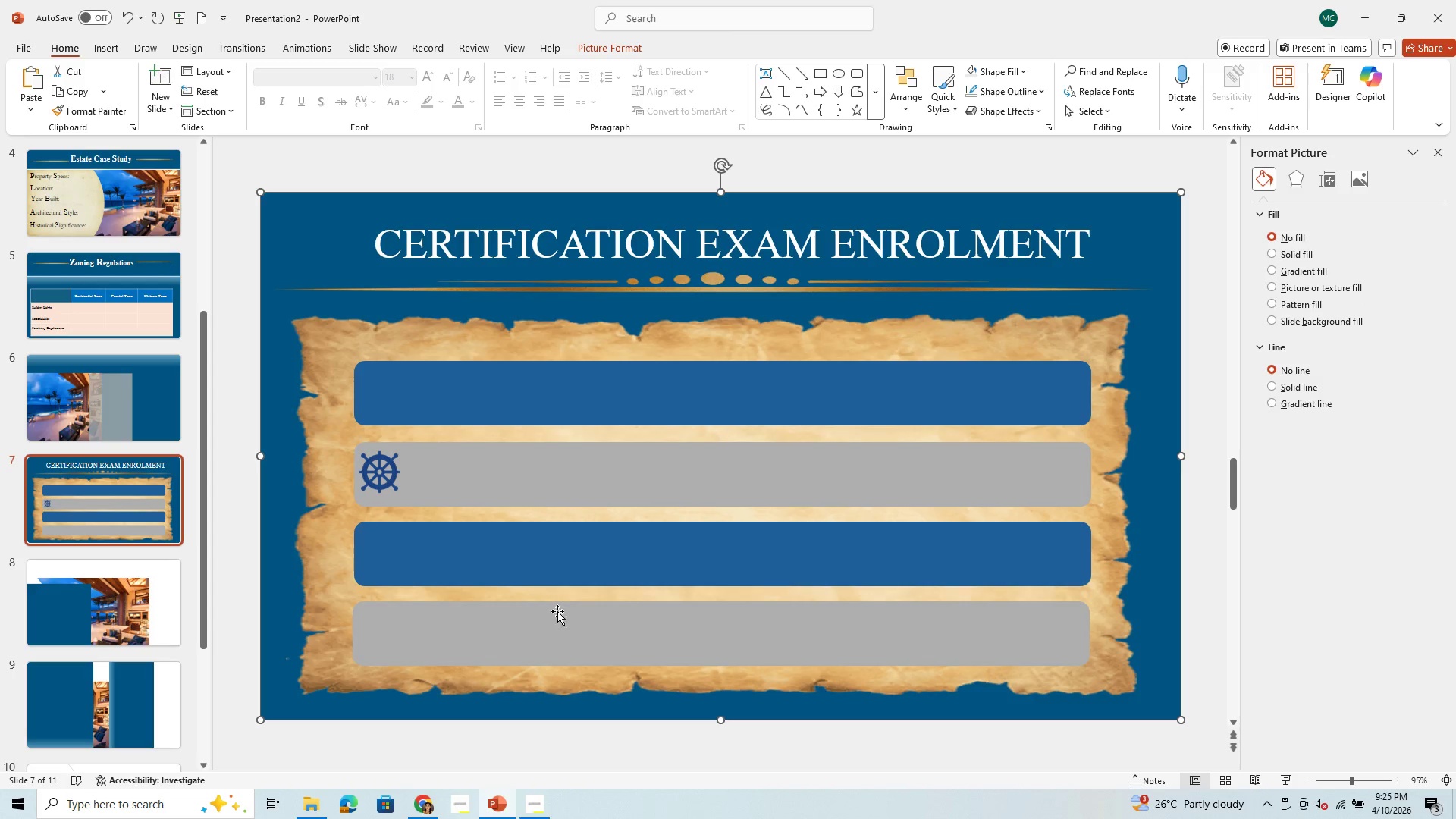 
left_click([422, 392])
 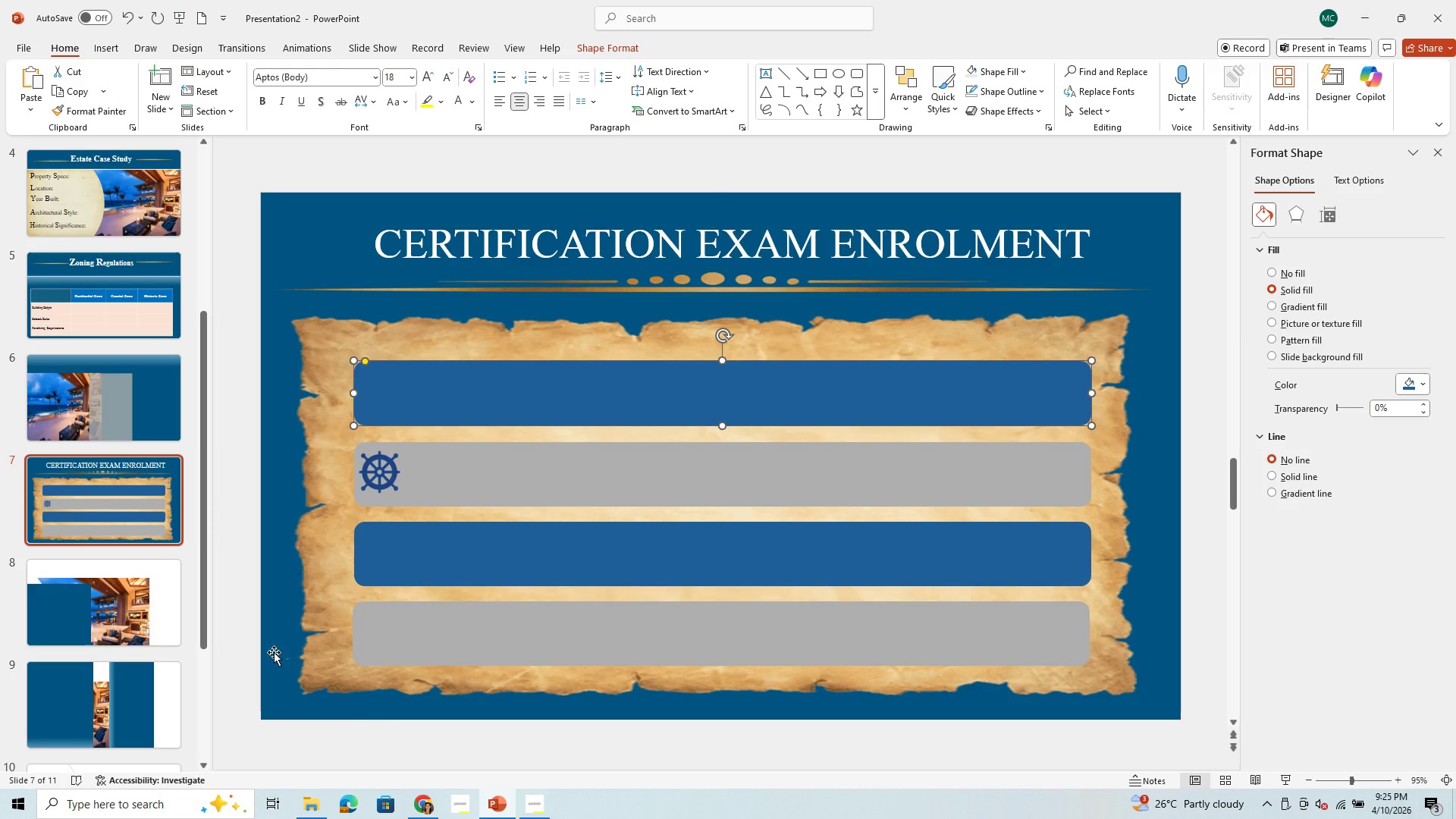 
wait(7.41)
 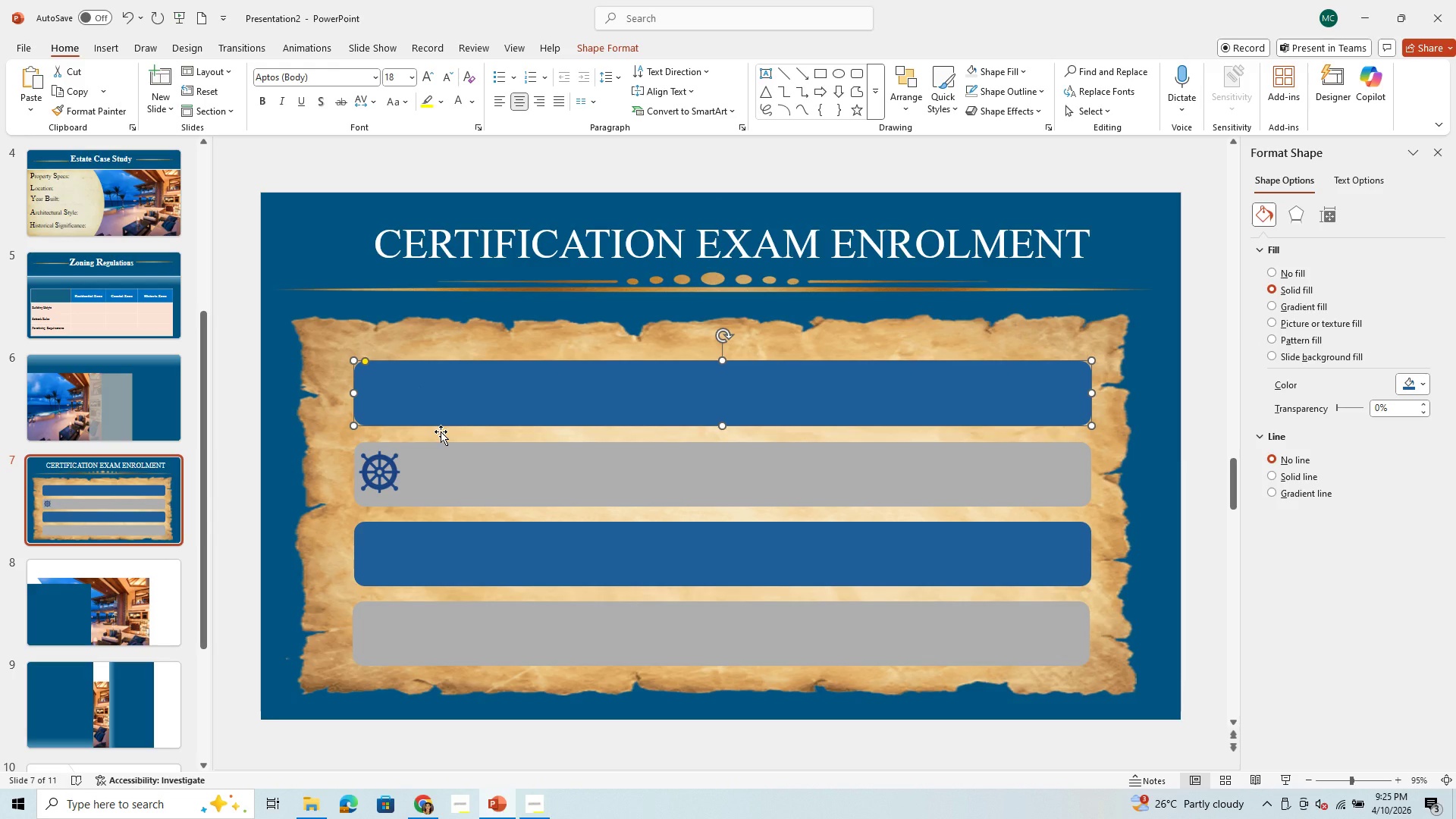 
left_click([424, 811])
 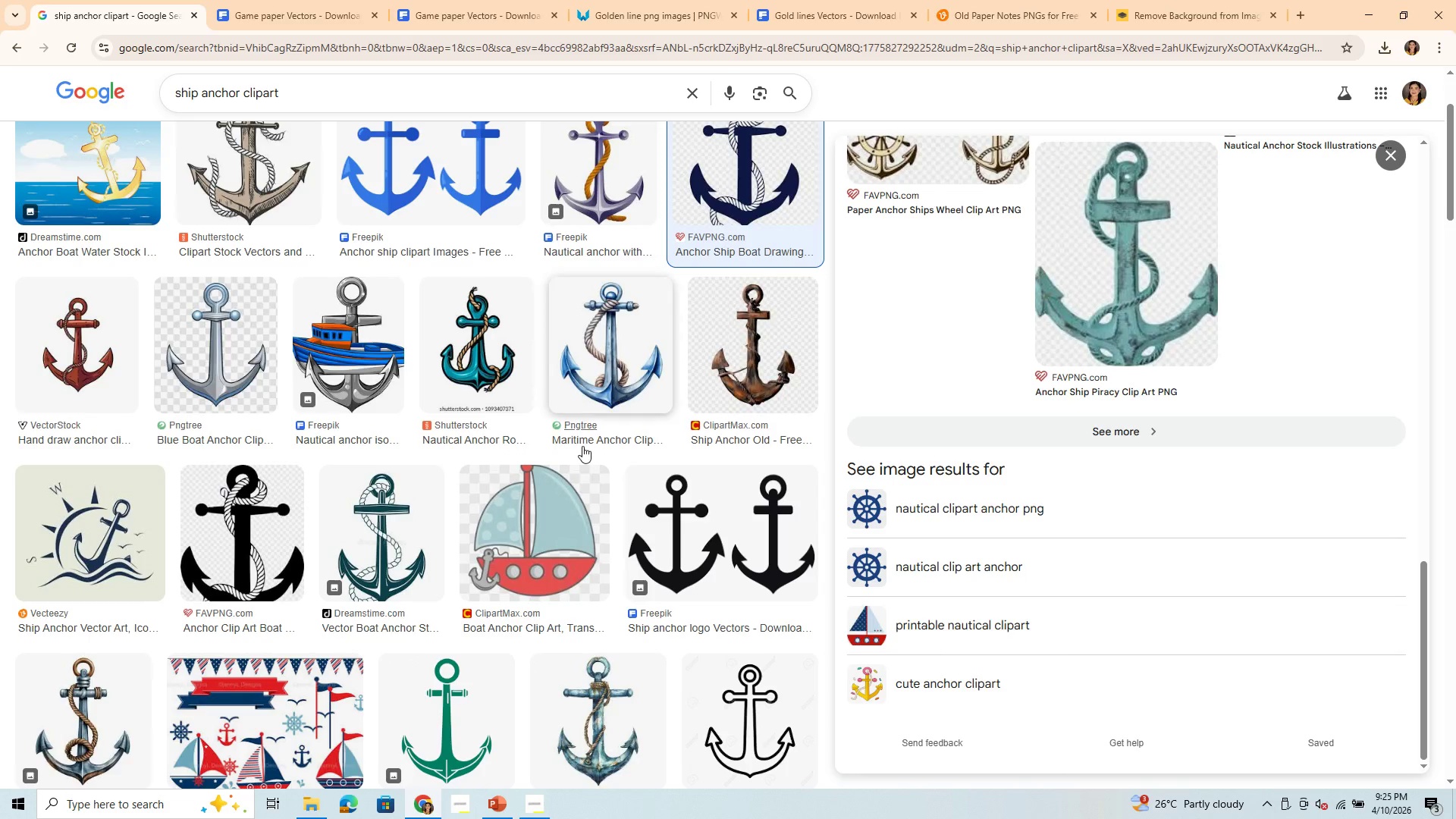 
scroll: coordinate [582, 446], scroll_direction: up, amount: 3.0
 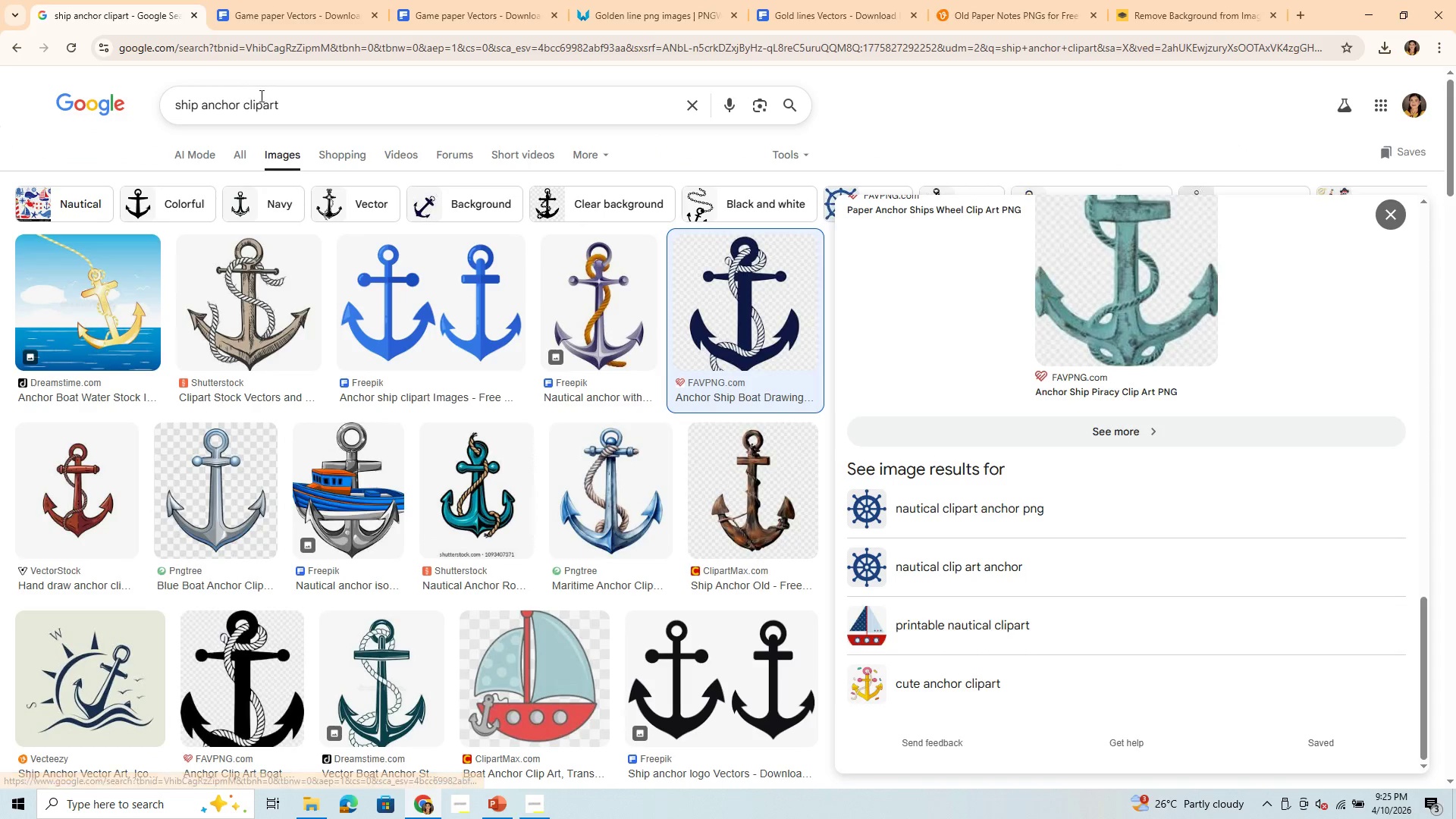 
left_click([305, 113])
 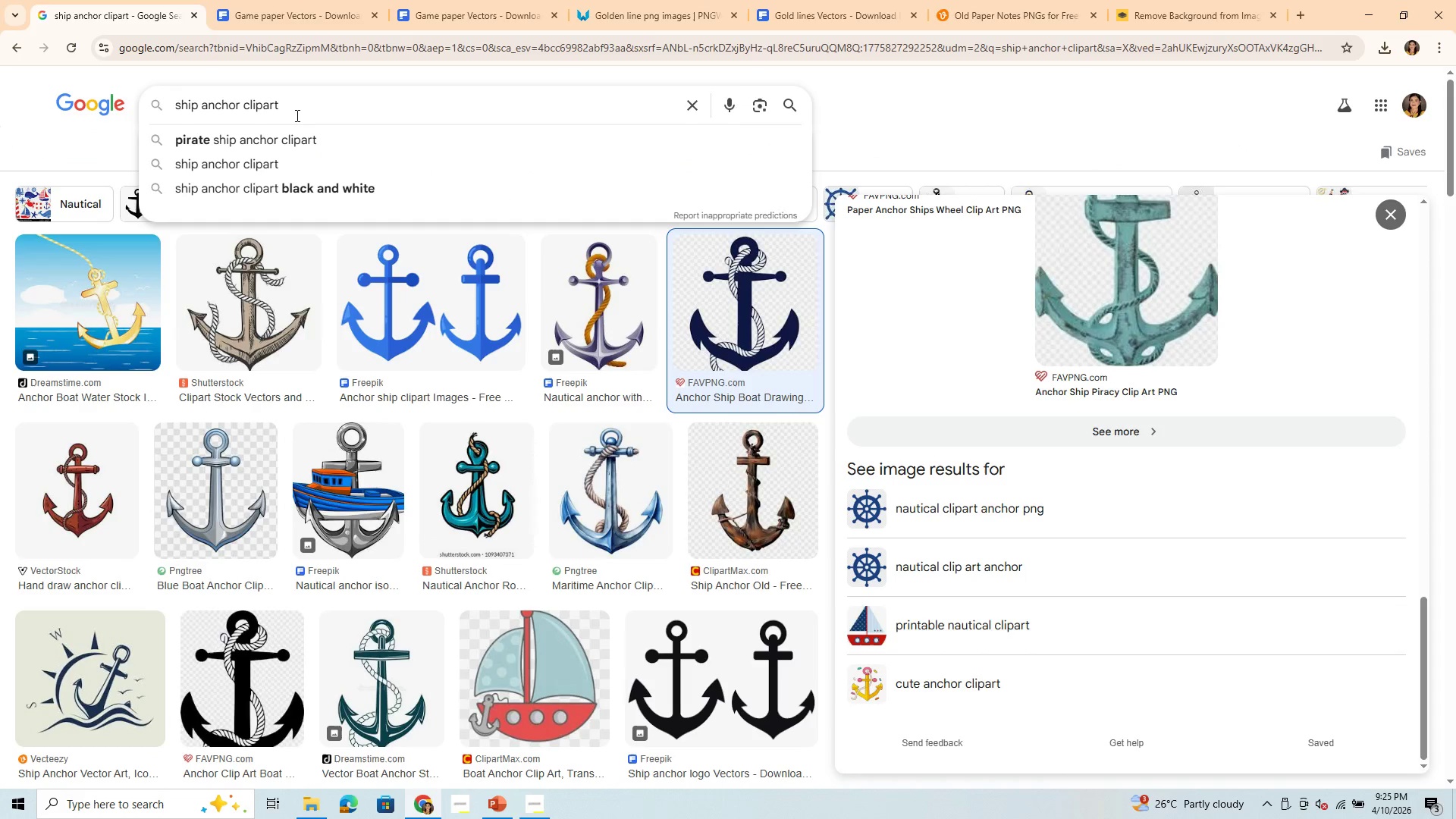 
type( WHITE)
 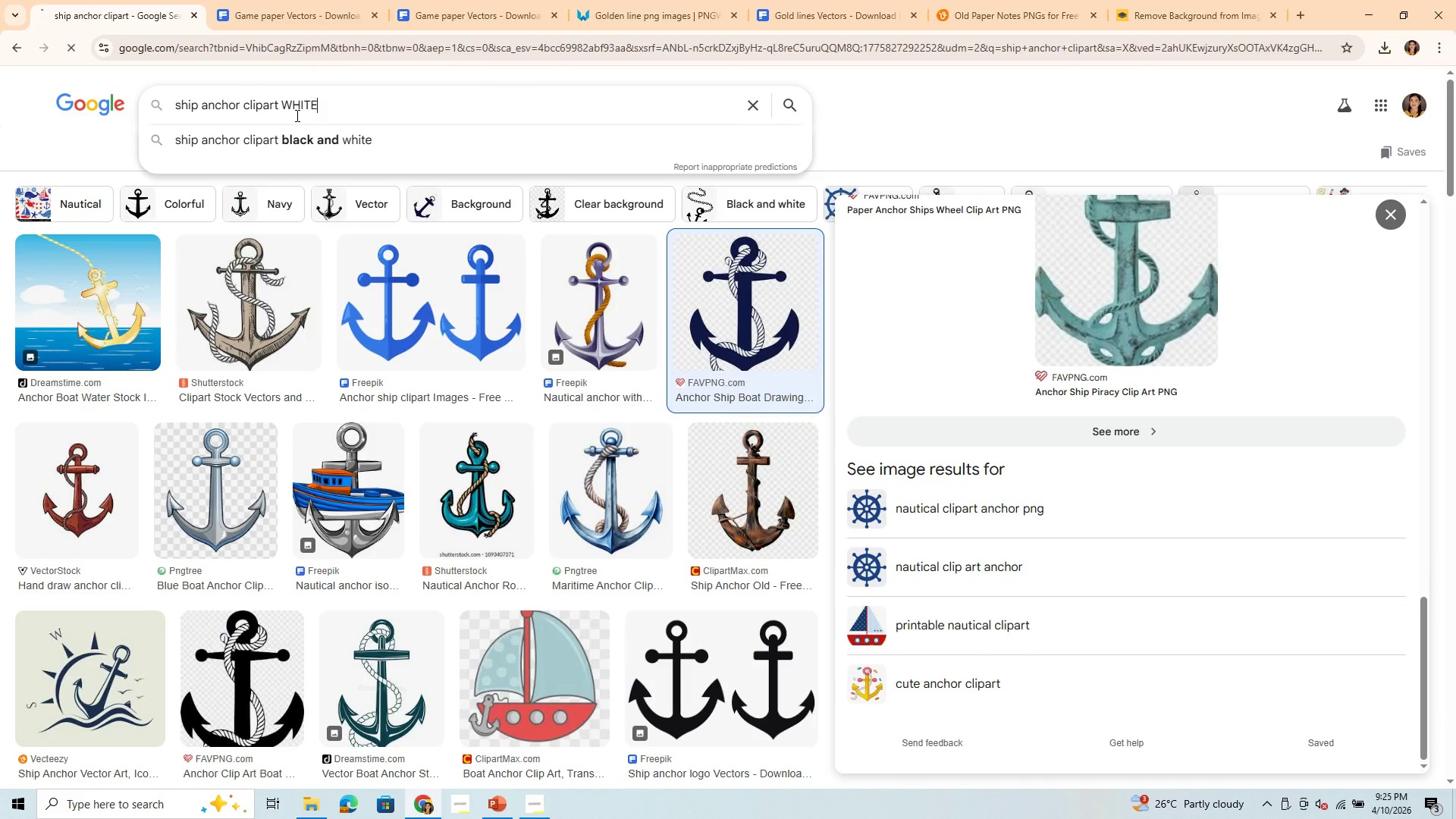 
key(Enter)
 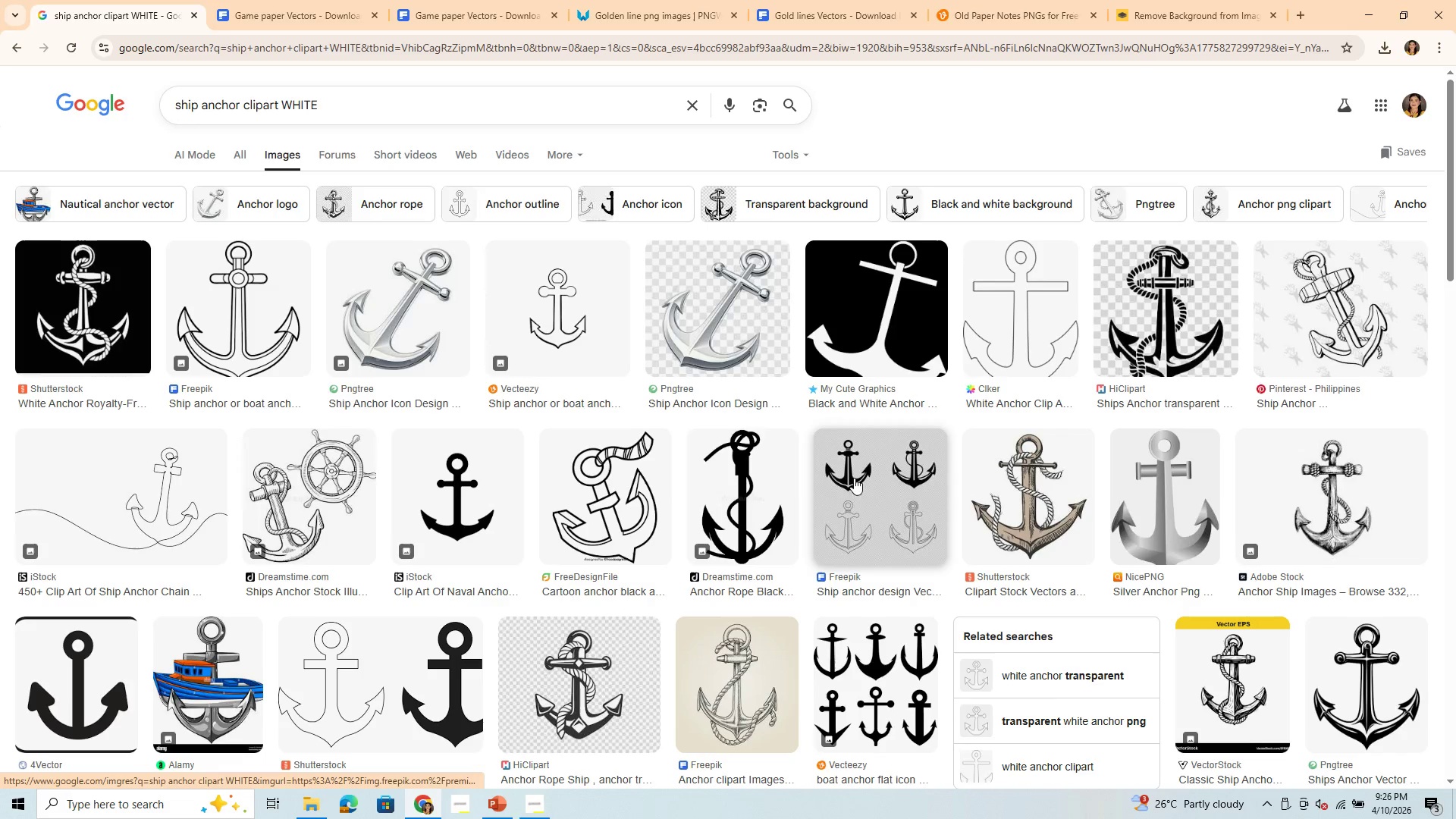 
wait(9.8)
 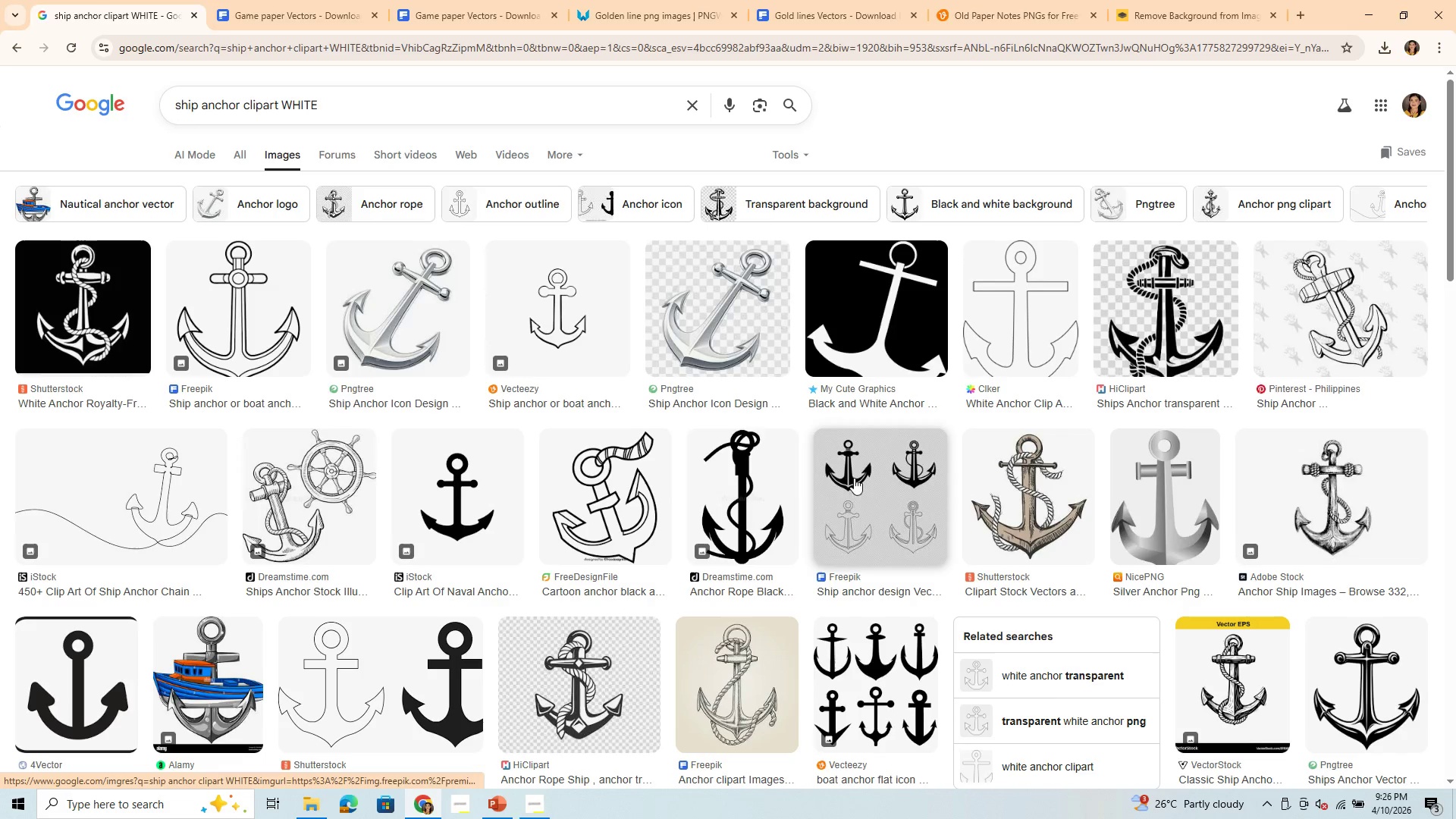 
left_click([263, 291])
 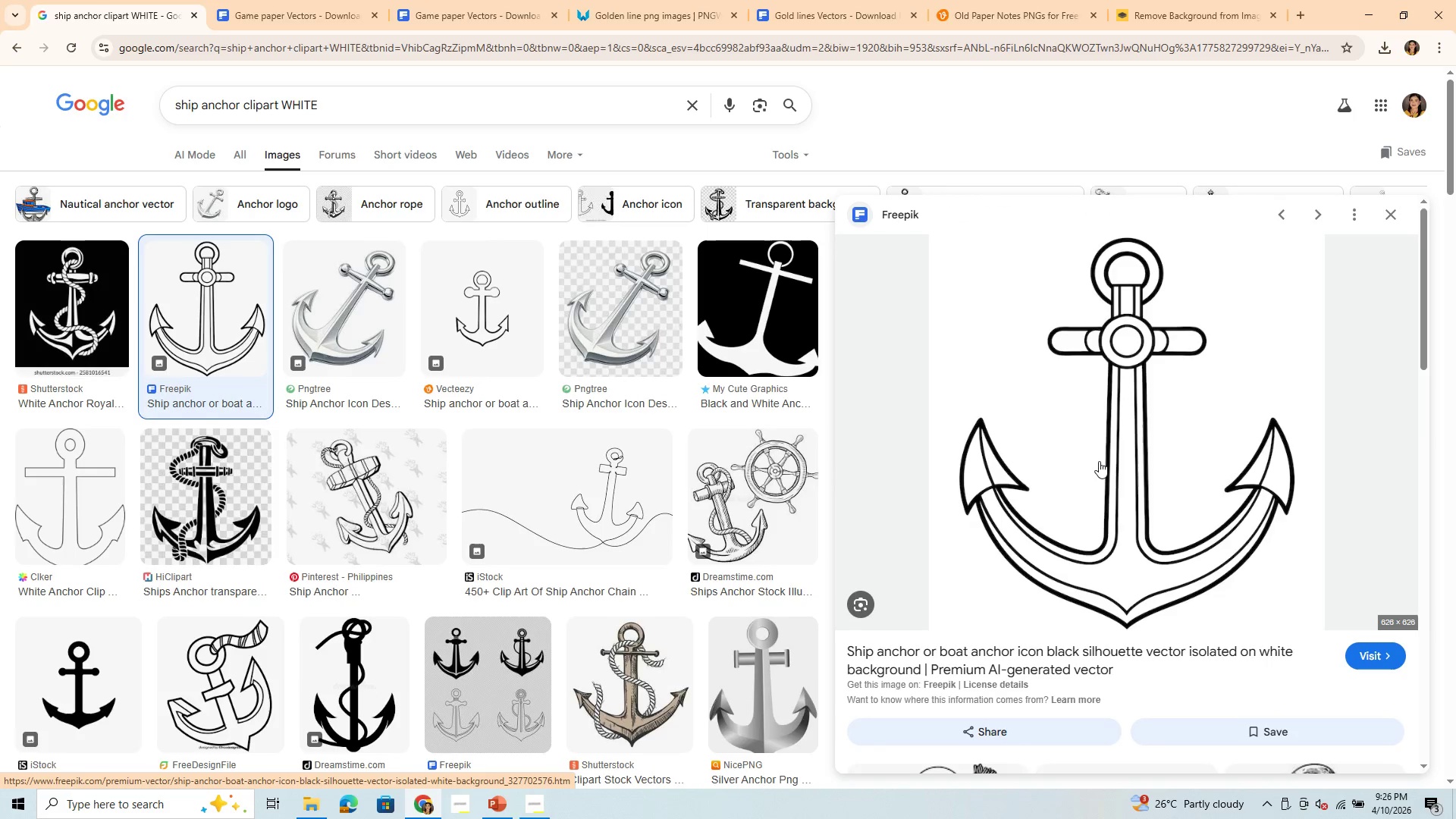 
scroll: coordinate [1147, 482], scroll_direction: down, amount: 8.0
 